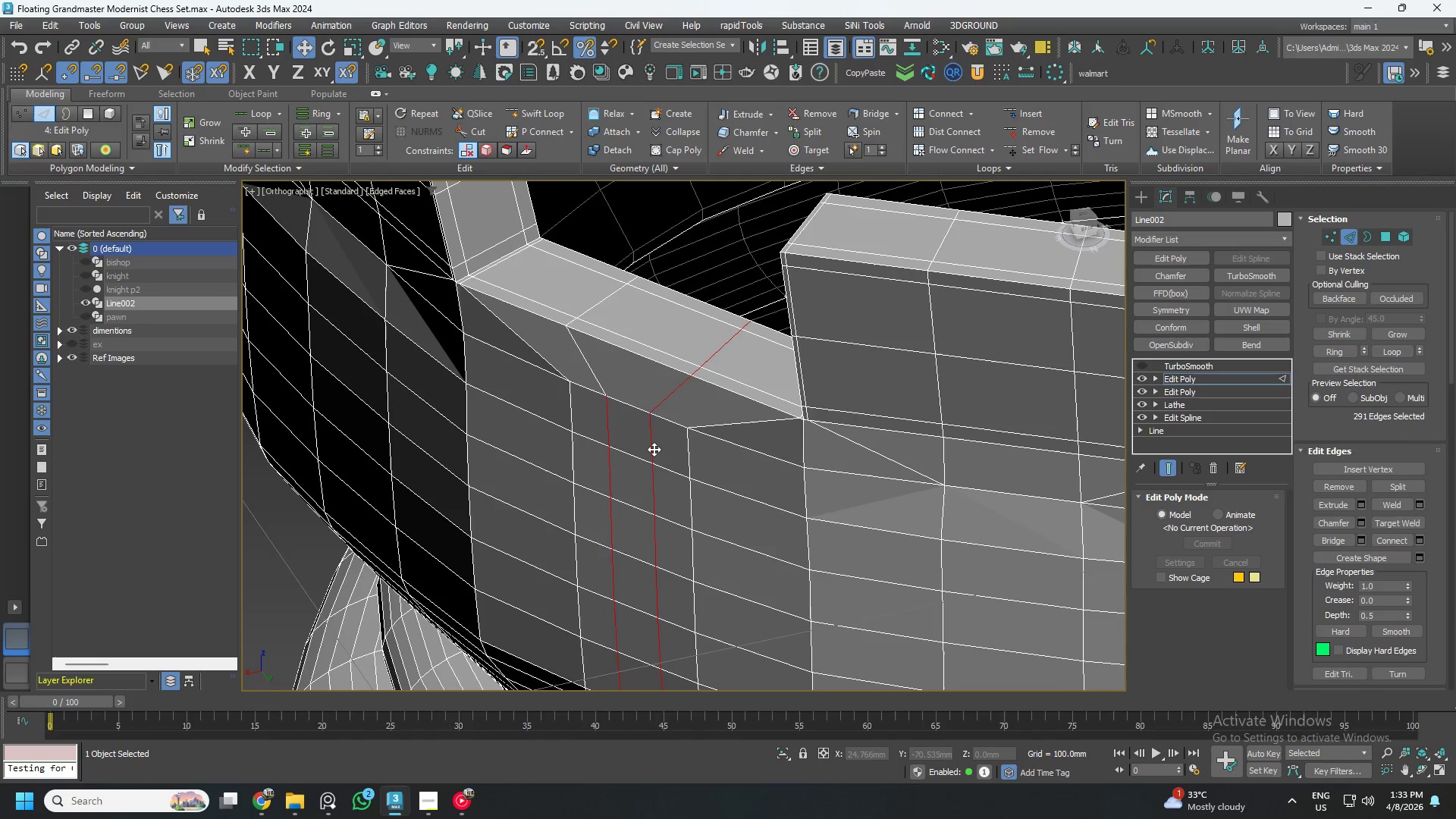 
hold_key(key=AltLeft, duration=0.38)
 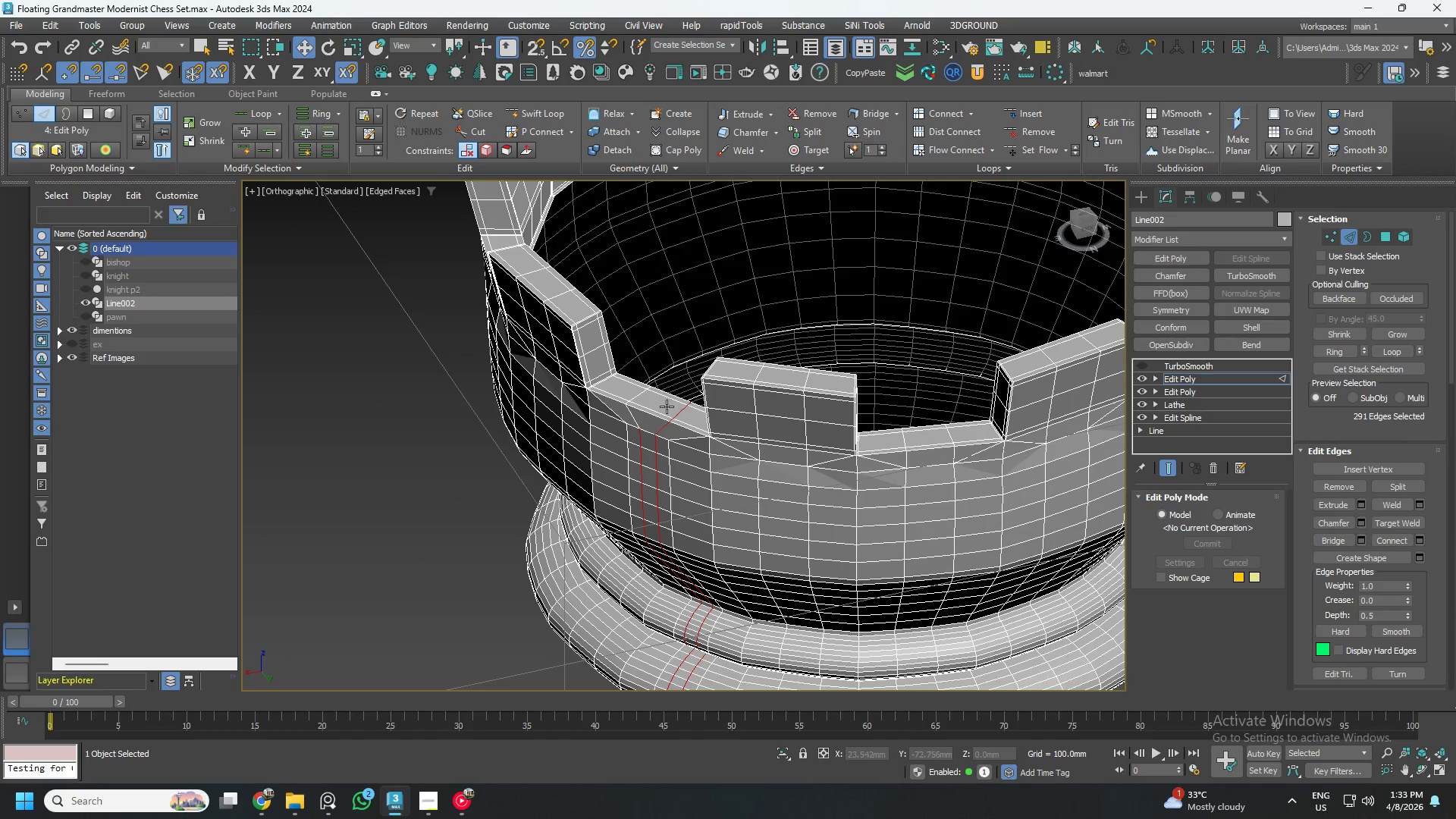 
scroll: coordinate [658, 446], scroll_direction: down, amount: 3.0
 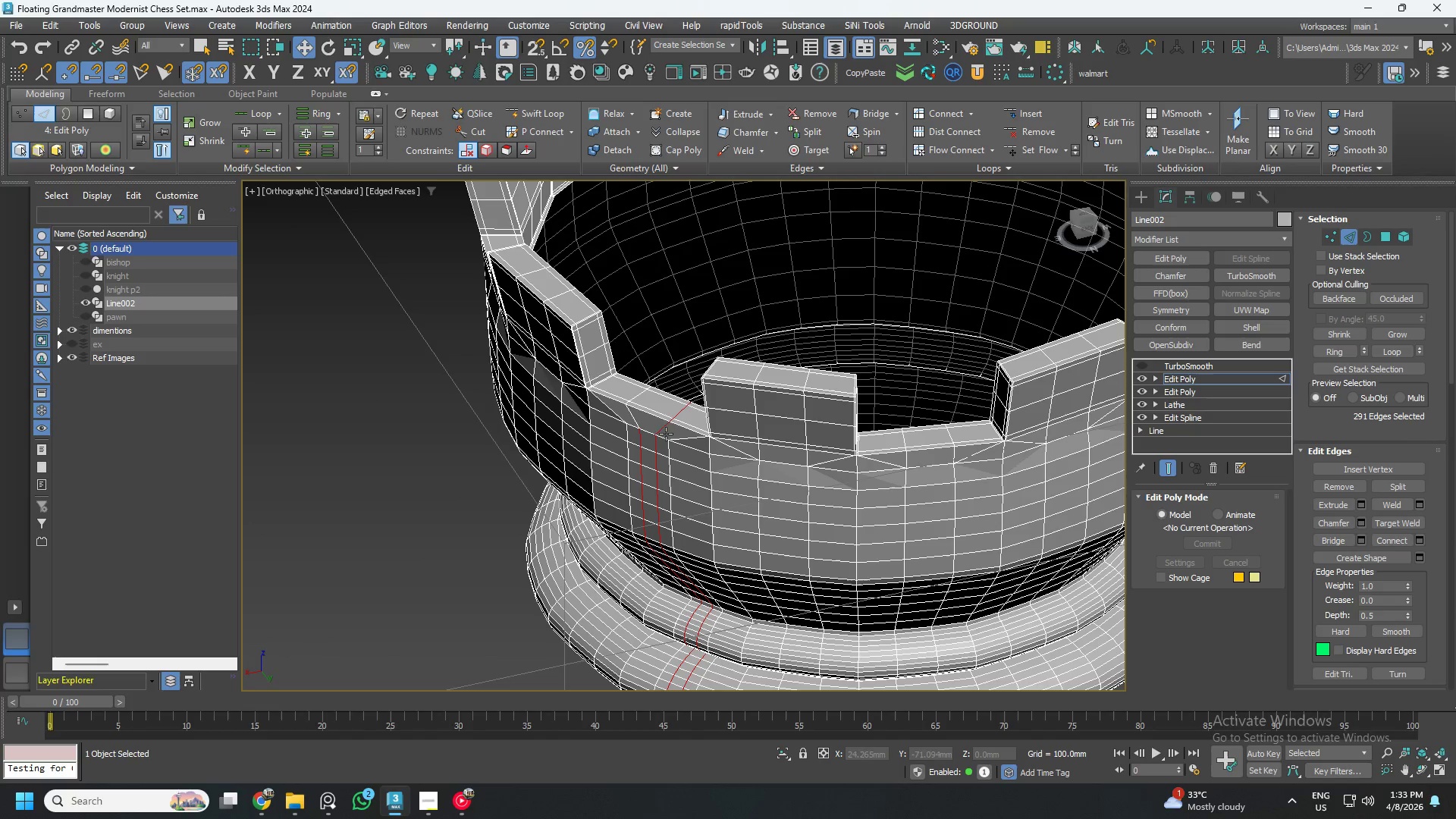 
hold_key(key=AltLeft, duration=0.38)
 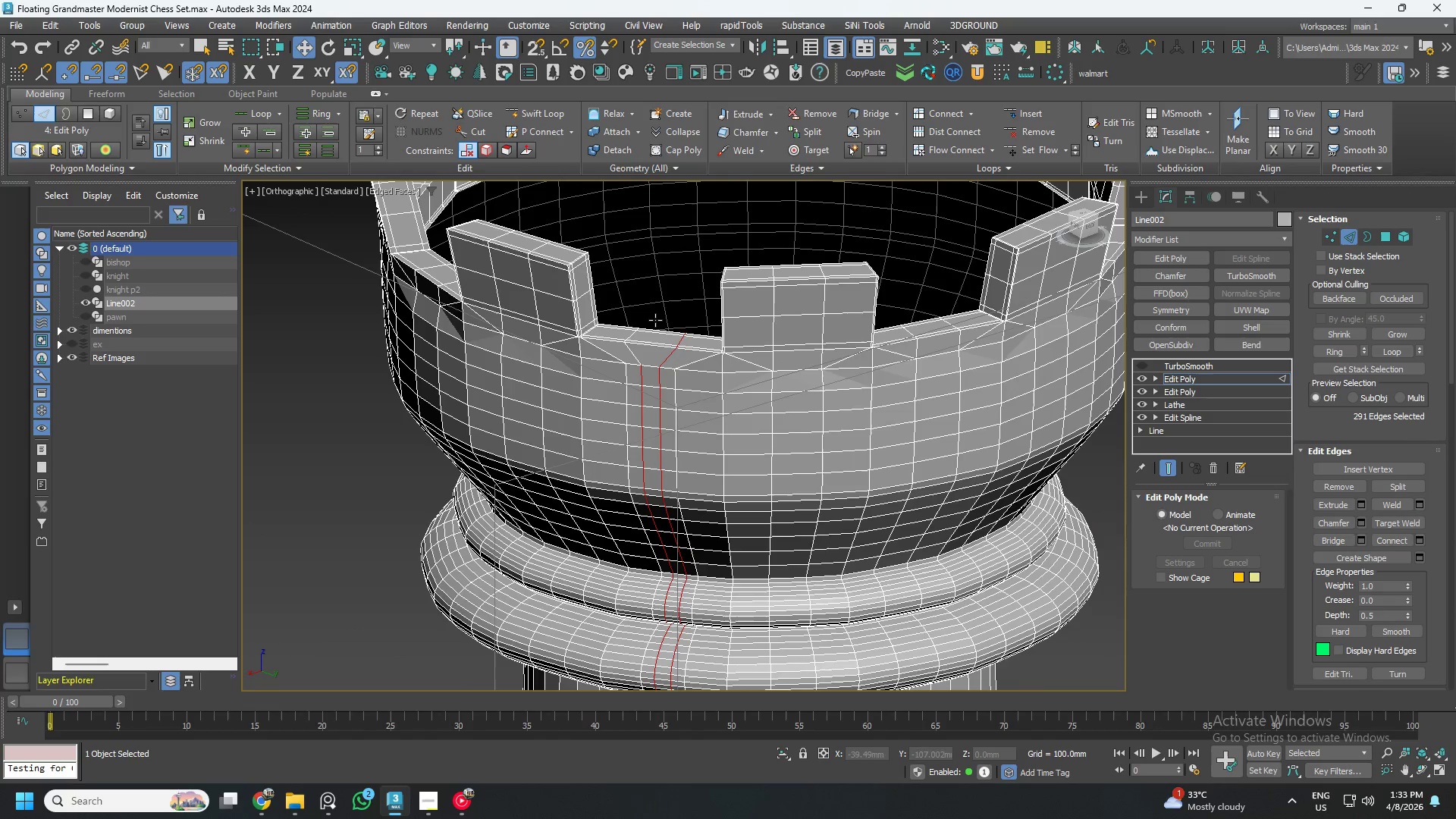 
hold_key(key=AltLeft, duration=0.94)
left_click_drag(start_coordinate=[625, 265], to_coordinate=[704, 356])
 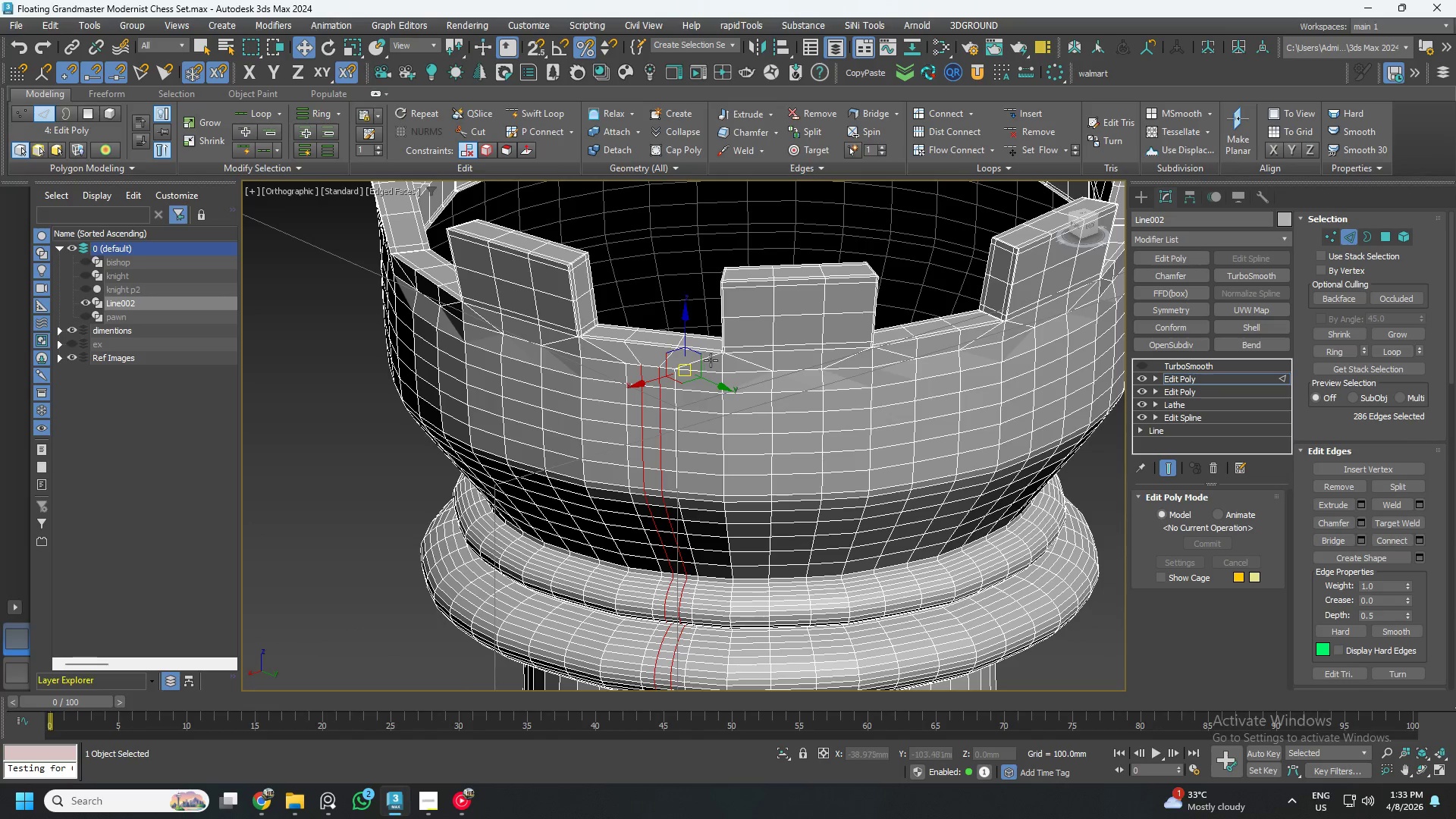 
hold_key(key=AltLeft, duration=0.84)
 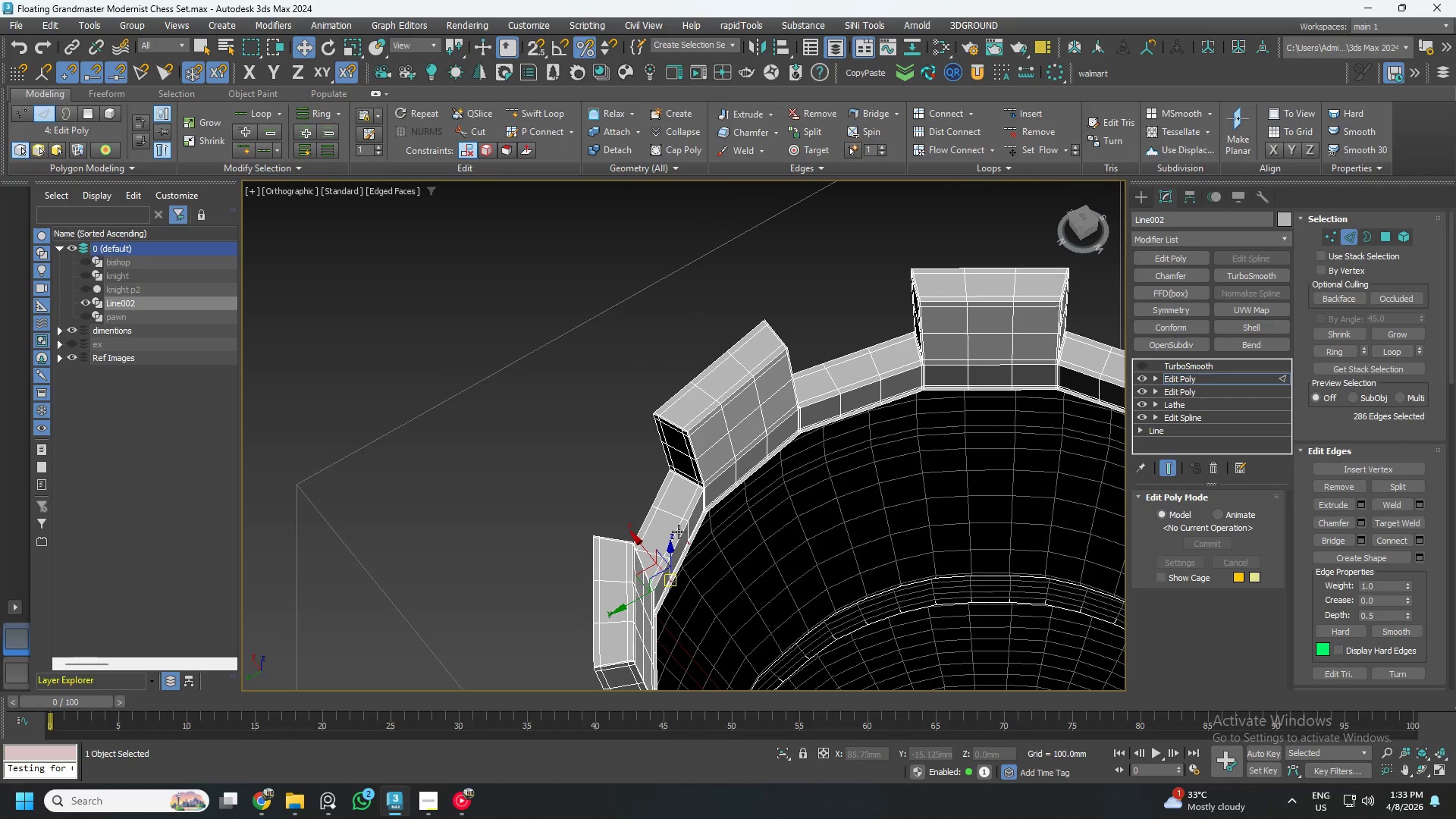 
hold_key(key=AltLeft, duration=1.02)
 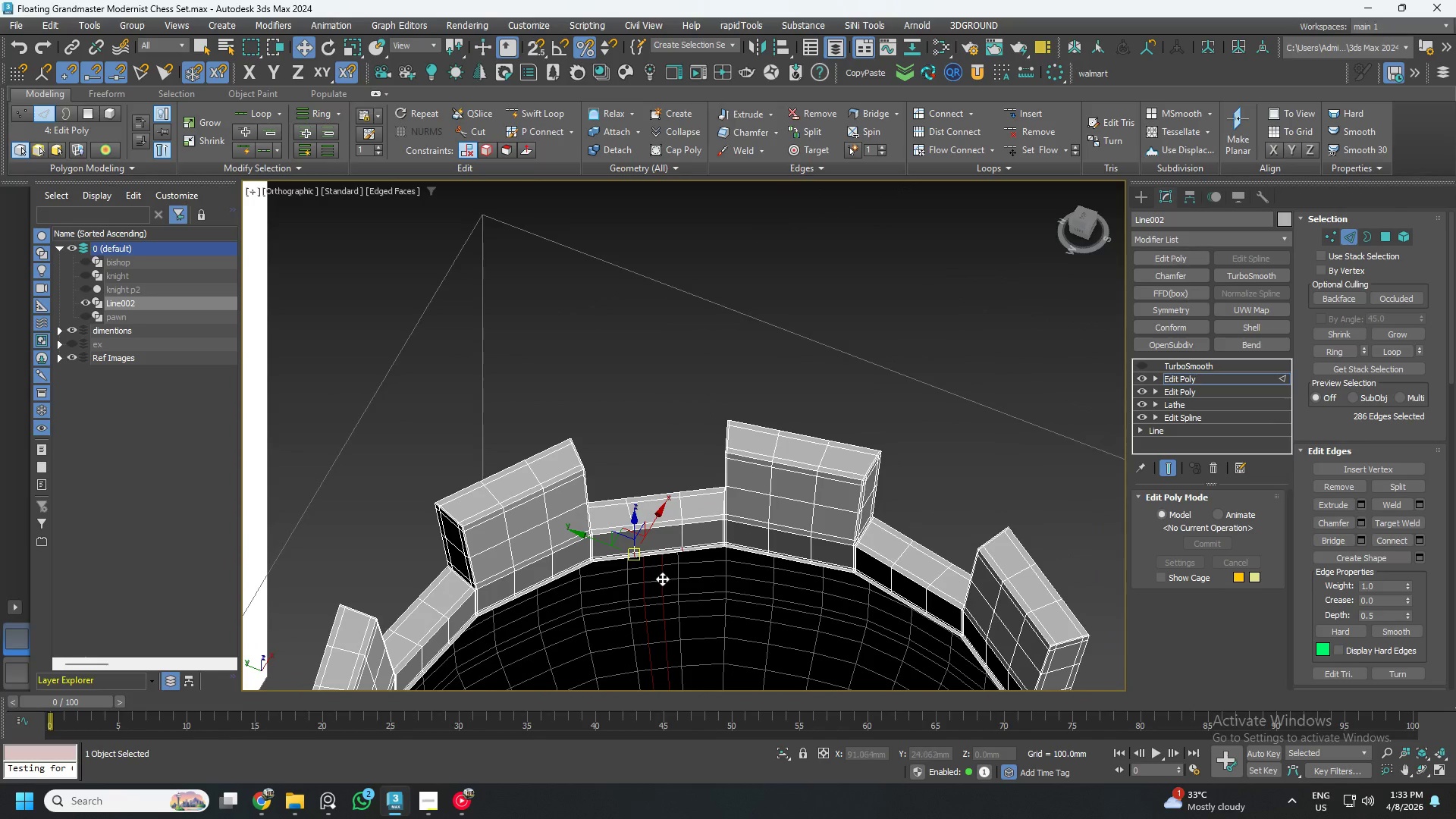 
hold_key(key=AltLeft, duration=0.83)
 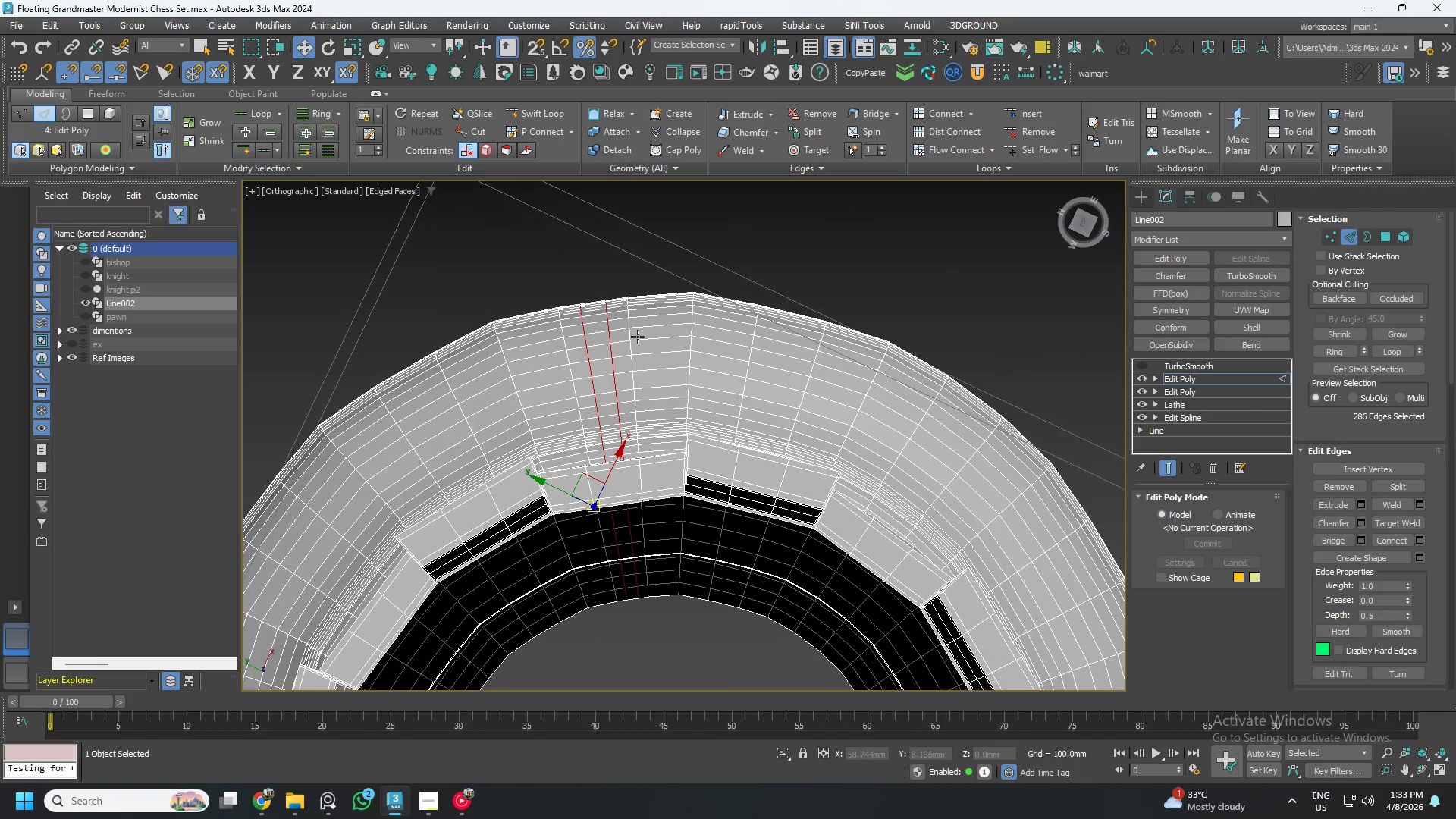 
hold_key(key=AltLeft, duration=0.86)
 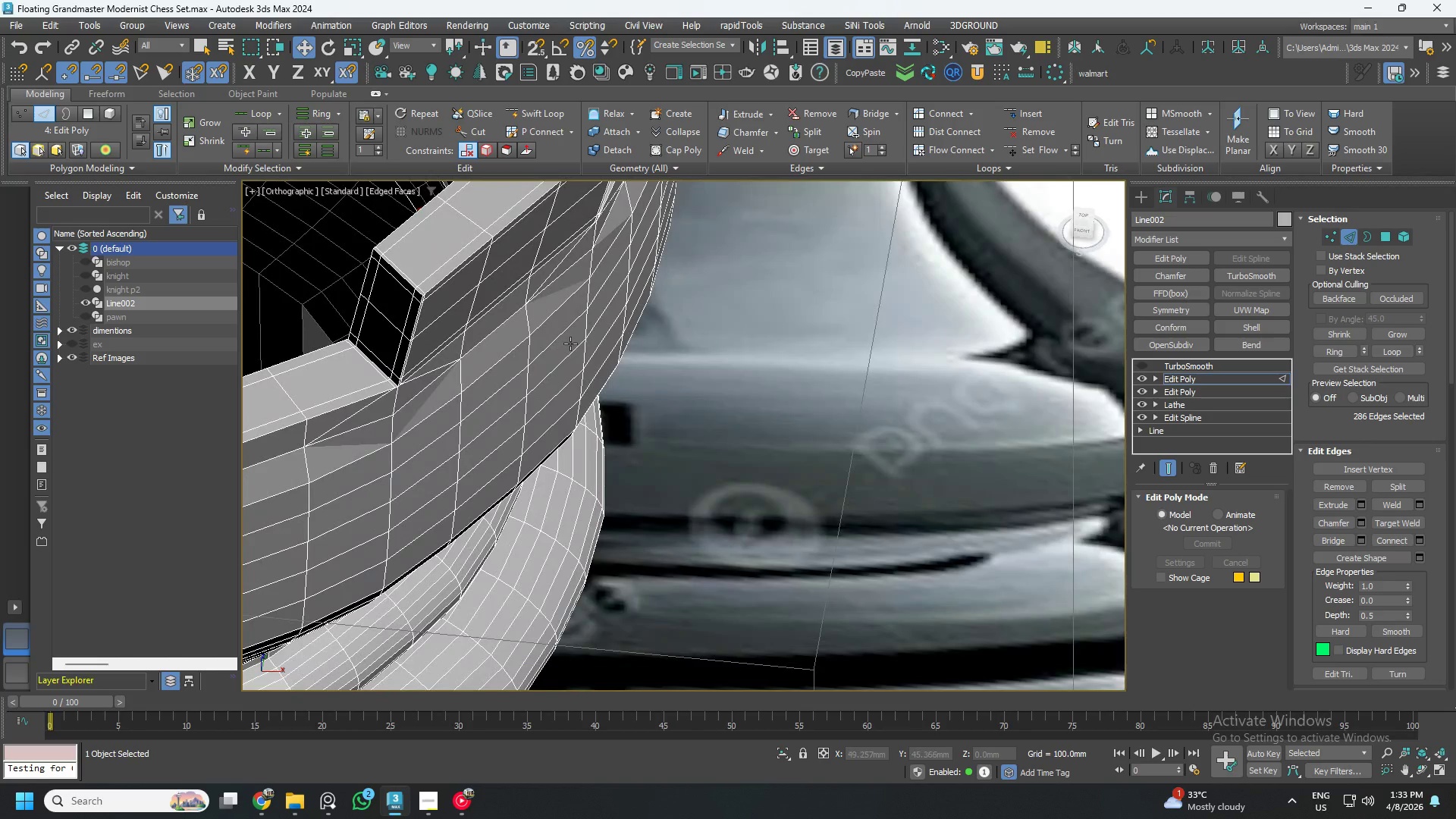 
scroll: coordinate [642, 543], scroll_direction: up, amount: 2.0
 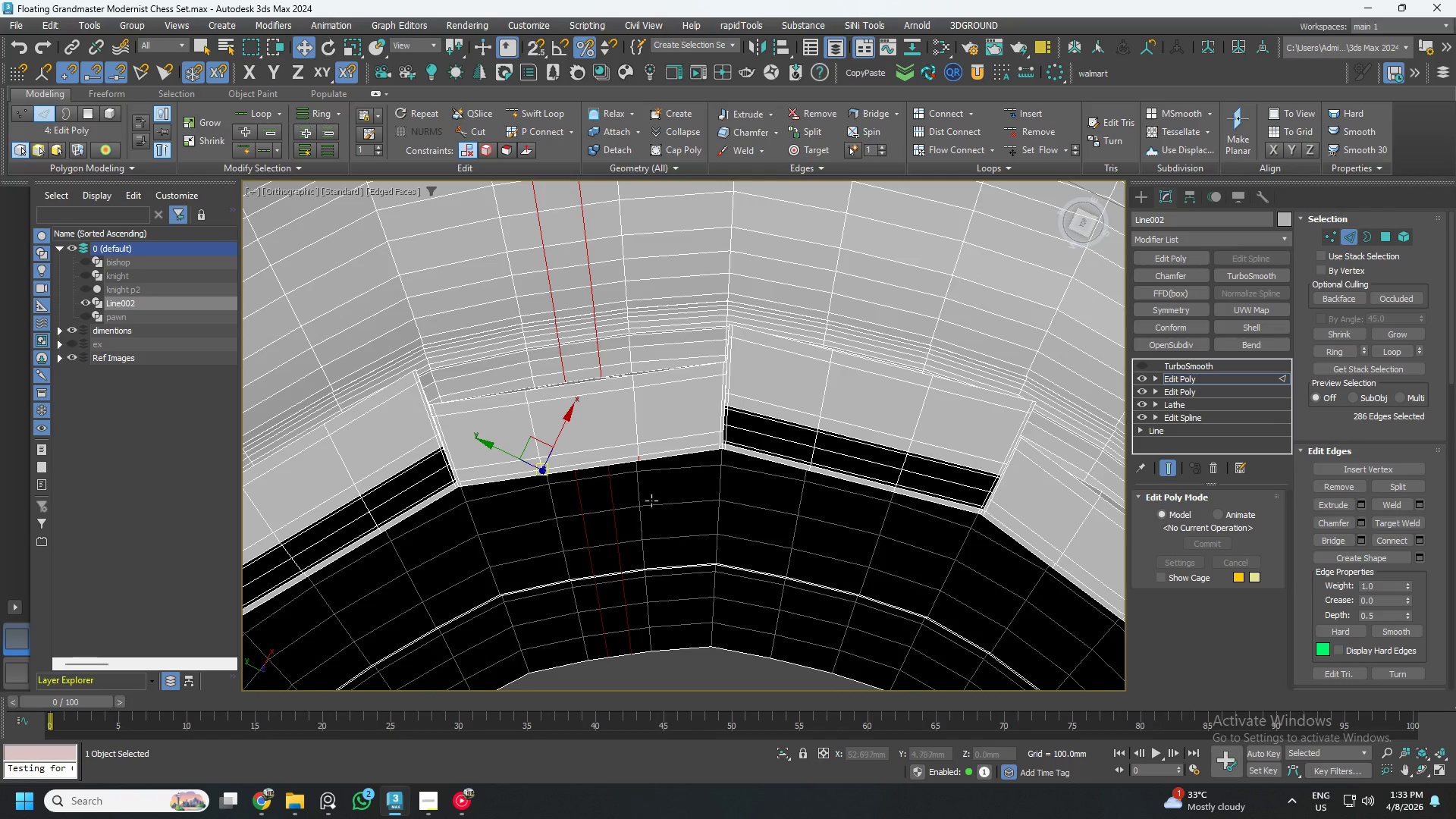 
scroll: coordinate [571, 346], scroll_direction: down, amount: 4.0
 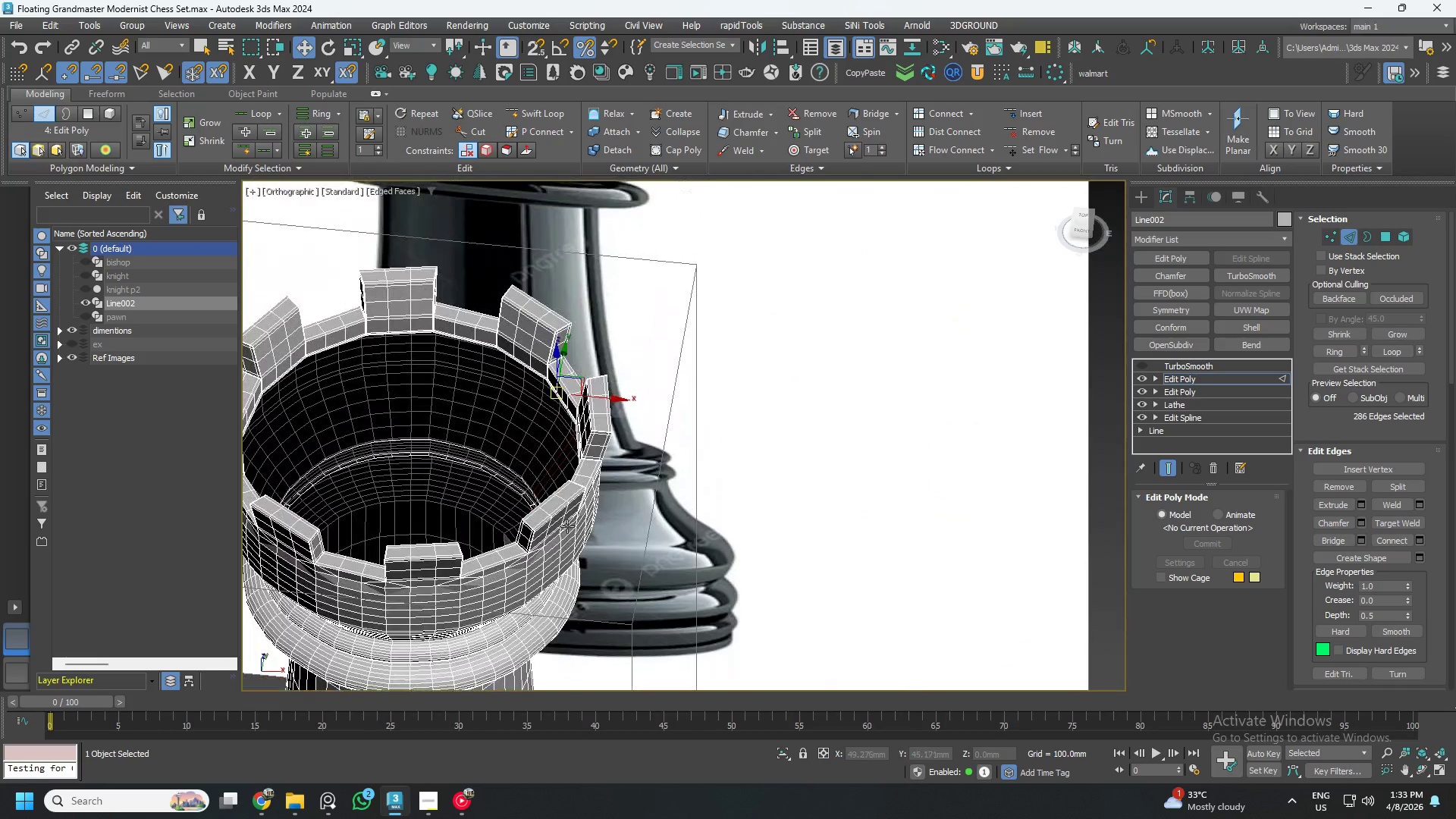 
hold_key(key=AltLeft, duration=0.52)
 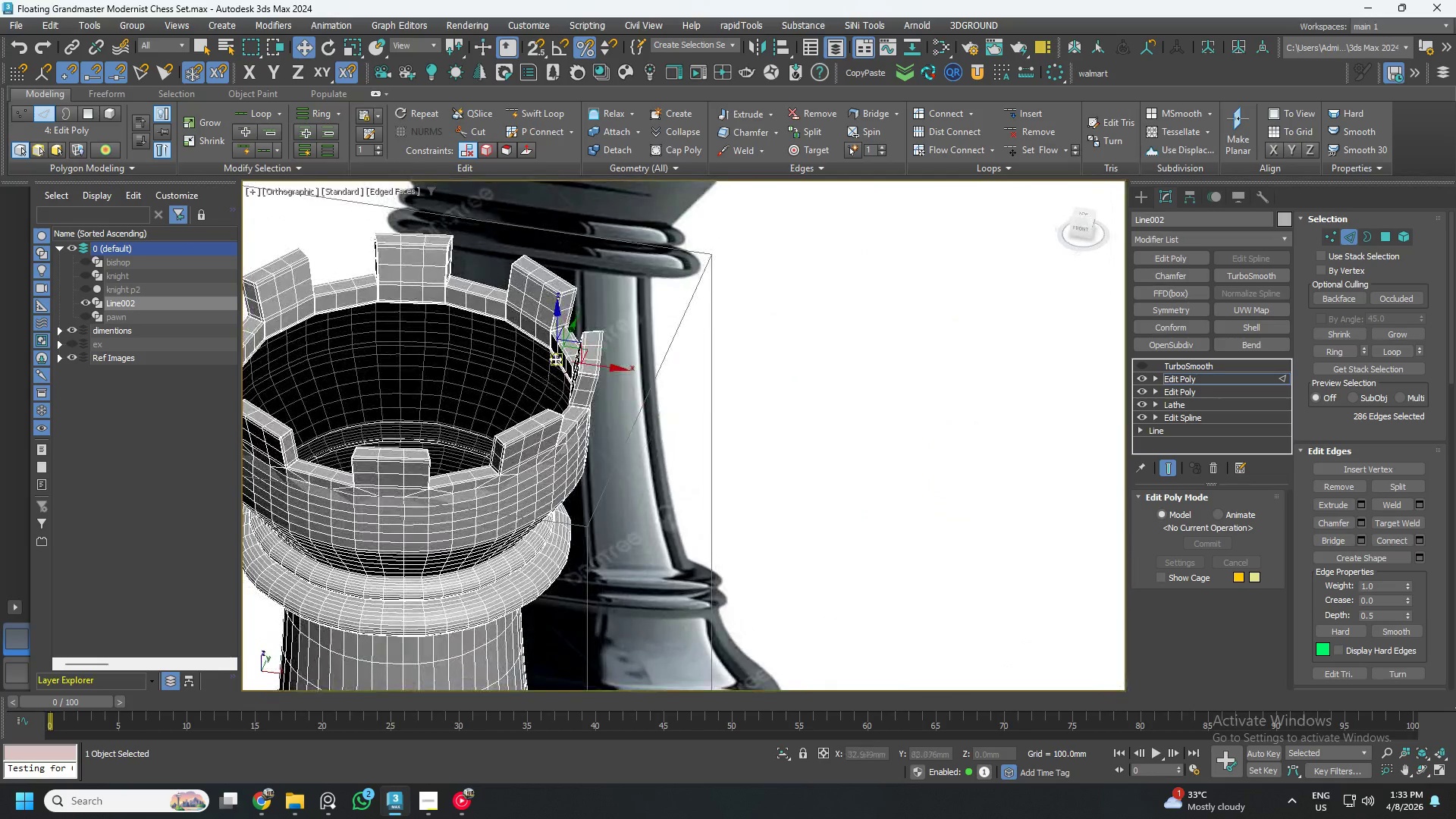 
hold_key(key=AltLeft, duration=1.08)
left_click_drag(start_coordinate=[535, 302], to_coordinate=[599, 428])
 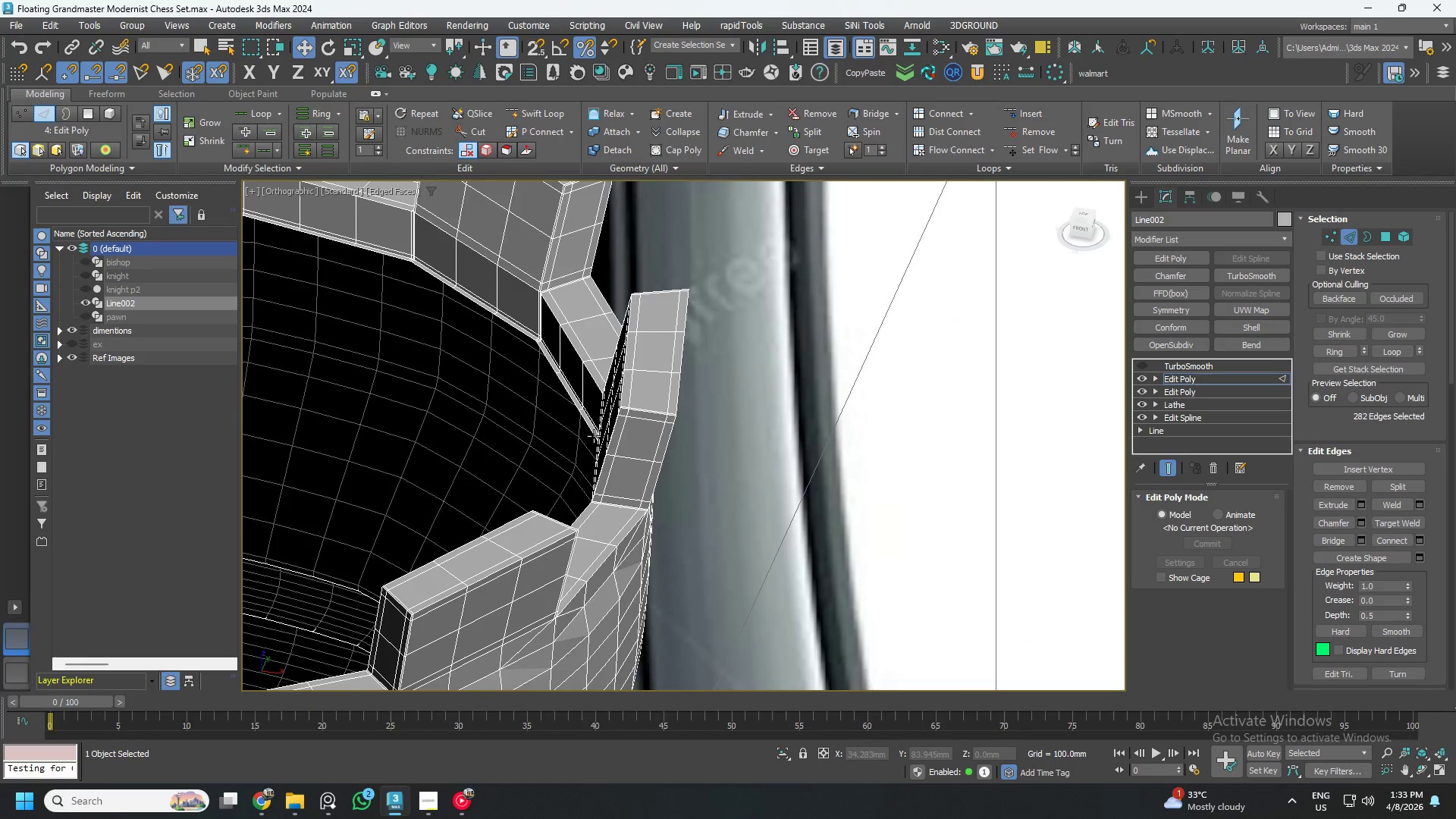 
scroll: coordinate [557, 347], scroll_direction: up, amount: 3.0
 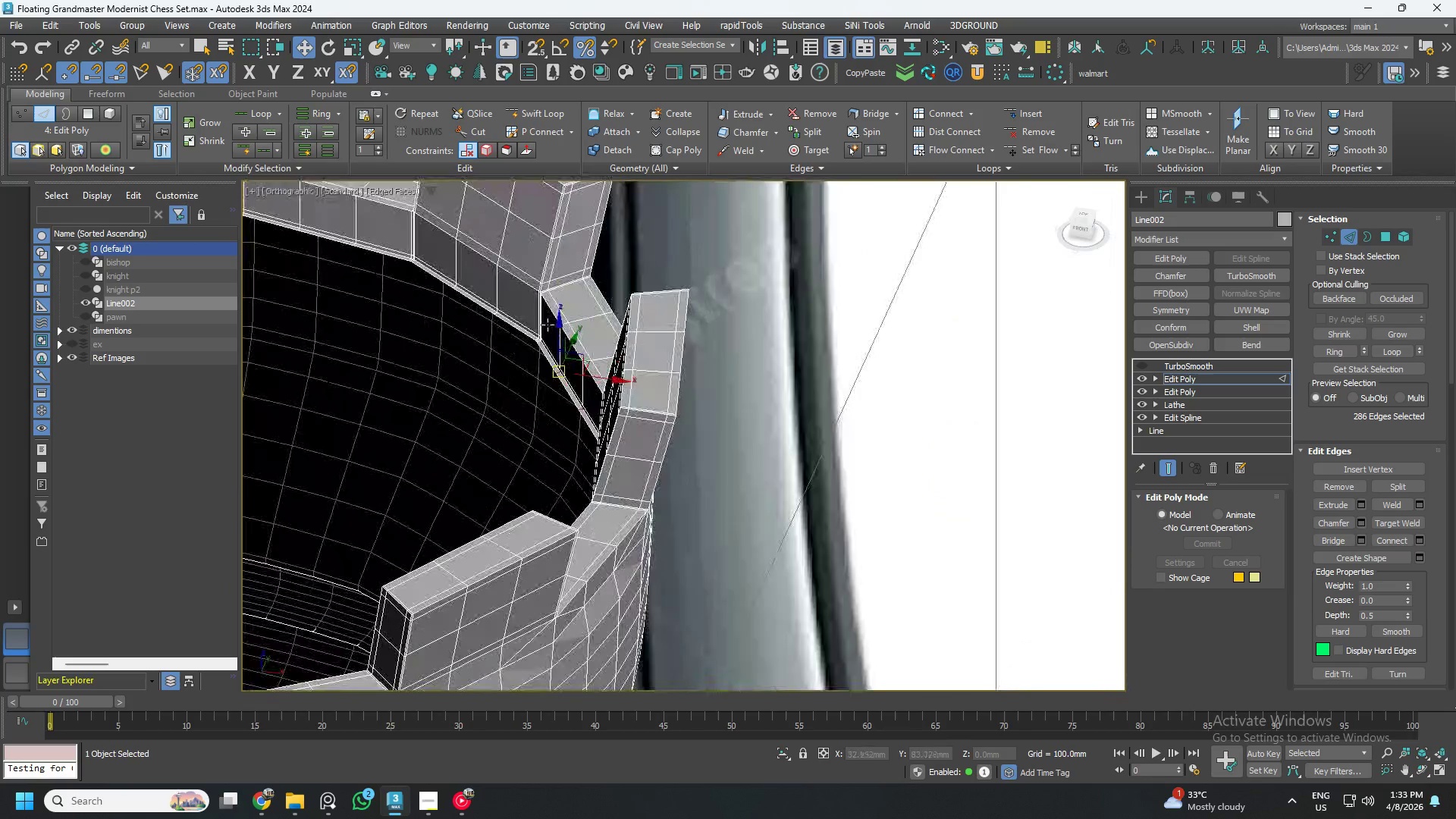 
hold_key(key=AltLeft, duration=0.42)
 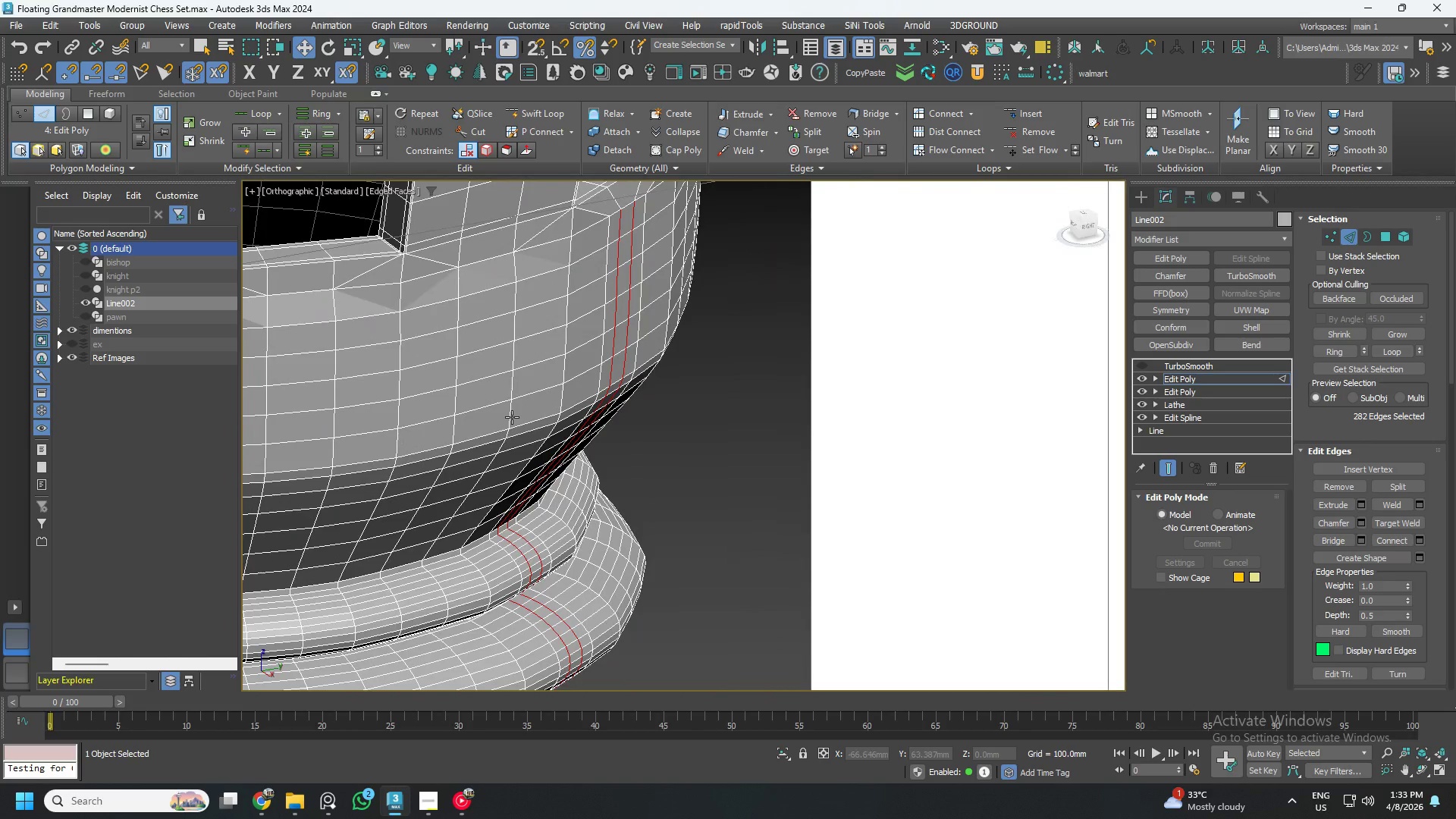 
key(Control+Backspace)
 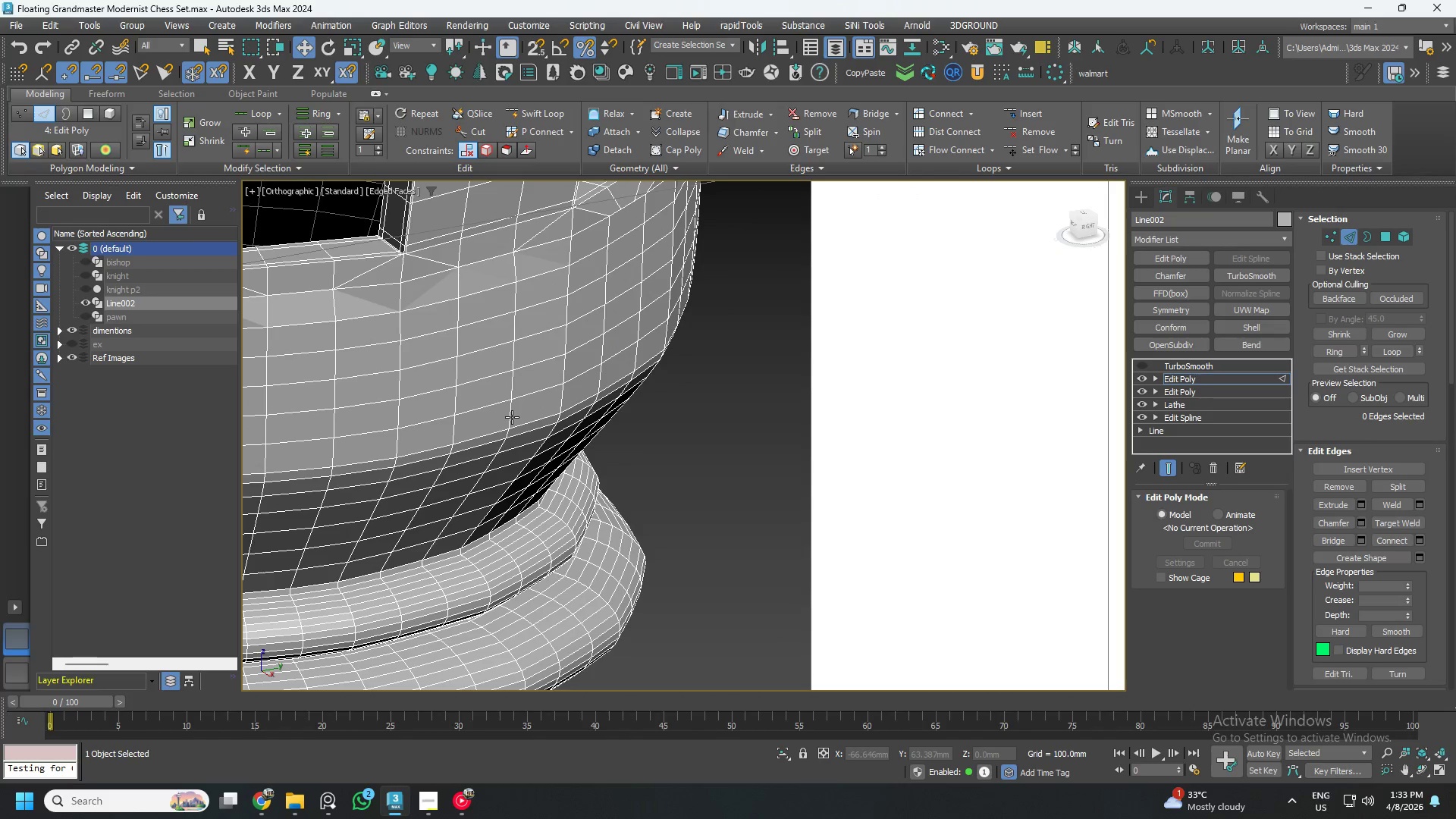 
hold_key(key=AltLeft, duration=0.52)
 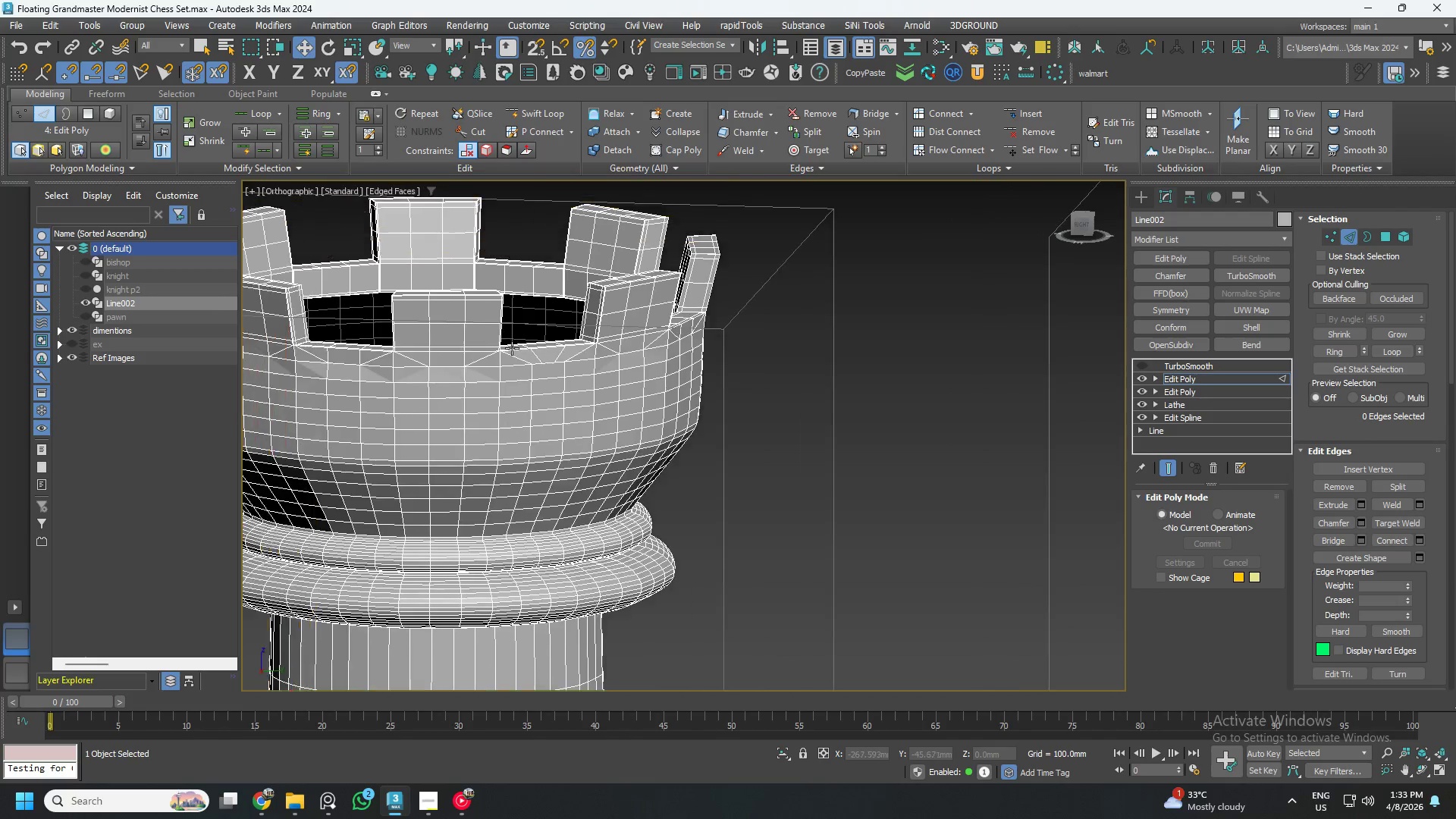 
scroll: coordinate [512, 417], scroll_direction: down, amount: 2.0
 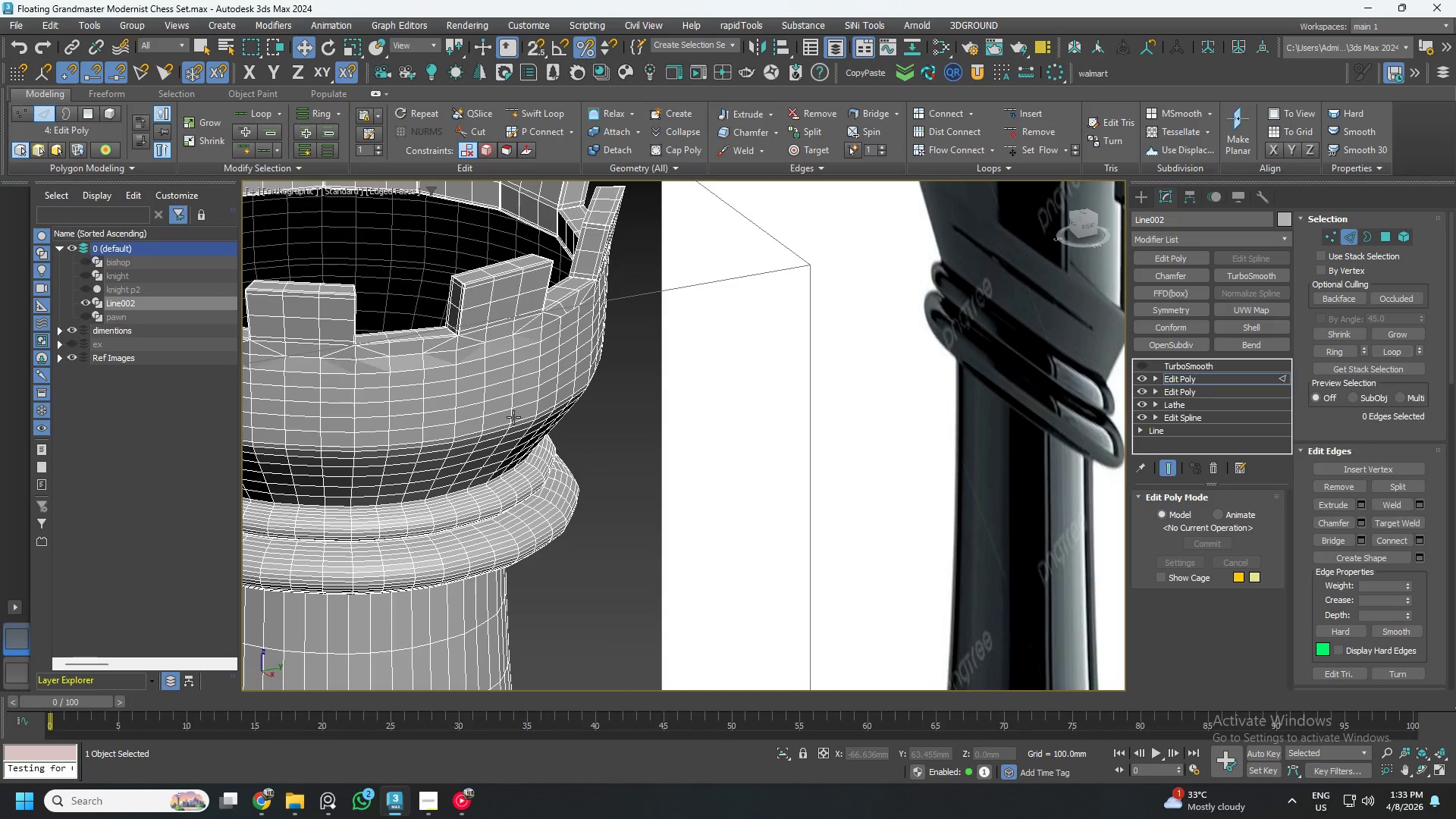 
scroll: coordinate [527, 347], scroll_direction: up, amount: 4.0
 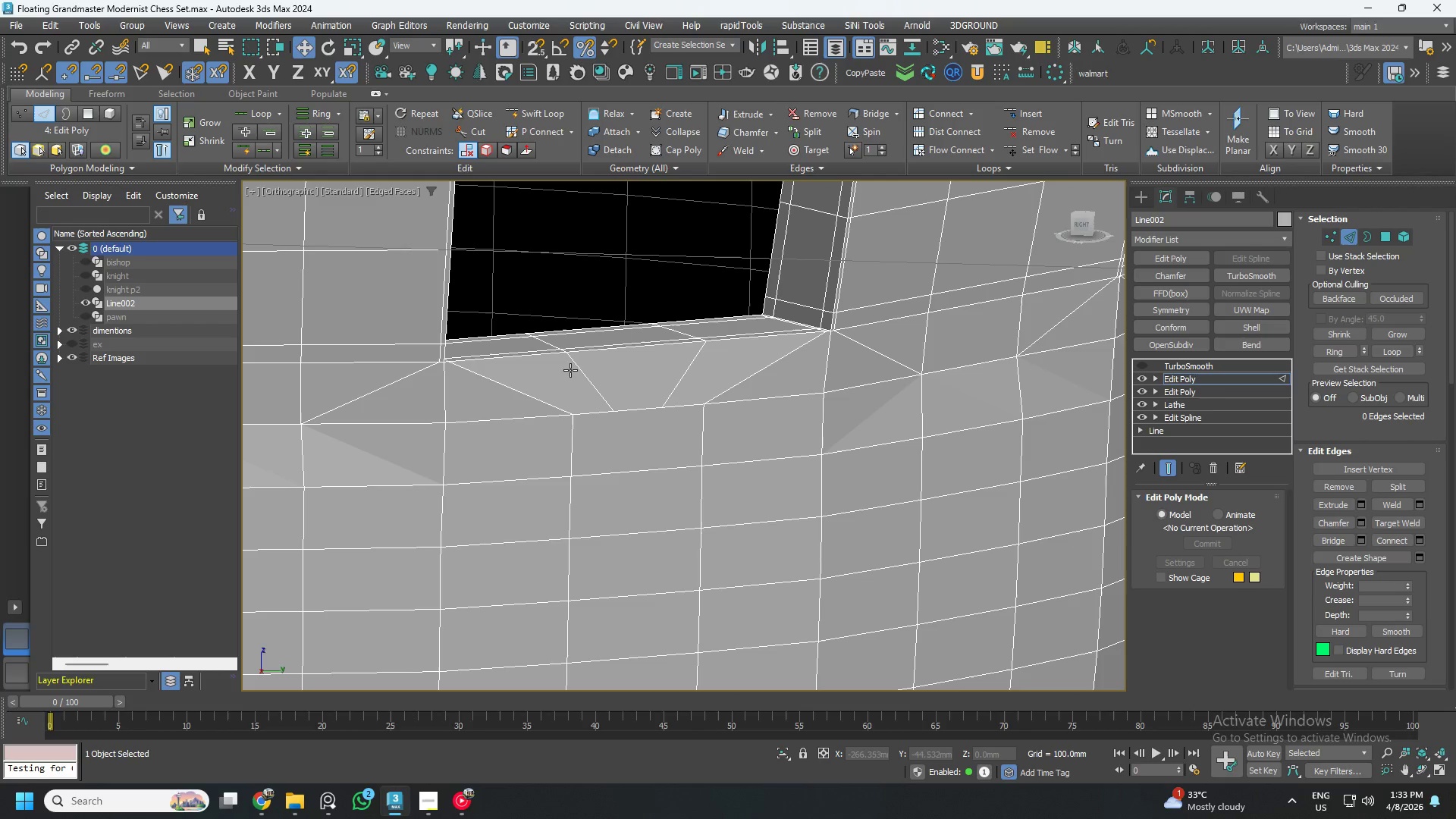 
left_click([573, 369])
 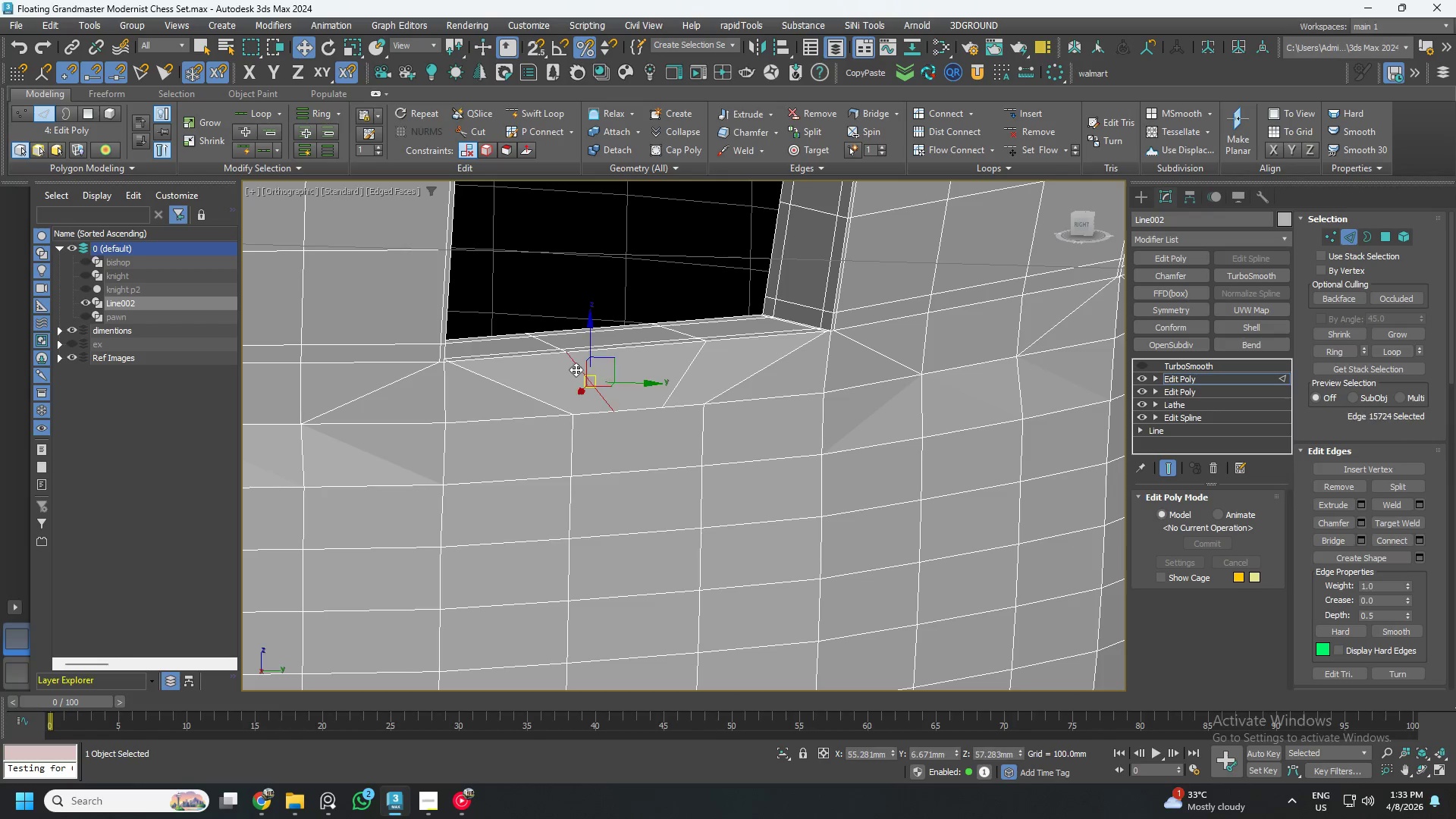 
hold_key(key=ControlLeft, duration=0.72)
left_click([678, 377])
 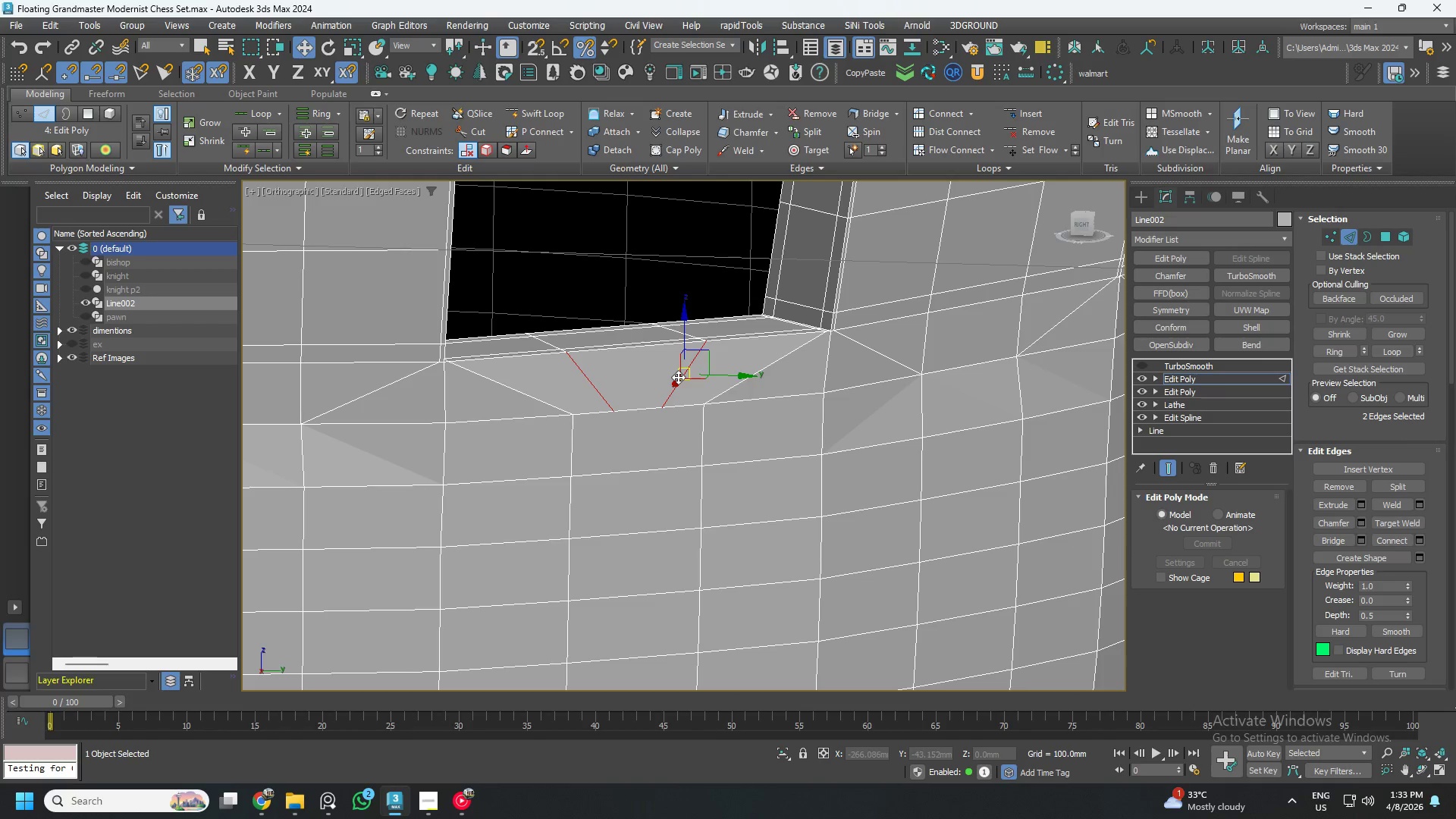 
key(Control+Backspace)
 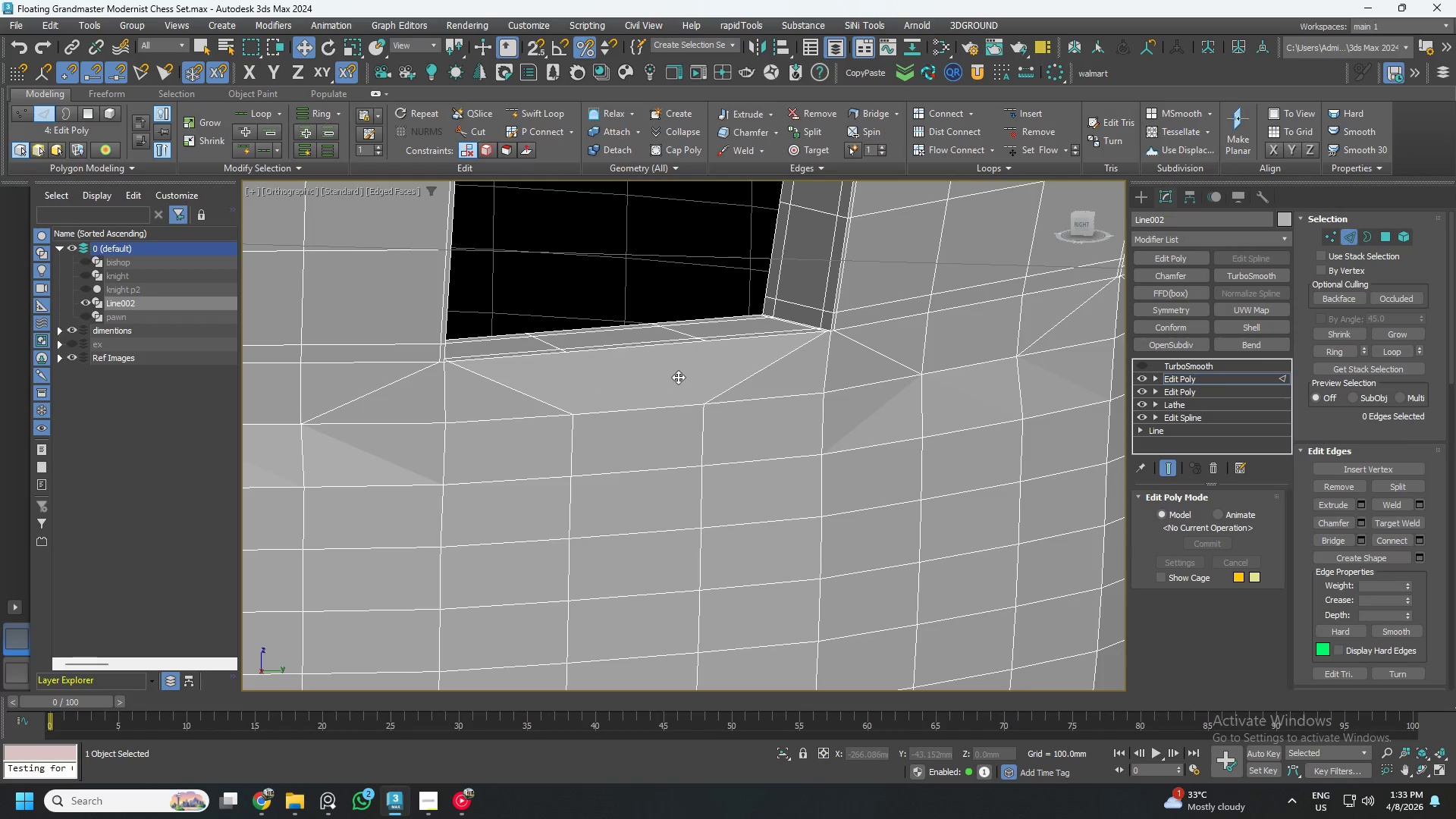 
key(1)
 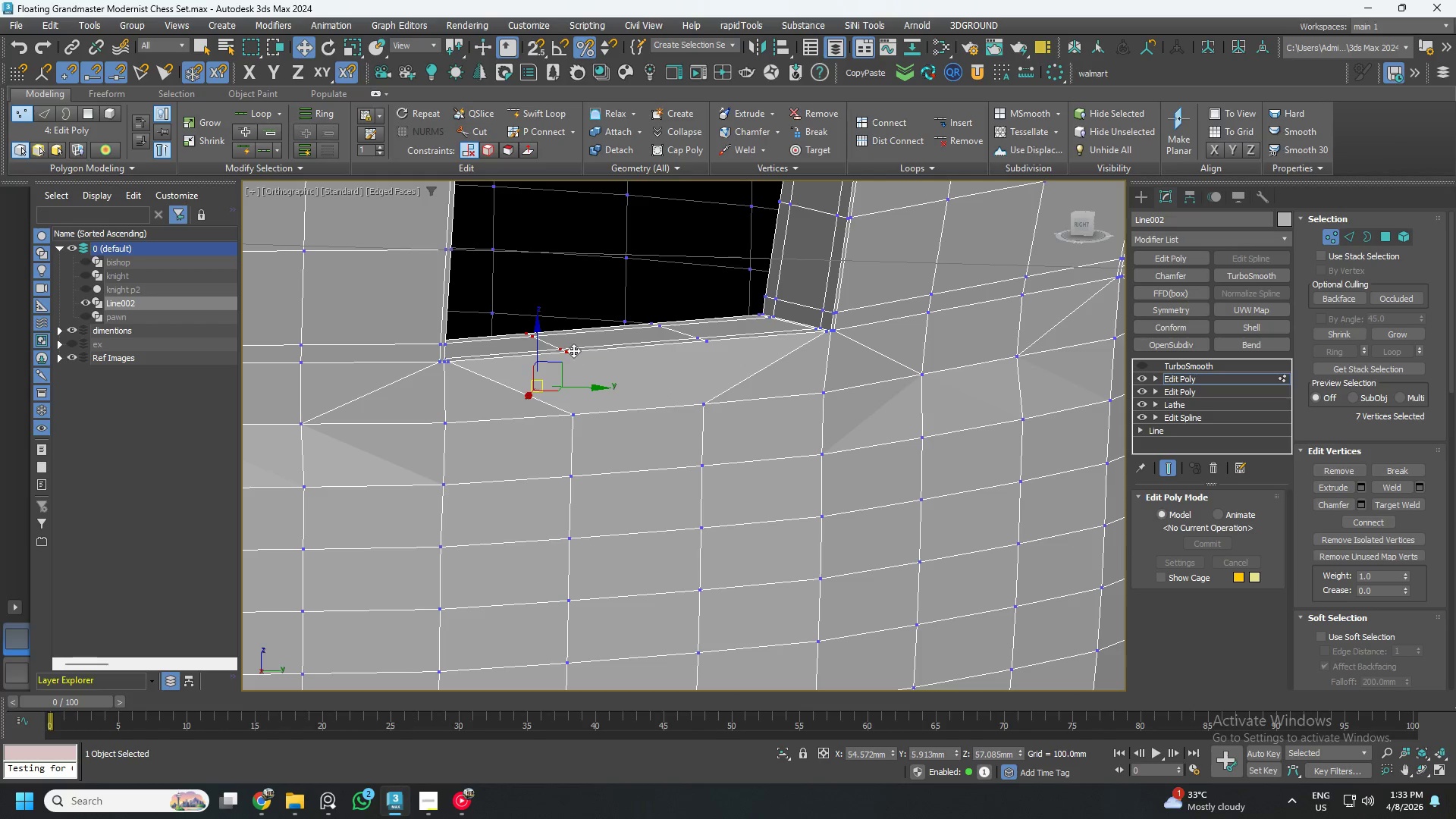 
left_click([570, 350])
 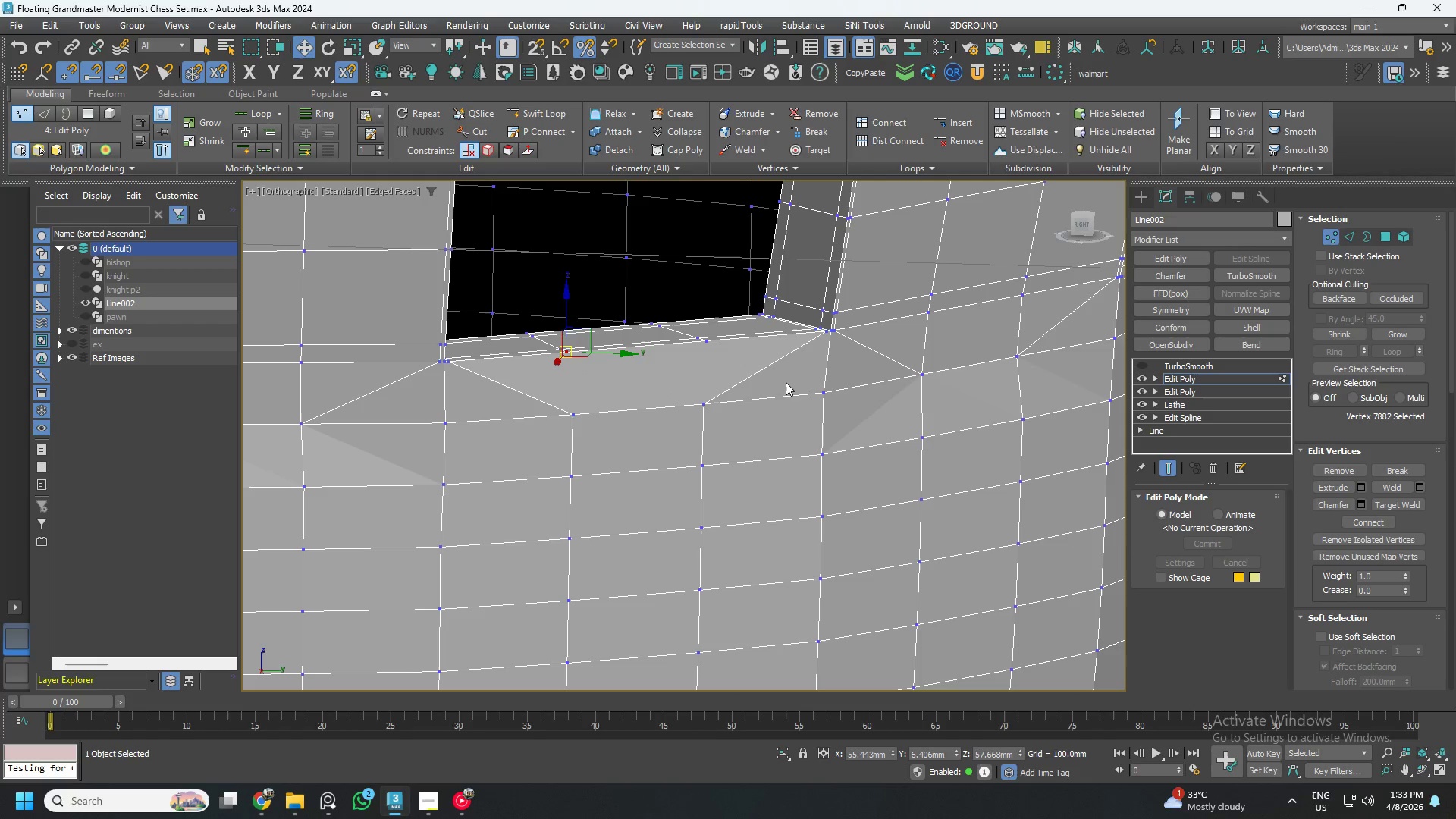 
hold_key(key=ControlLeft, duration=0.95)
left_click([572, 418])
 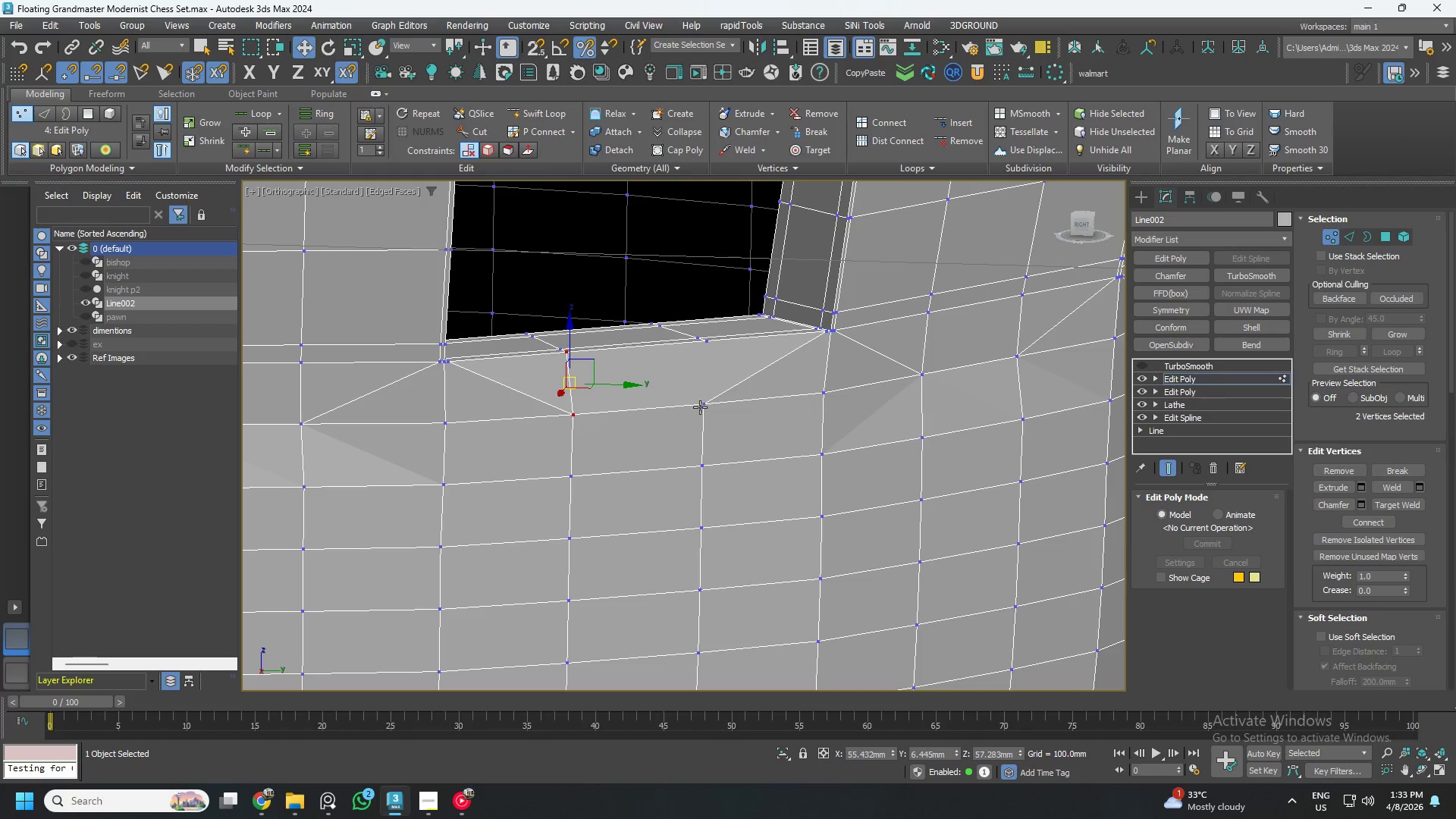 
left_click([711, 344])
 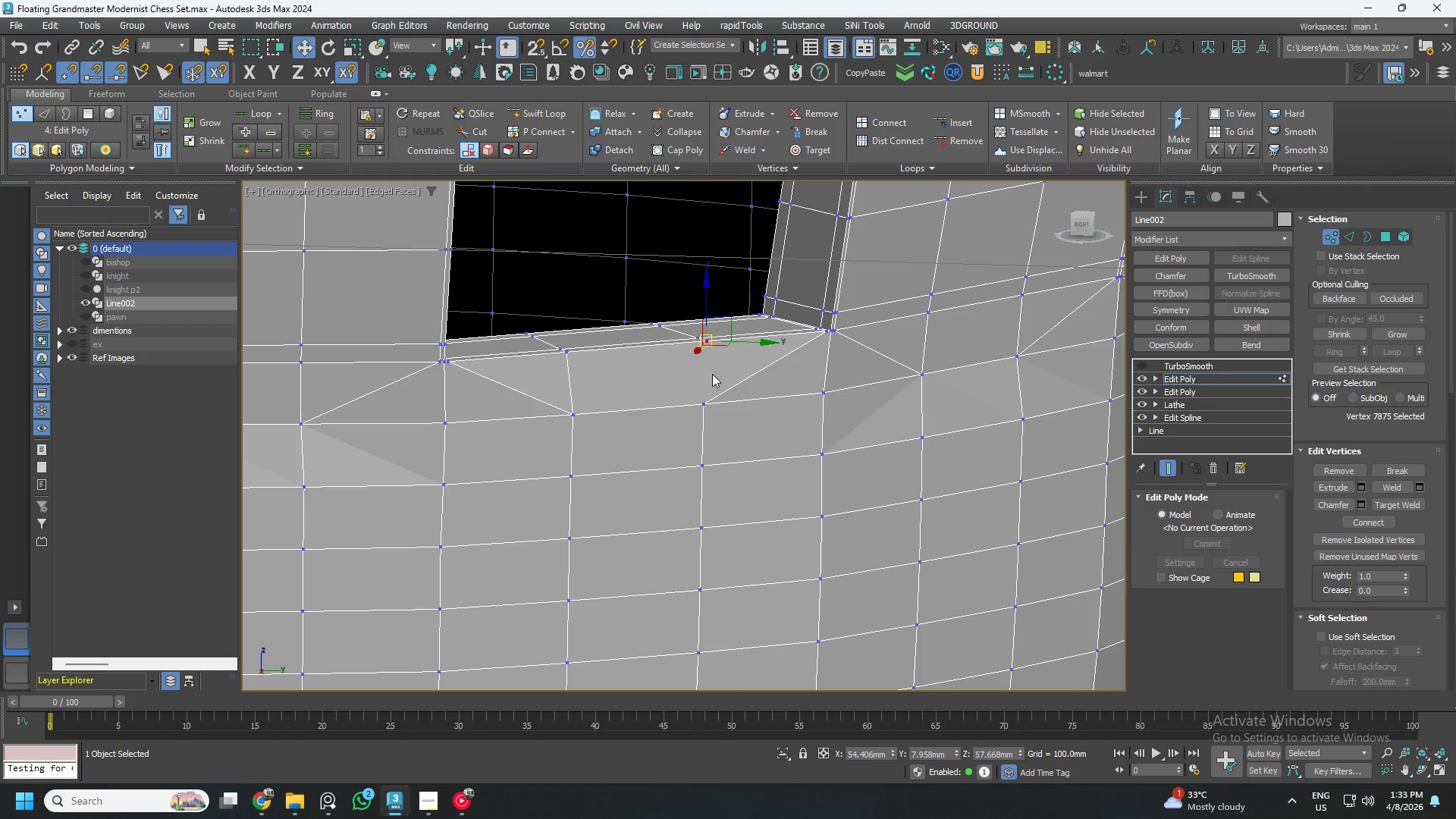 
hold_key(key=ControlLeft, duration=0.47)
left_click([710, 405])
 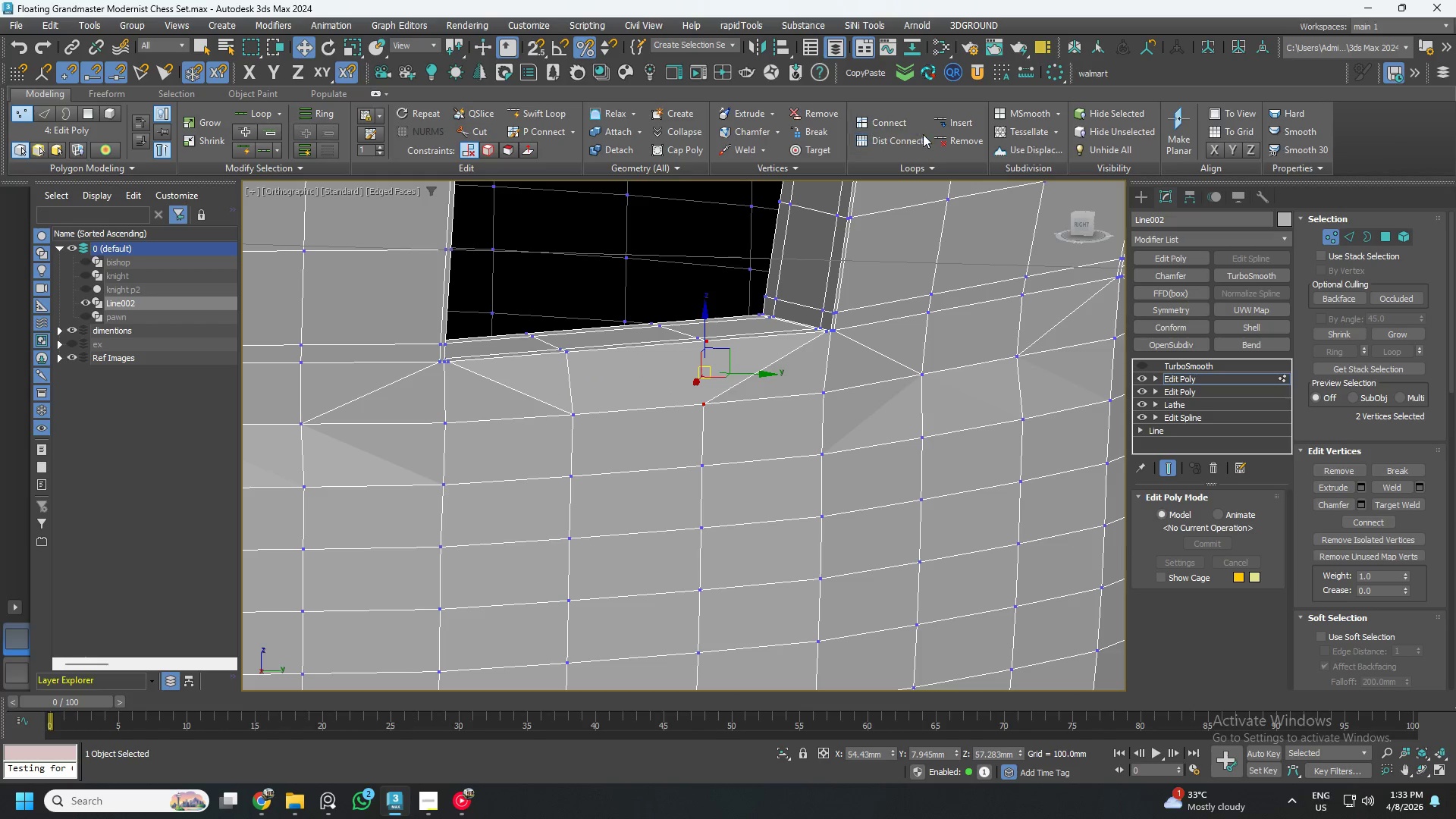 
left_click([892, 125])
 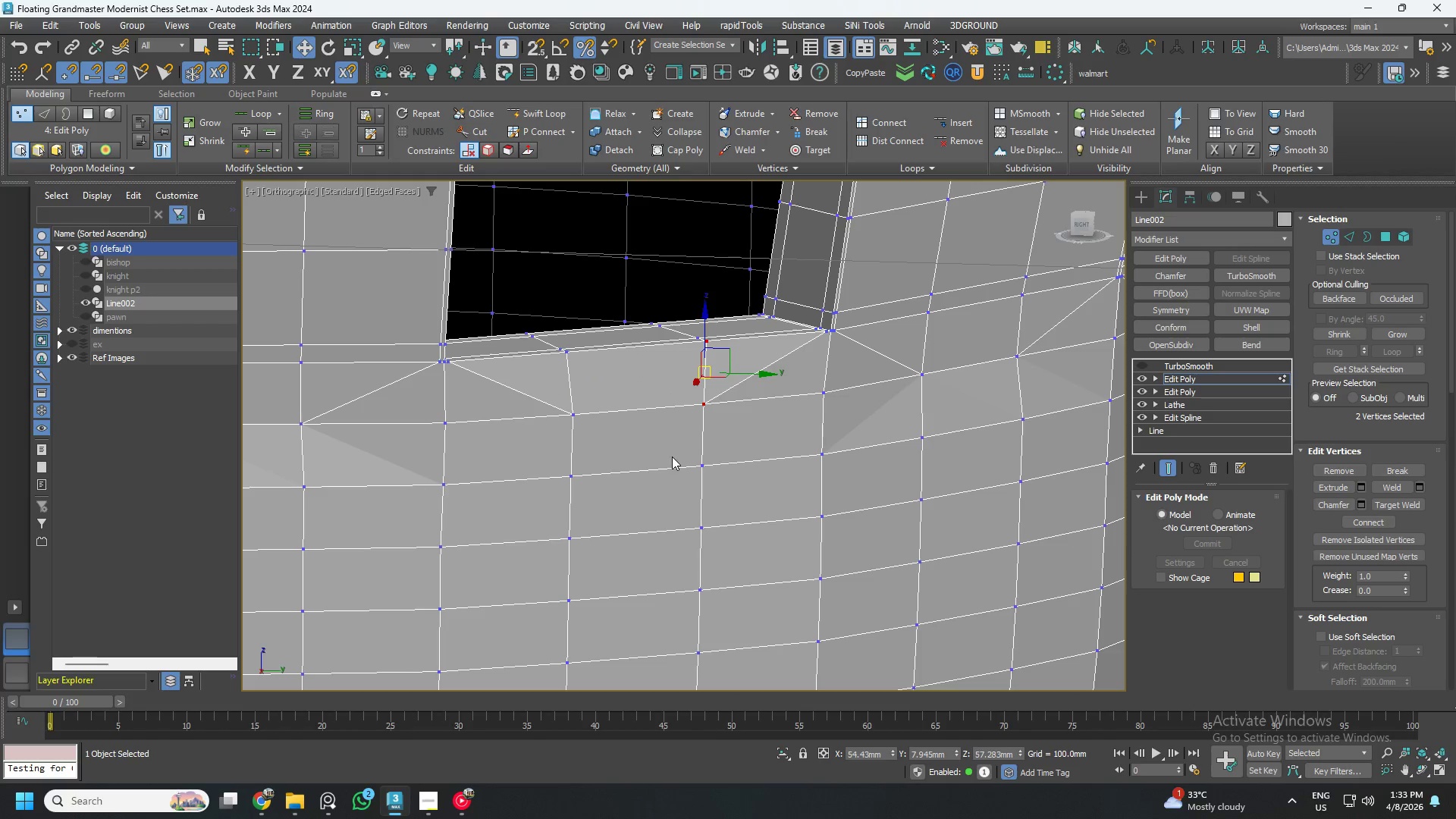 
key(Control+S)
 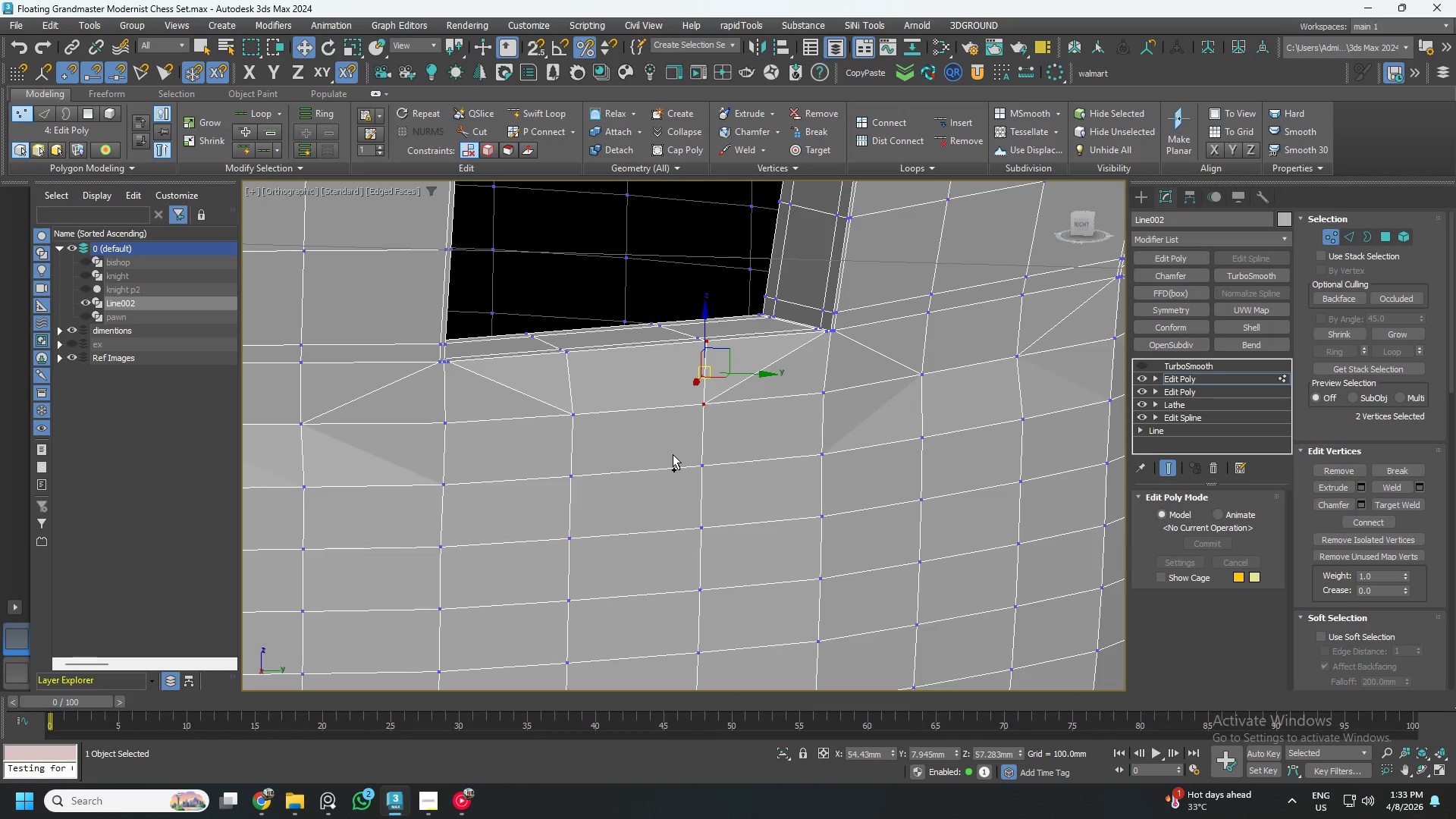 
hold_key(key=AltLeft, duration=0.73)
 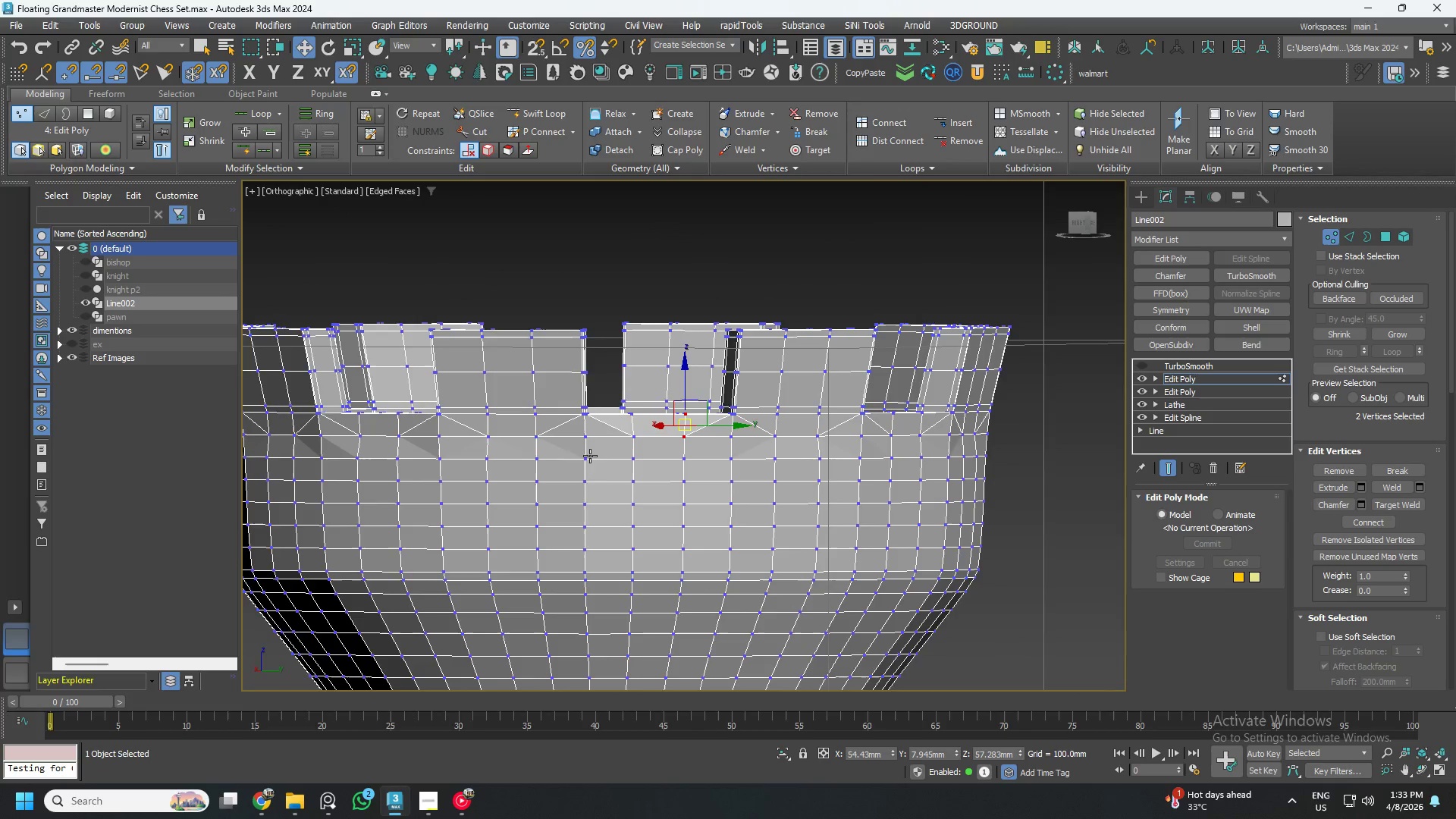 
scroll: coordinate [674, 453], scroll_direction: down, amount: 3.0
 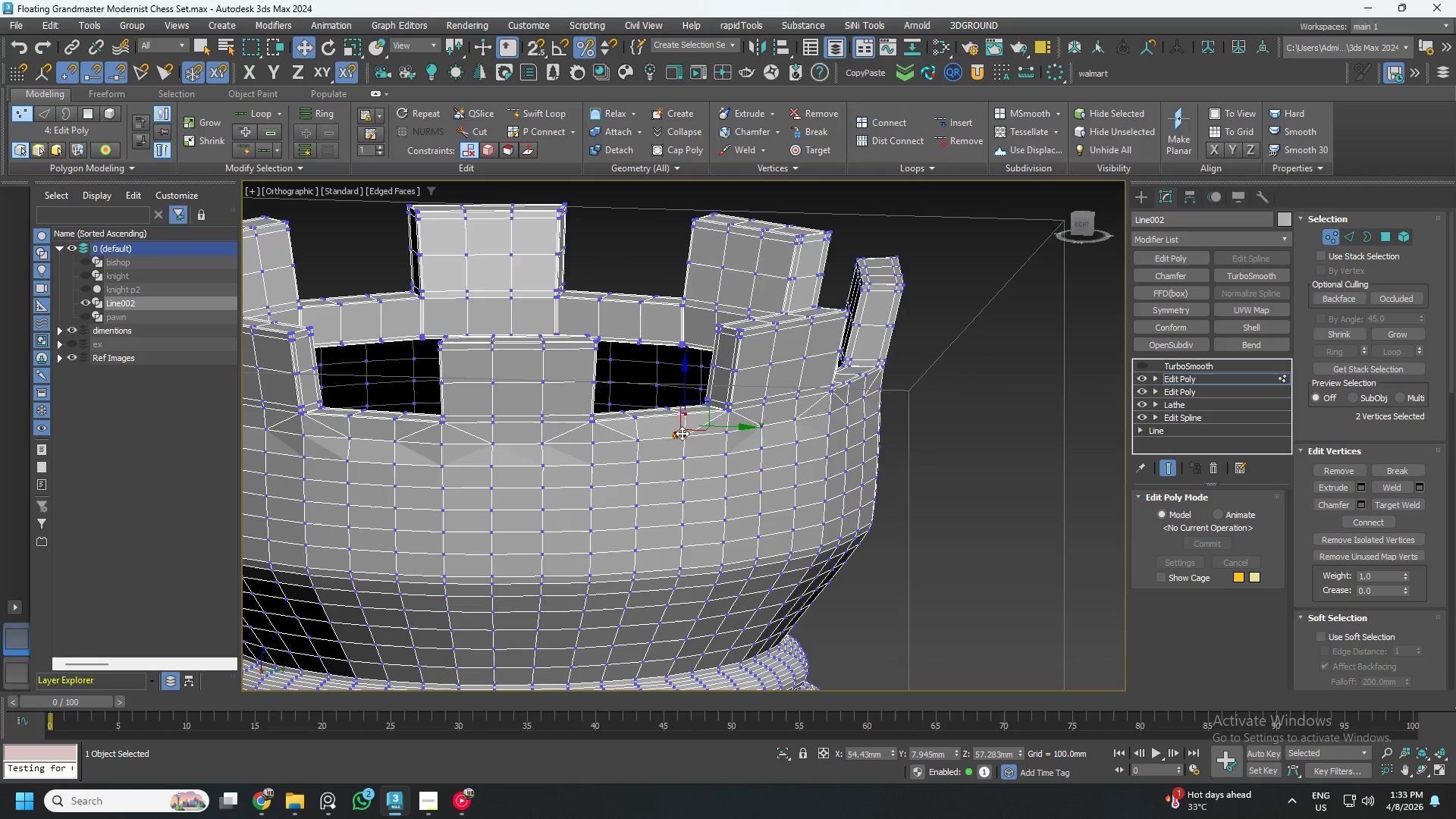 
hold_key(key=AltLeft, duration=0.5)
 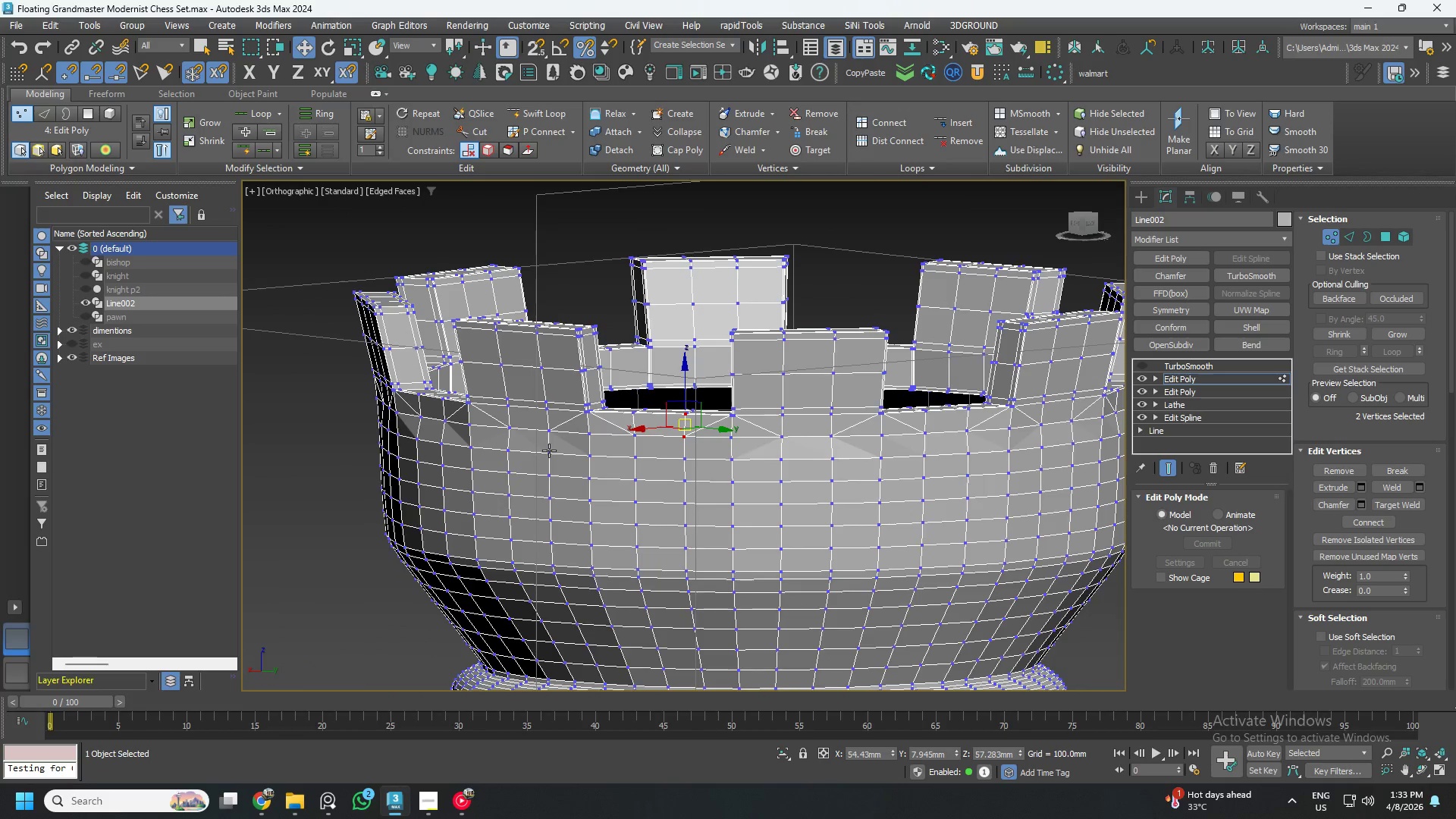 
scroll: coordinate [550, 438], scroll_direction: up, amount: 2.0
 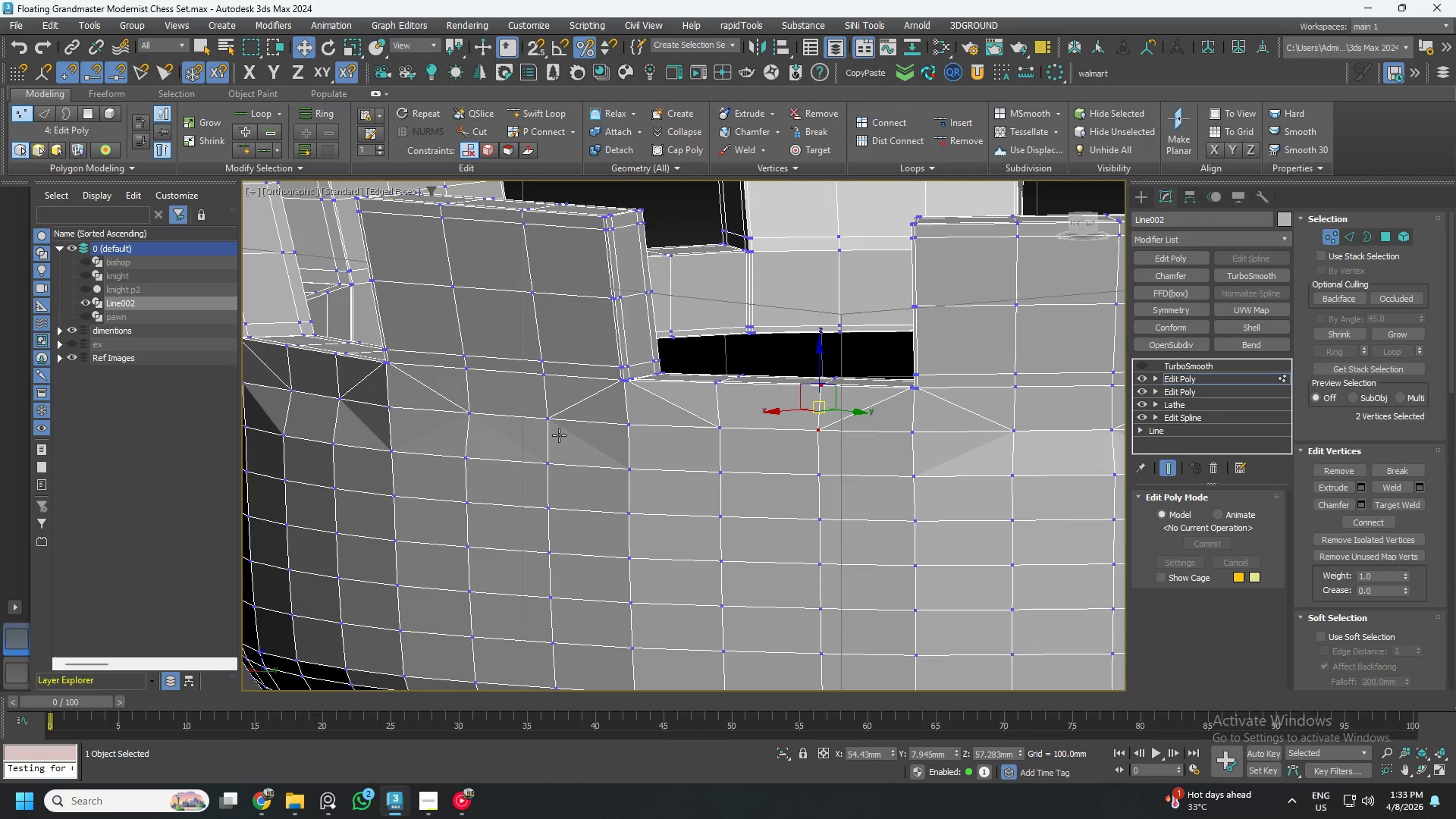 
key(2)
 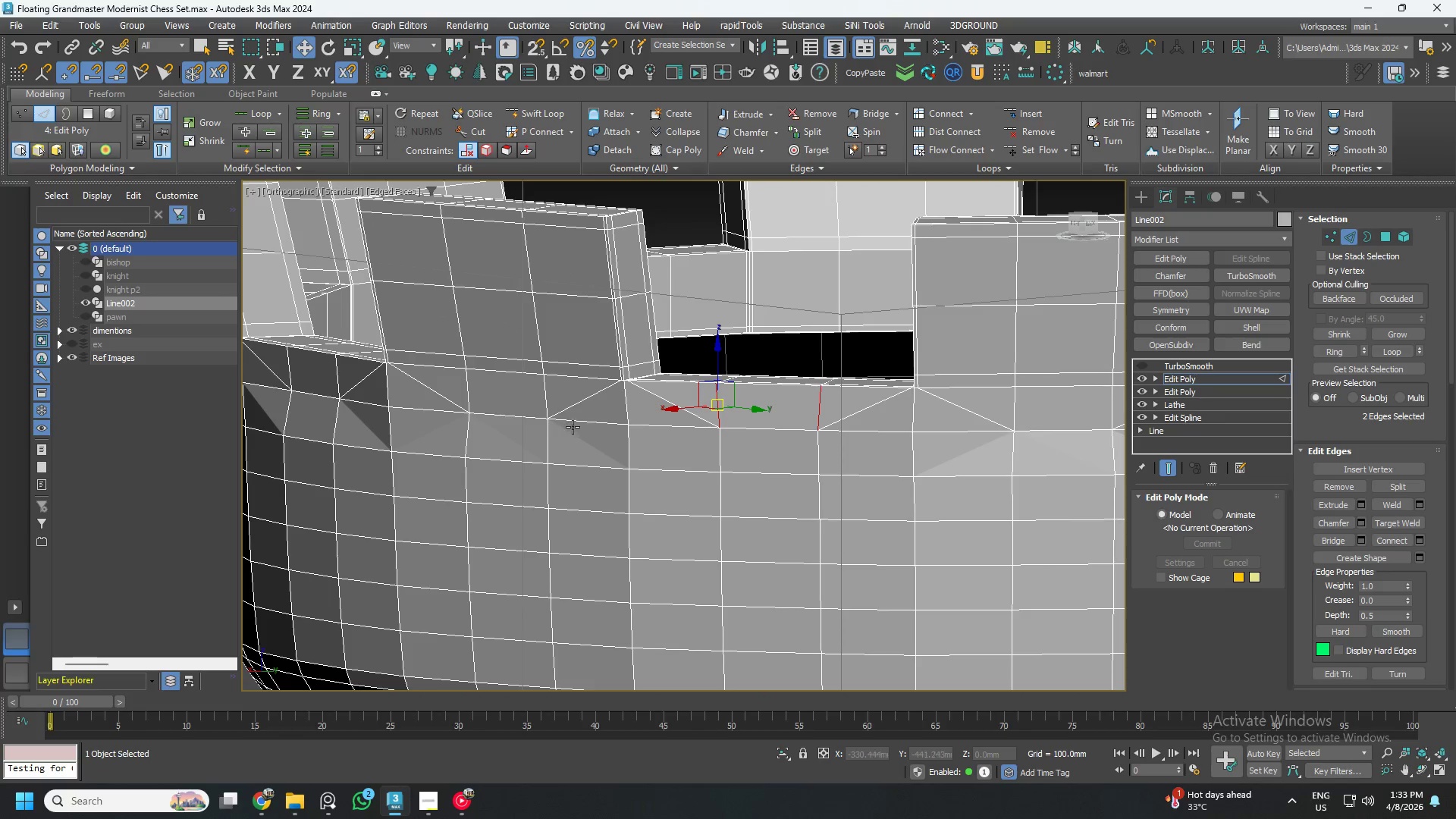 
double_click([573, 427])
 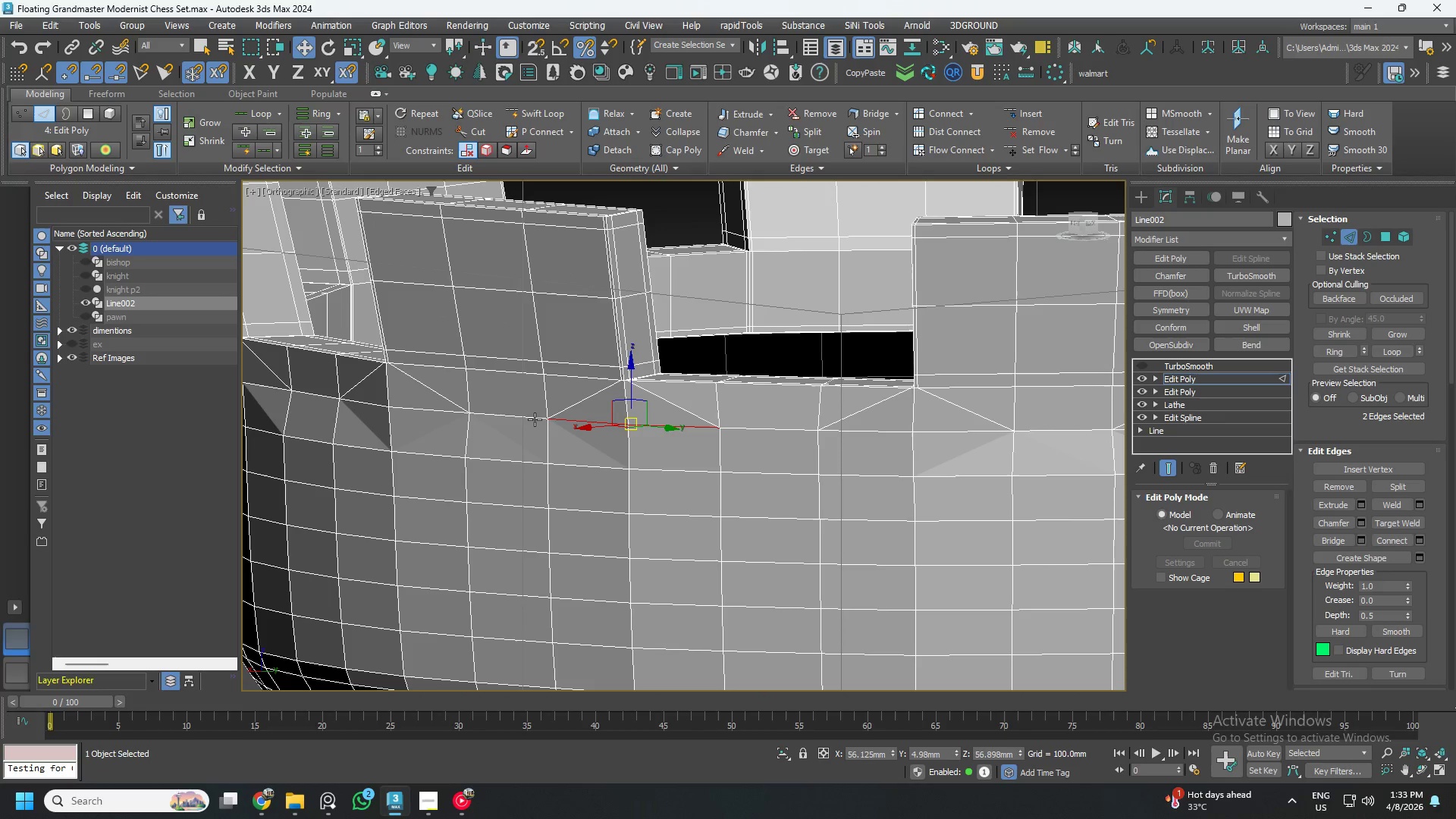 
double_click([533, 419])
 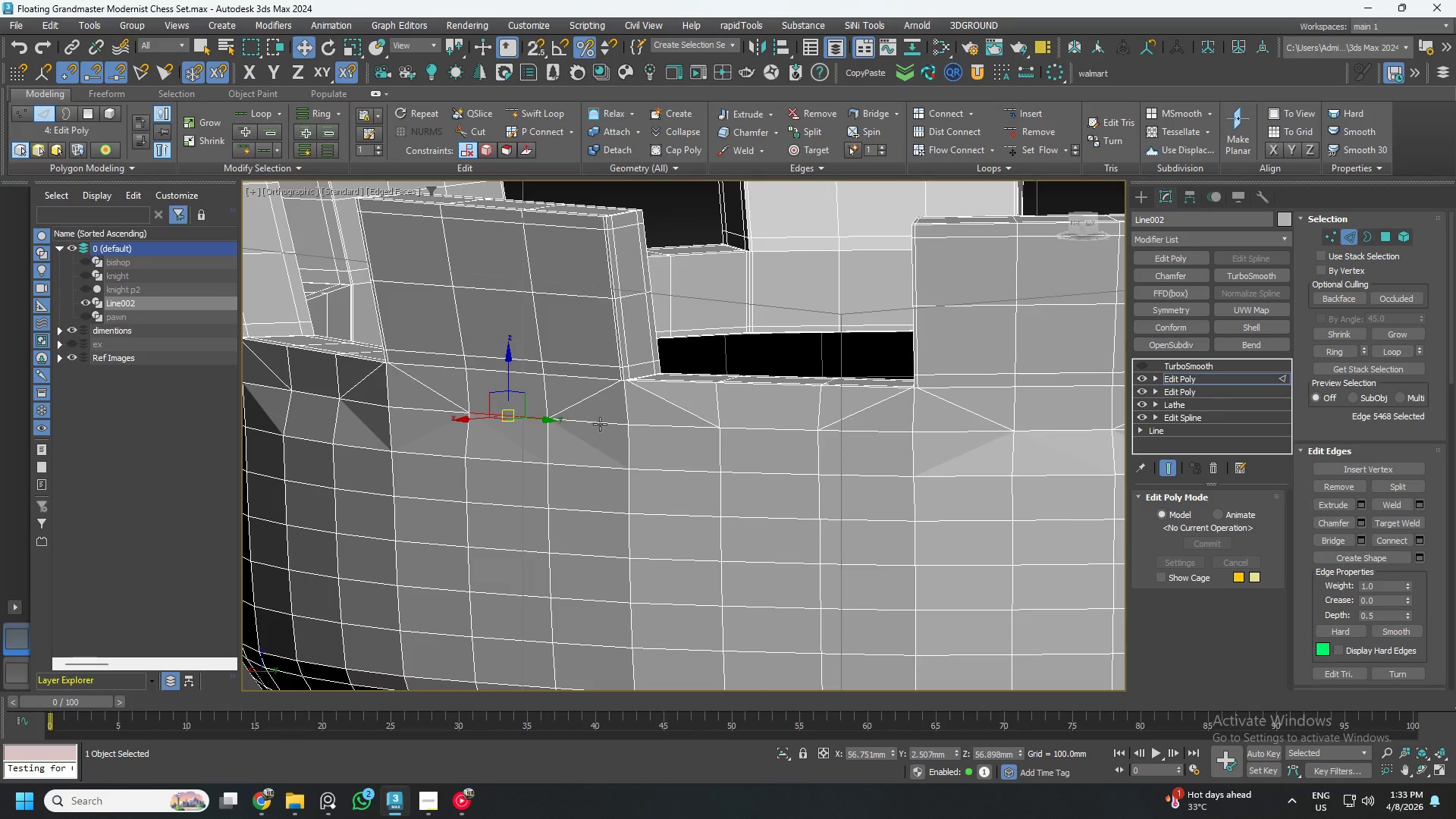 
scroll: coordinate [610, 426], scroll_direction: down, amount: 2.0
 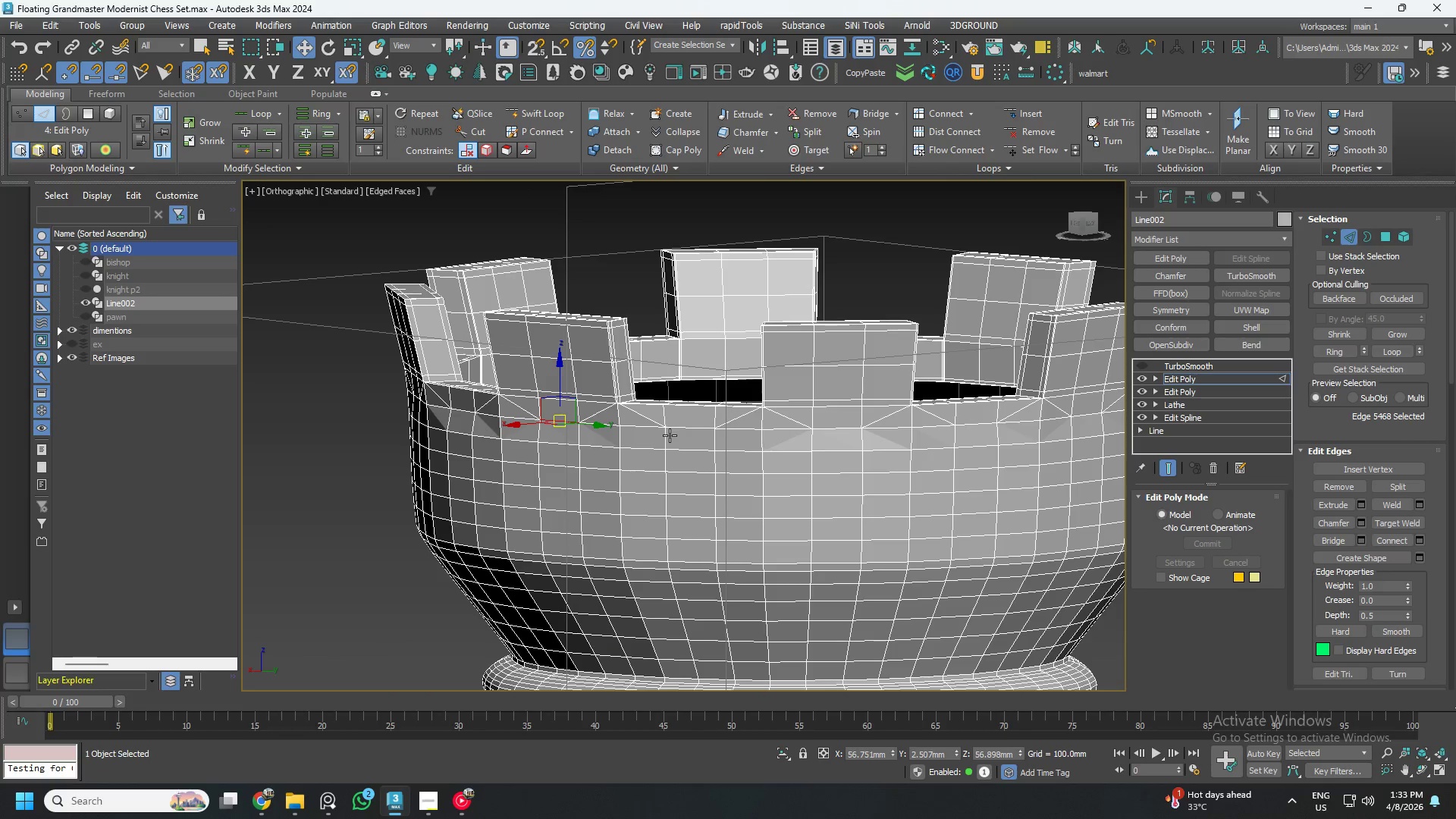 
scroll: coordinate [670, 435], scroll_direction: up, amount: 2.0
 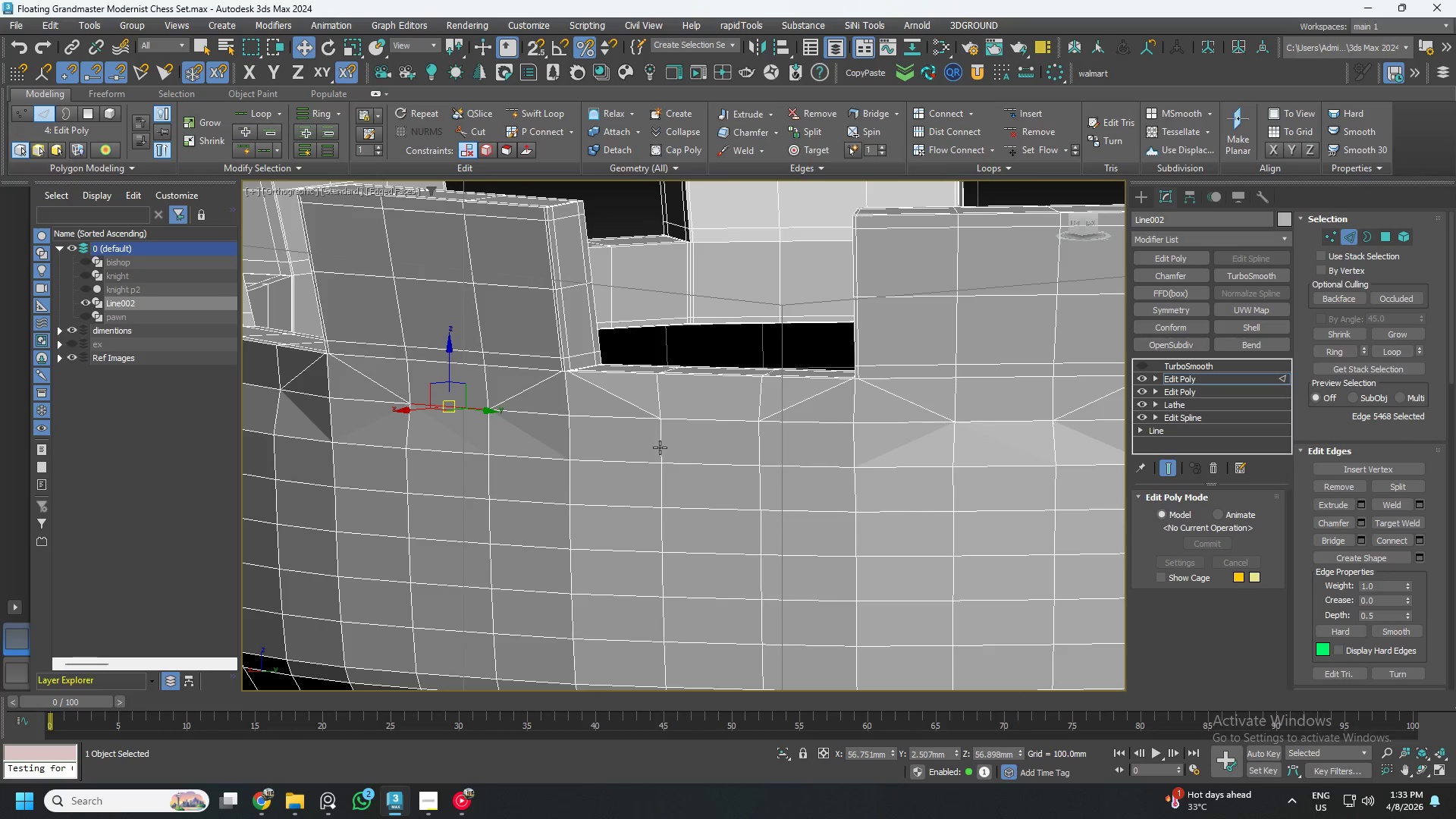 
left_click([654, 444])
 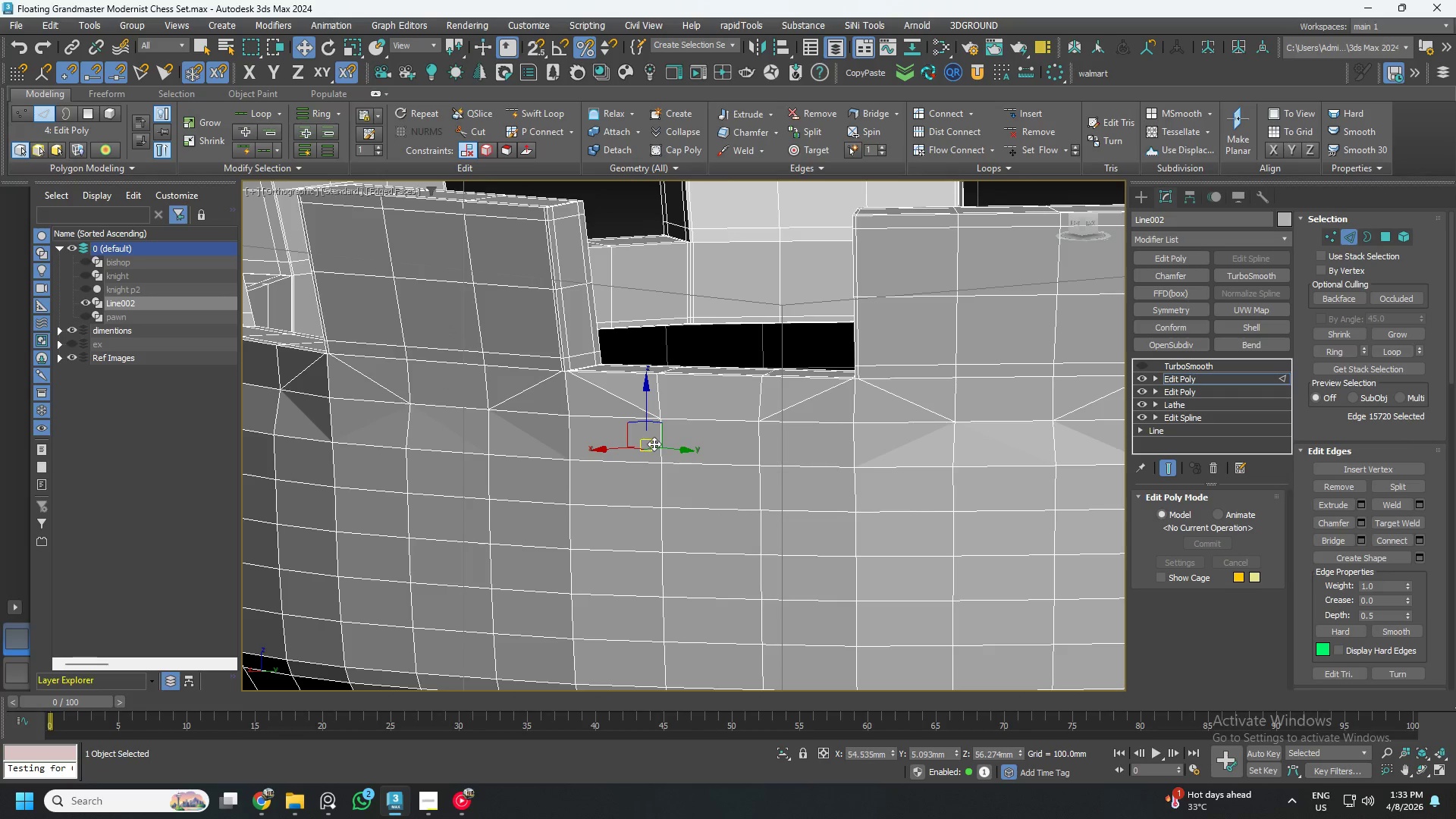 
key(Control+ControlLeft)
 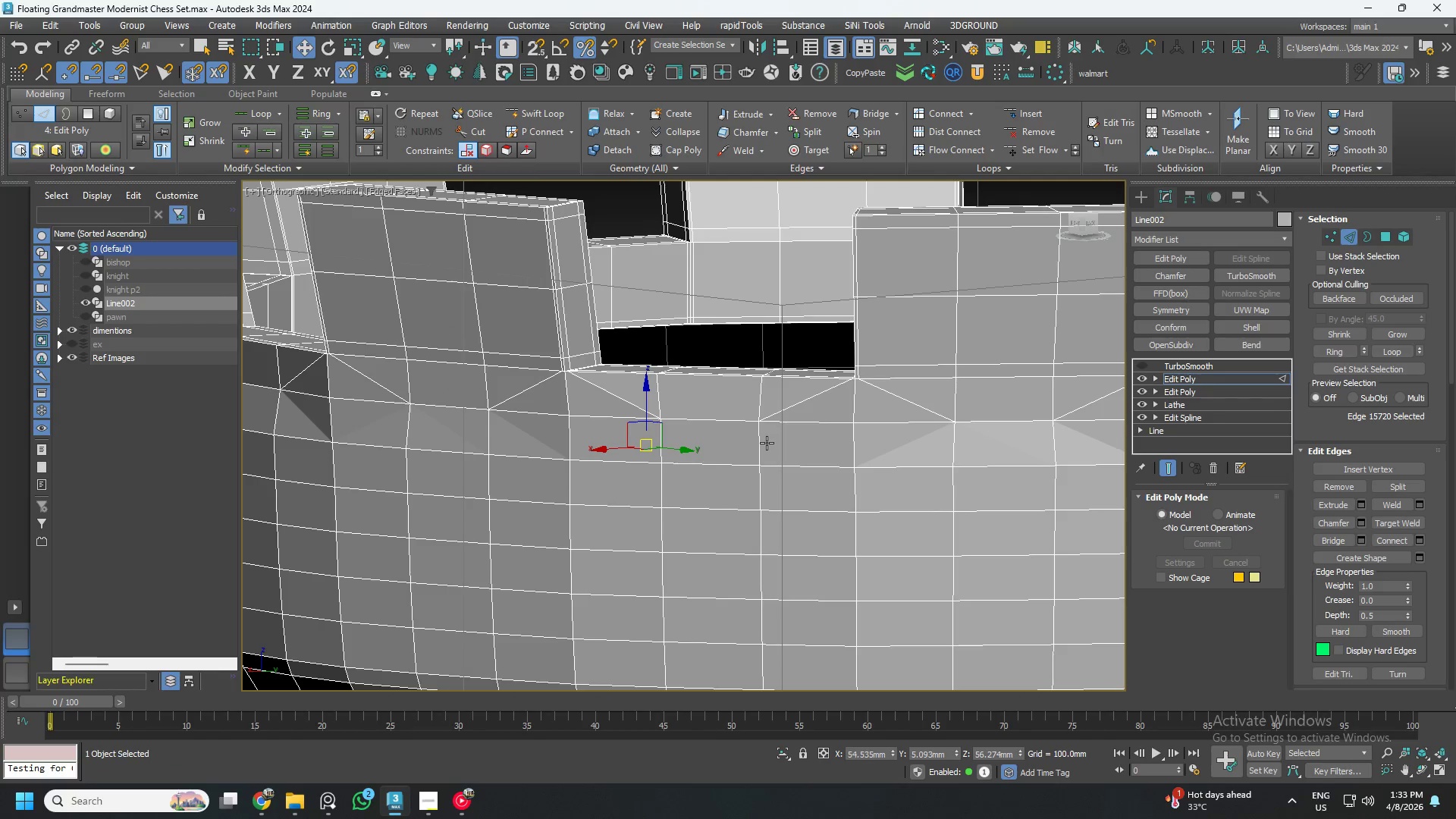 
left_click([762, 441])
 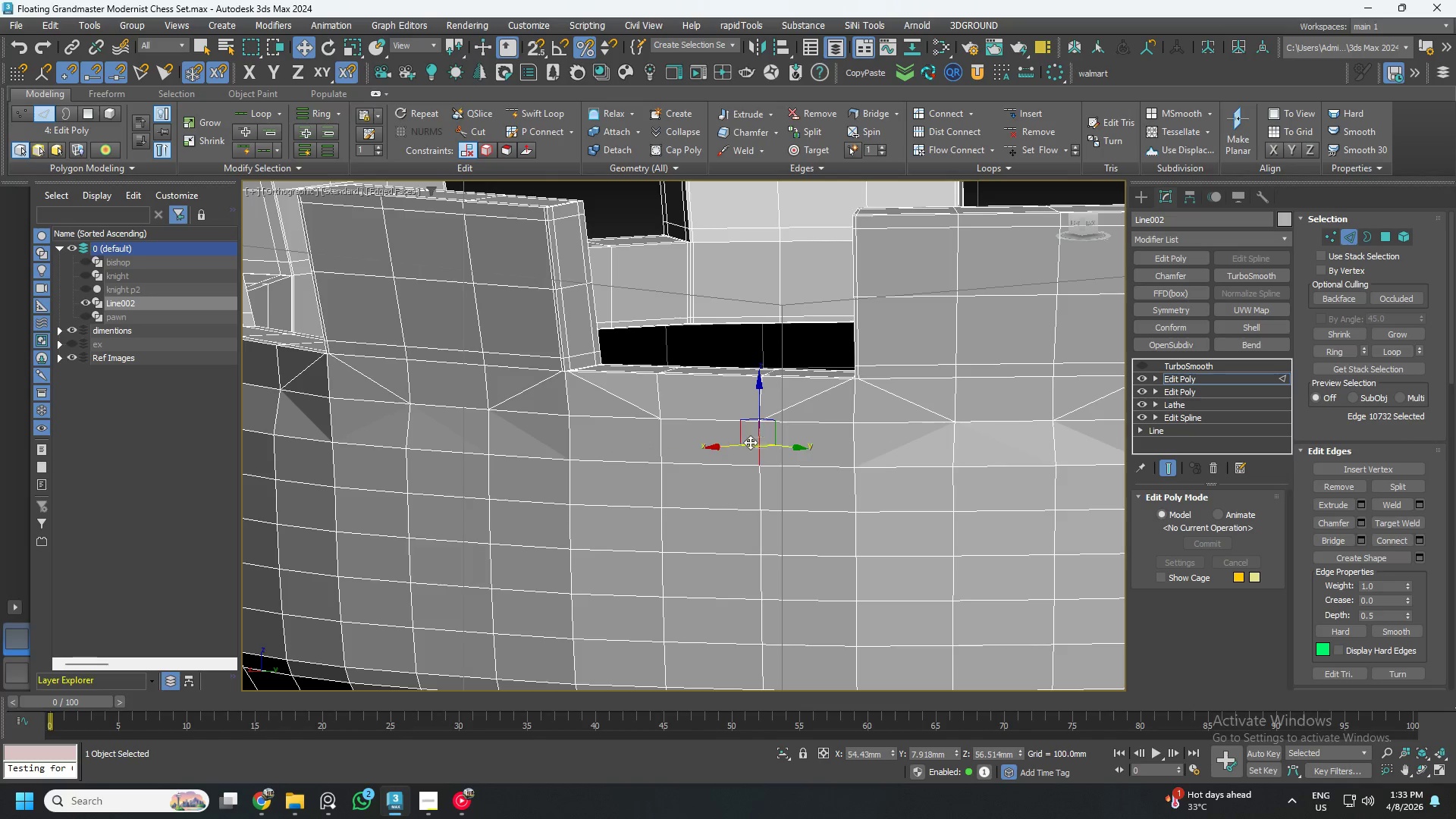 
hold_key(key=ControlLeft, duration=1.47)
left_click([658, 430])
 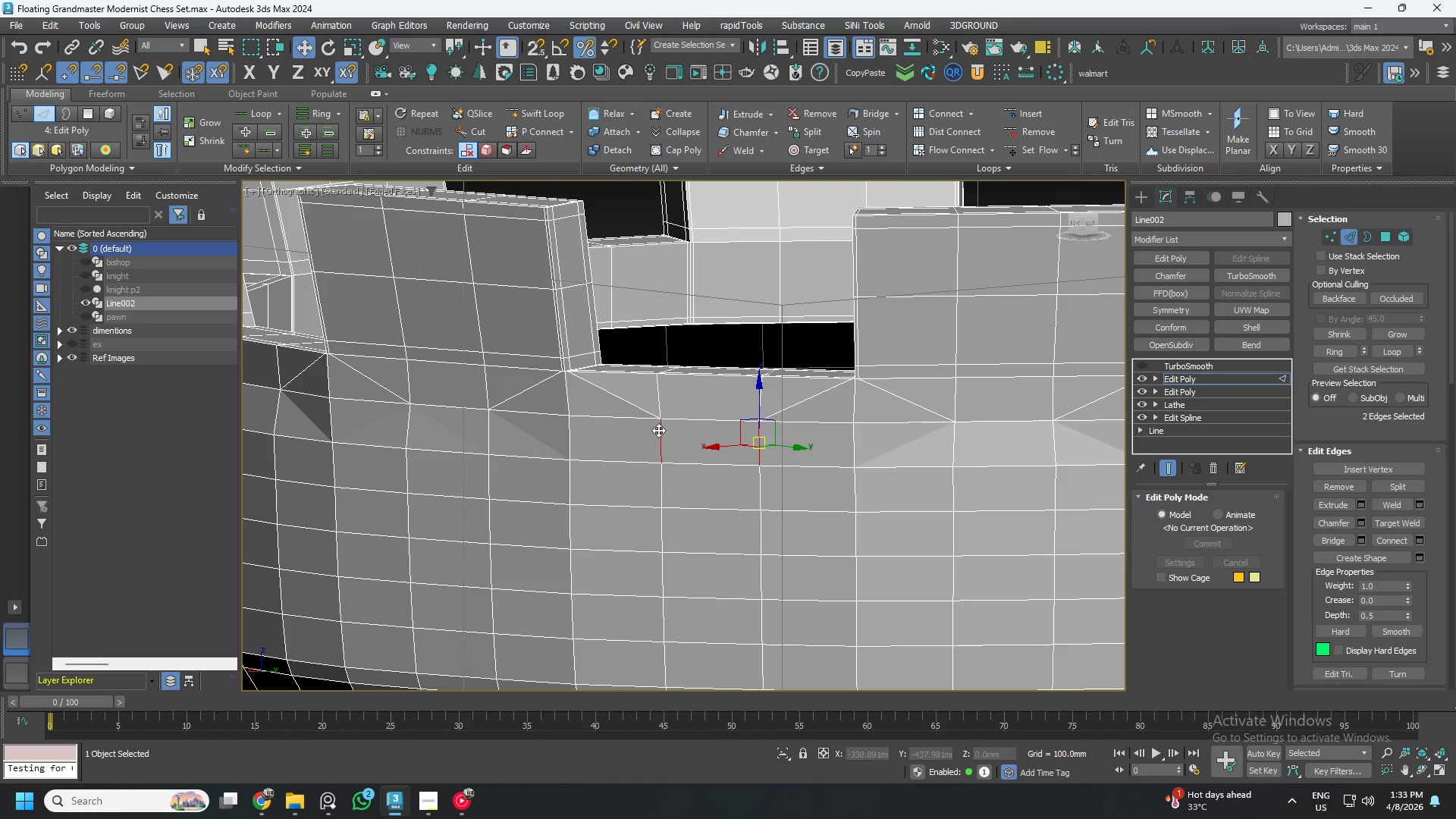 
double_click([658, 430])
 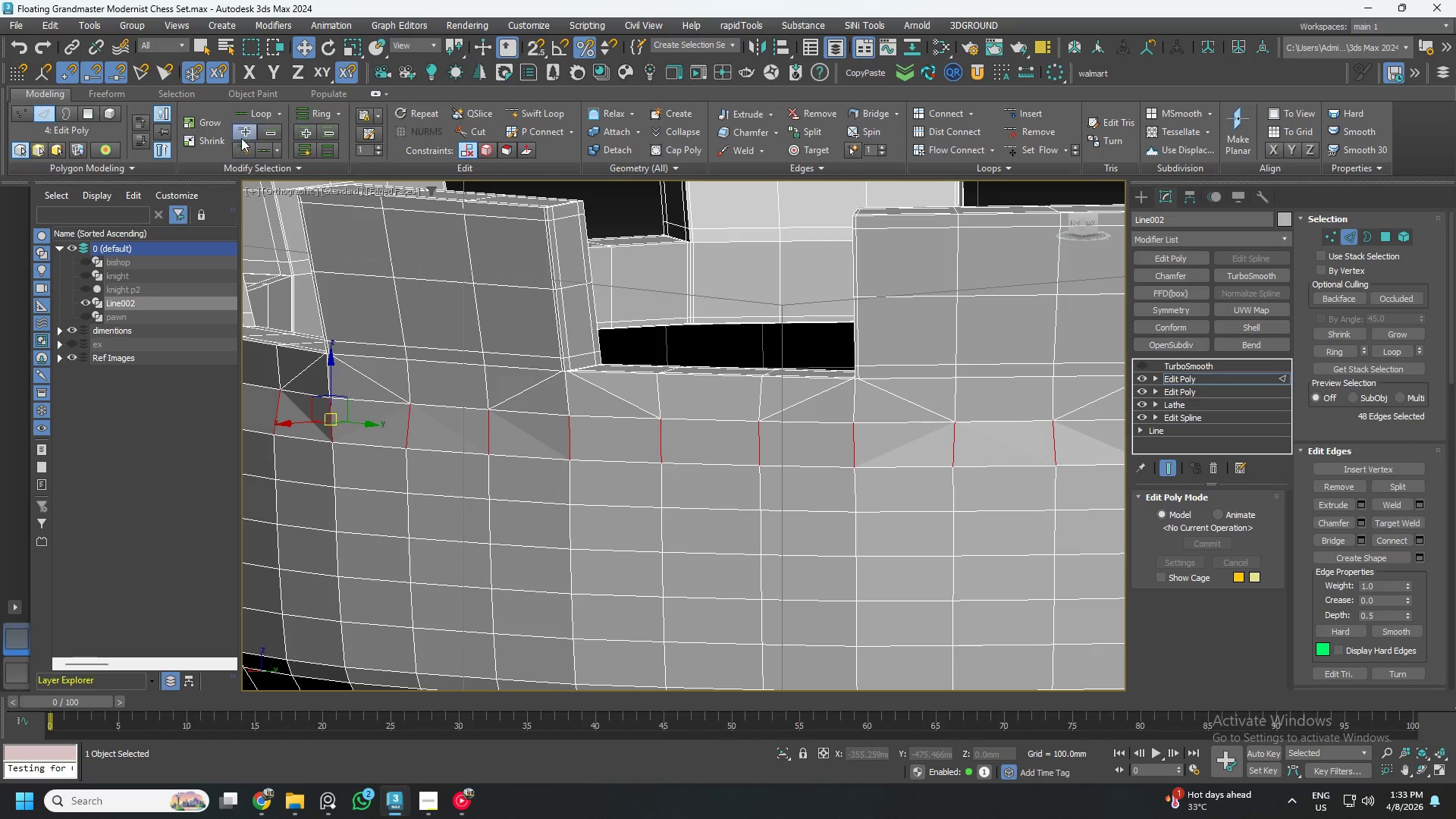 
left_click([219, 120])
 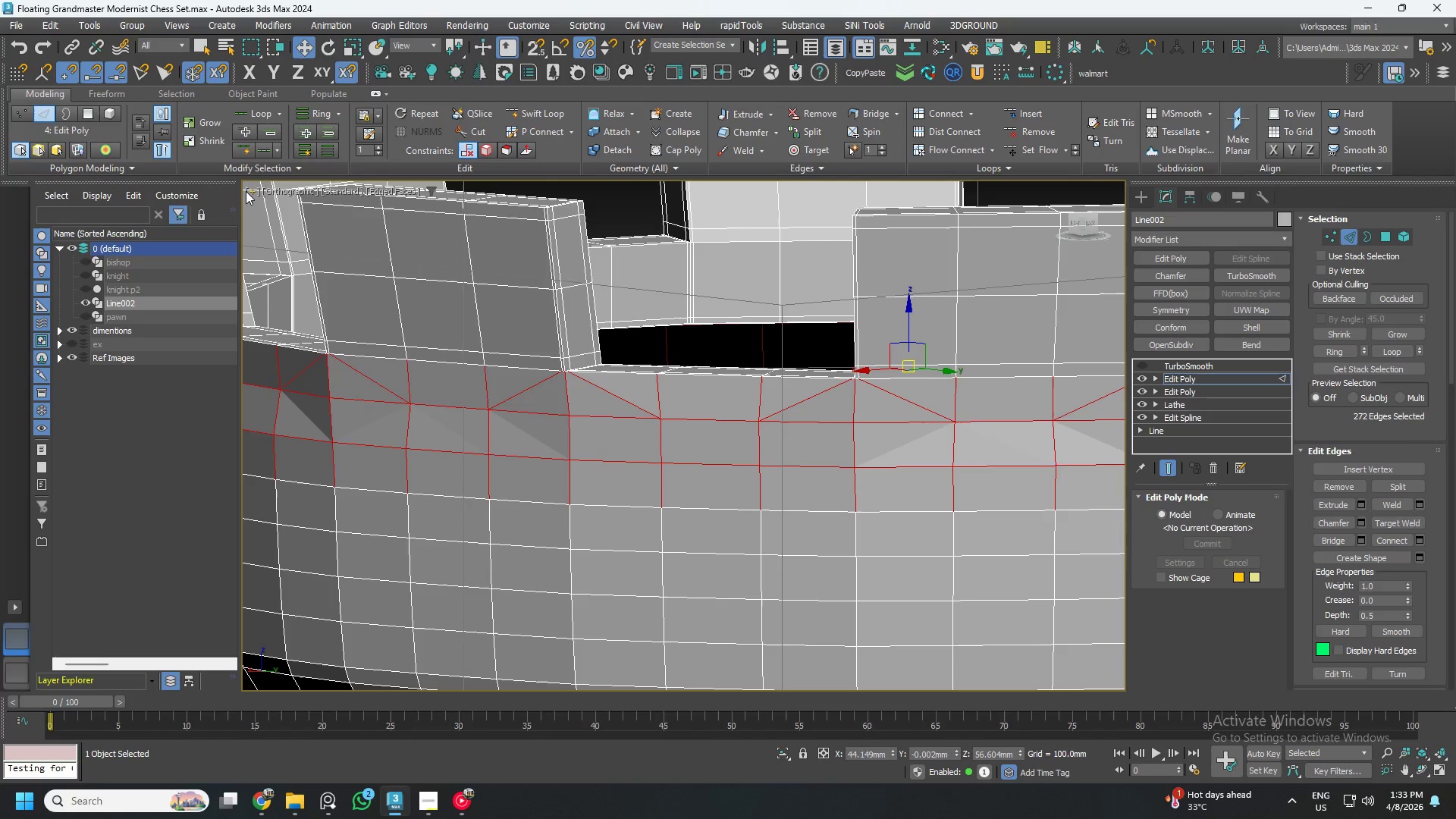 
left_click([217, 141])
 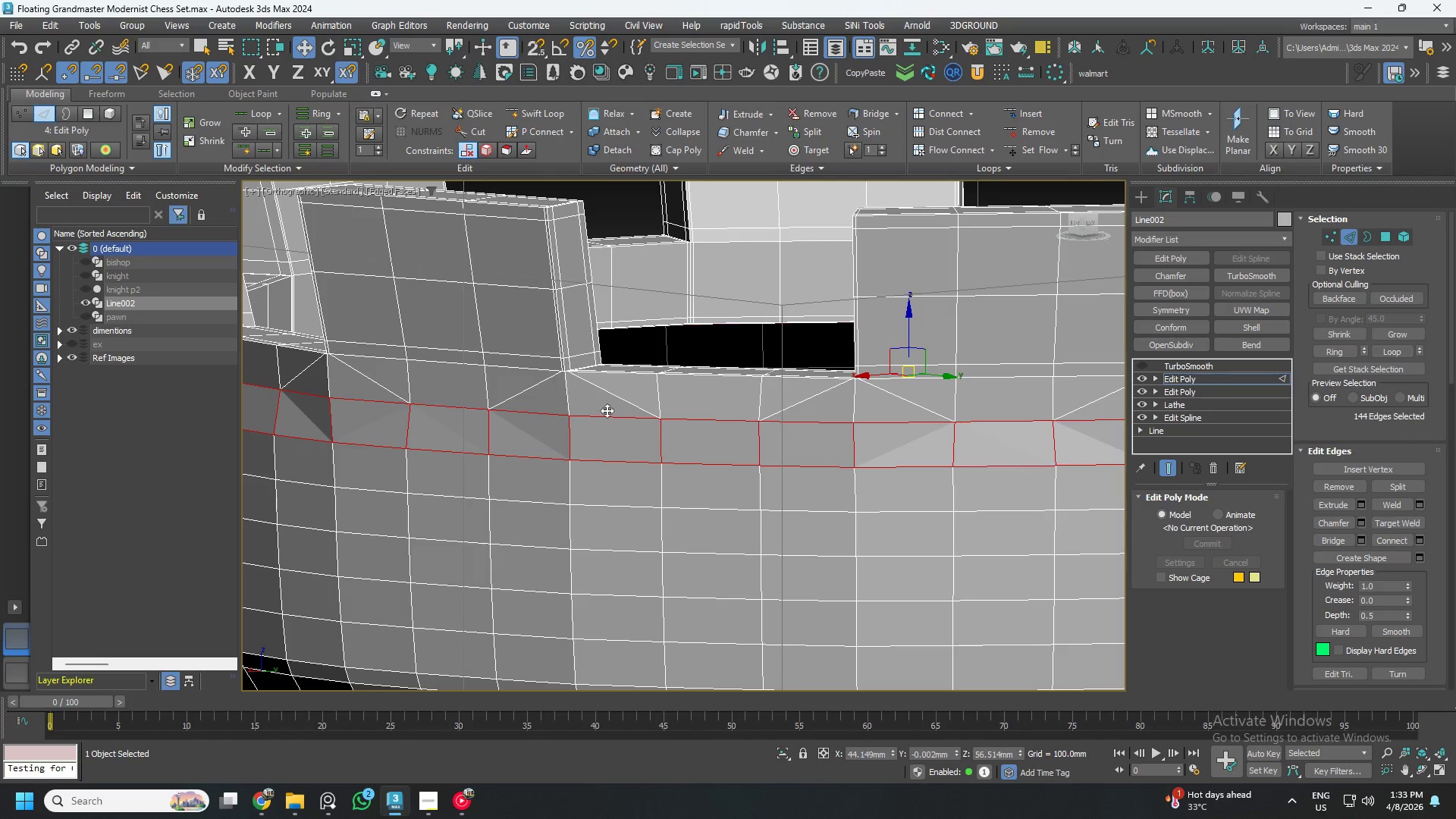 
hold_key(key=AltLeft, duration=1.51)
left_click([697, 463])
 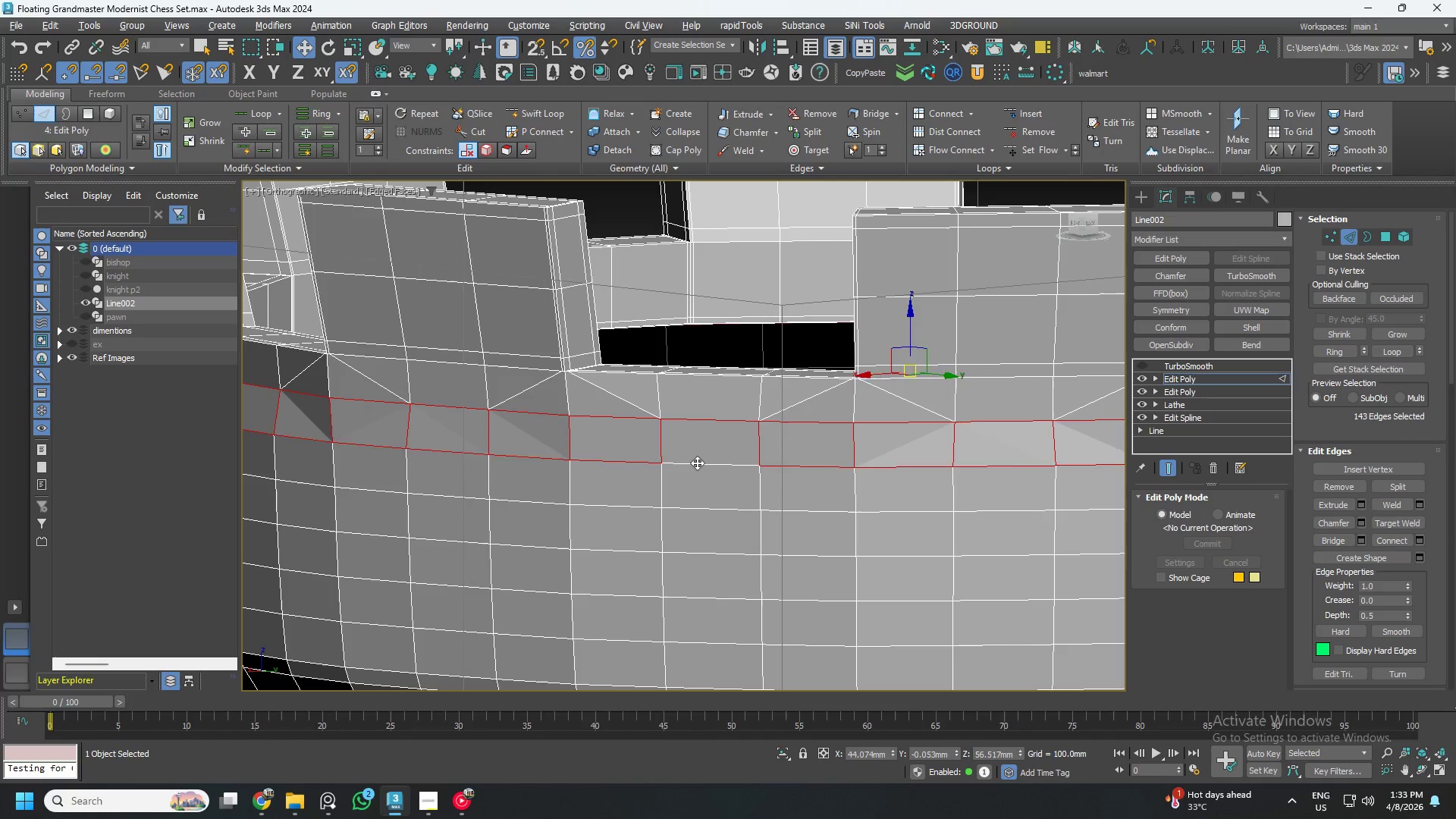 
double_click([697, 463])
 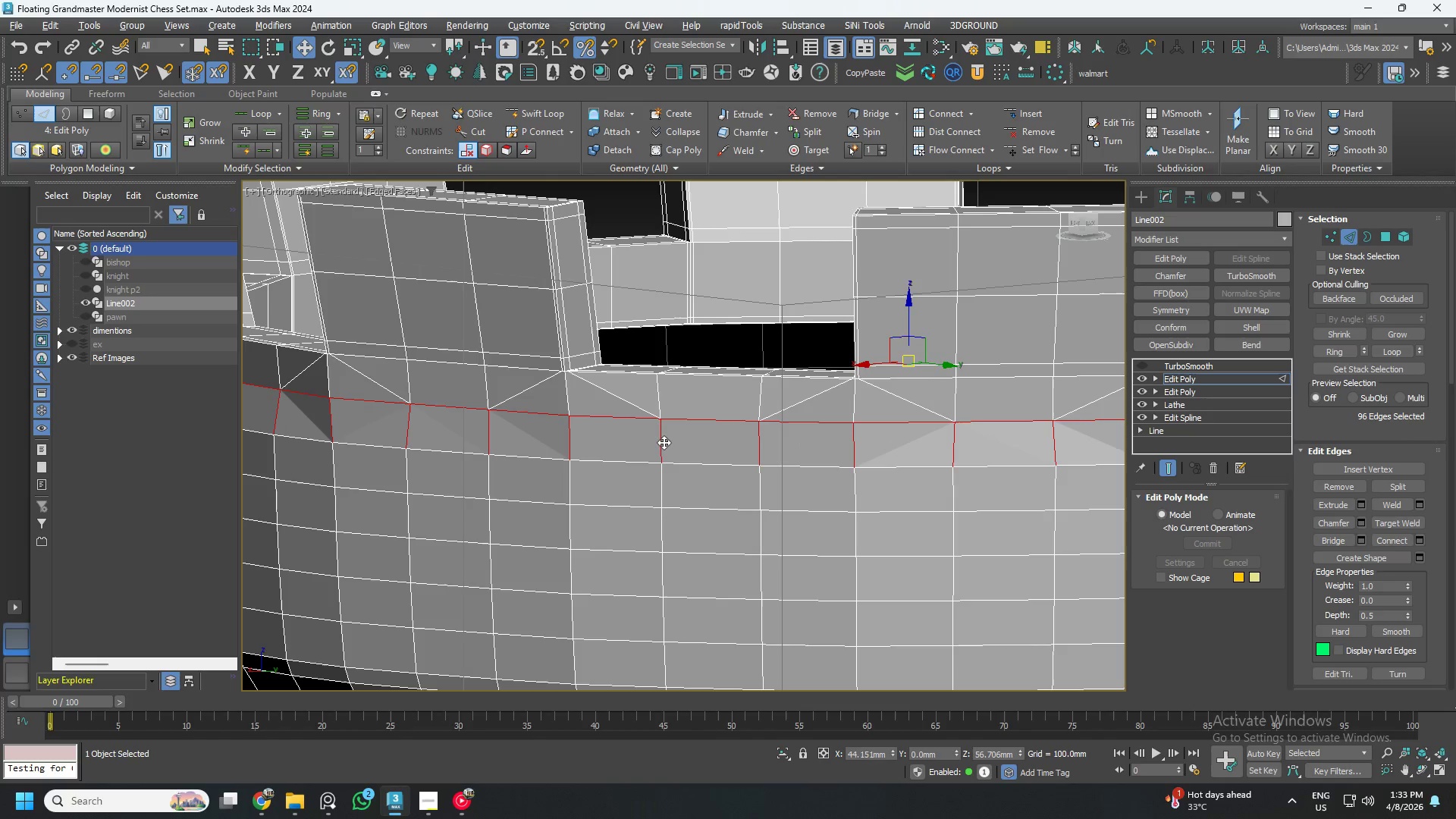 
left_click([660, 441])
 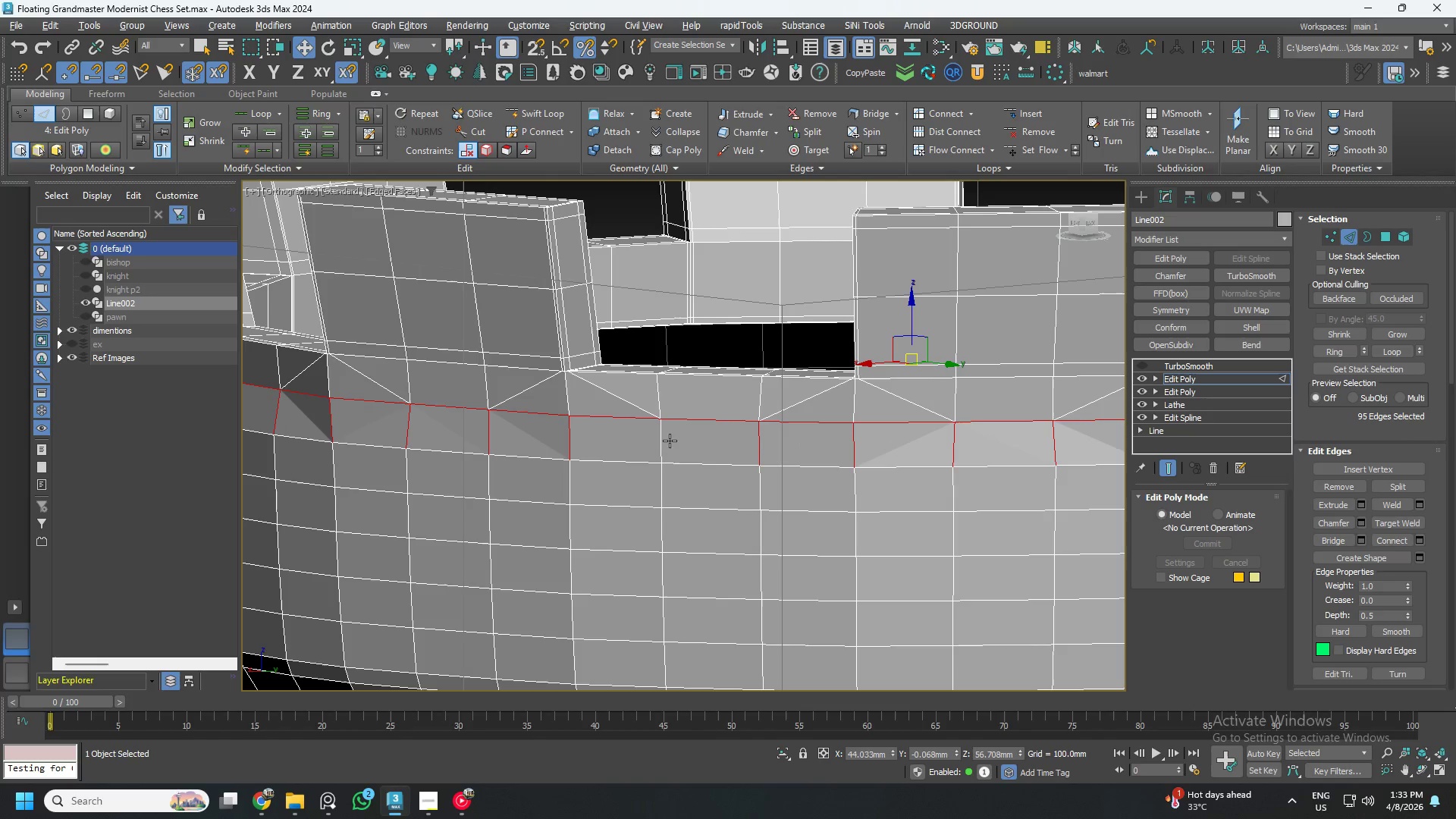 
hold_key(key=AltLeft, duration=1.02)
left_click([761, 444])
 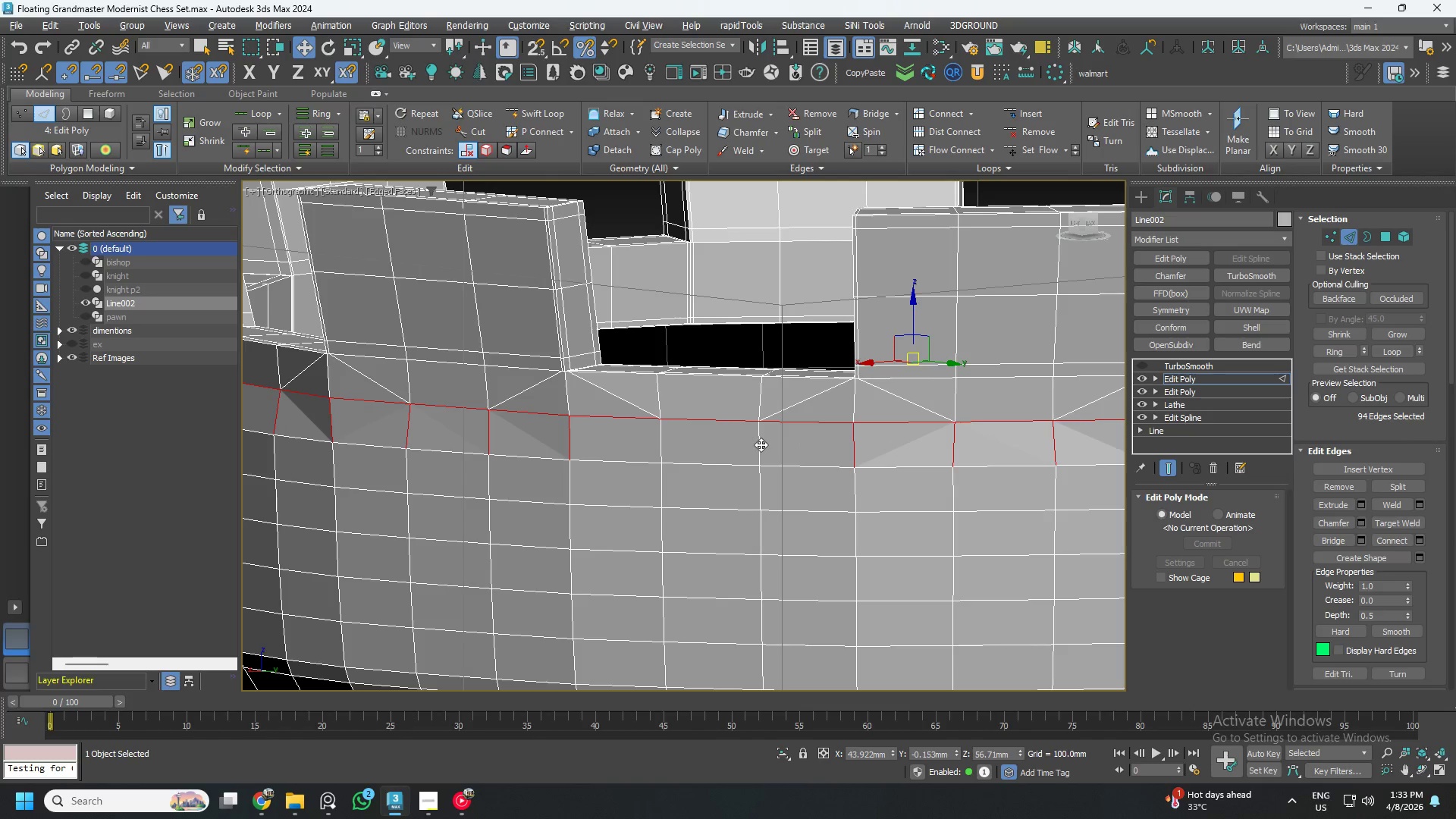 
double_click([761, 444])
 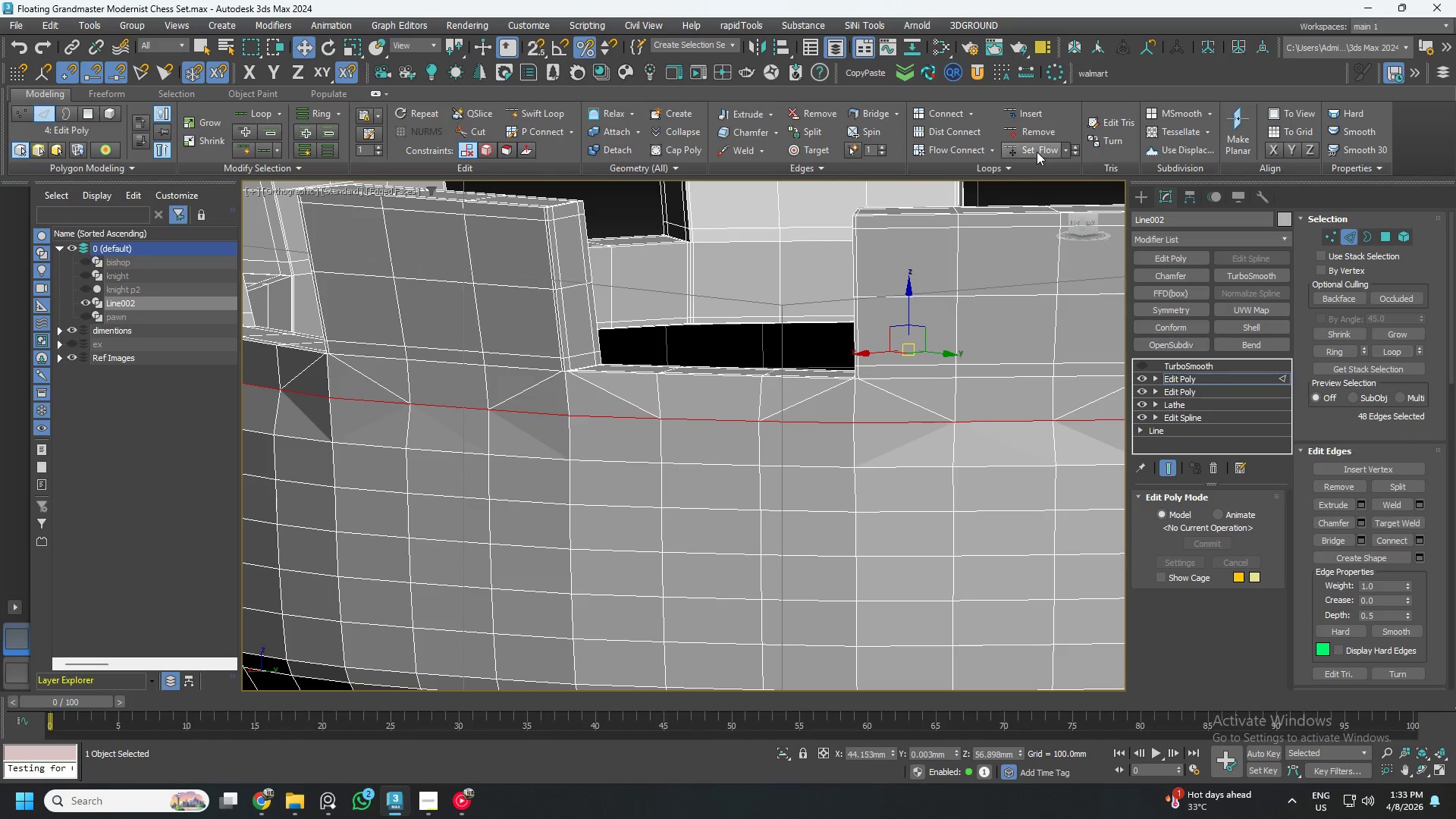 
left_click([1038, 149])
 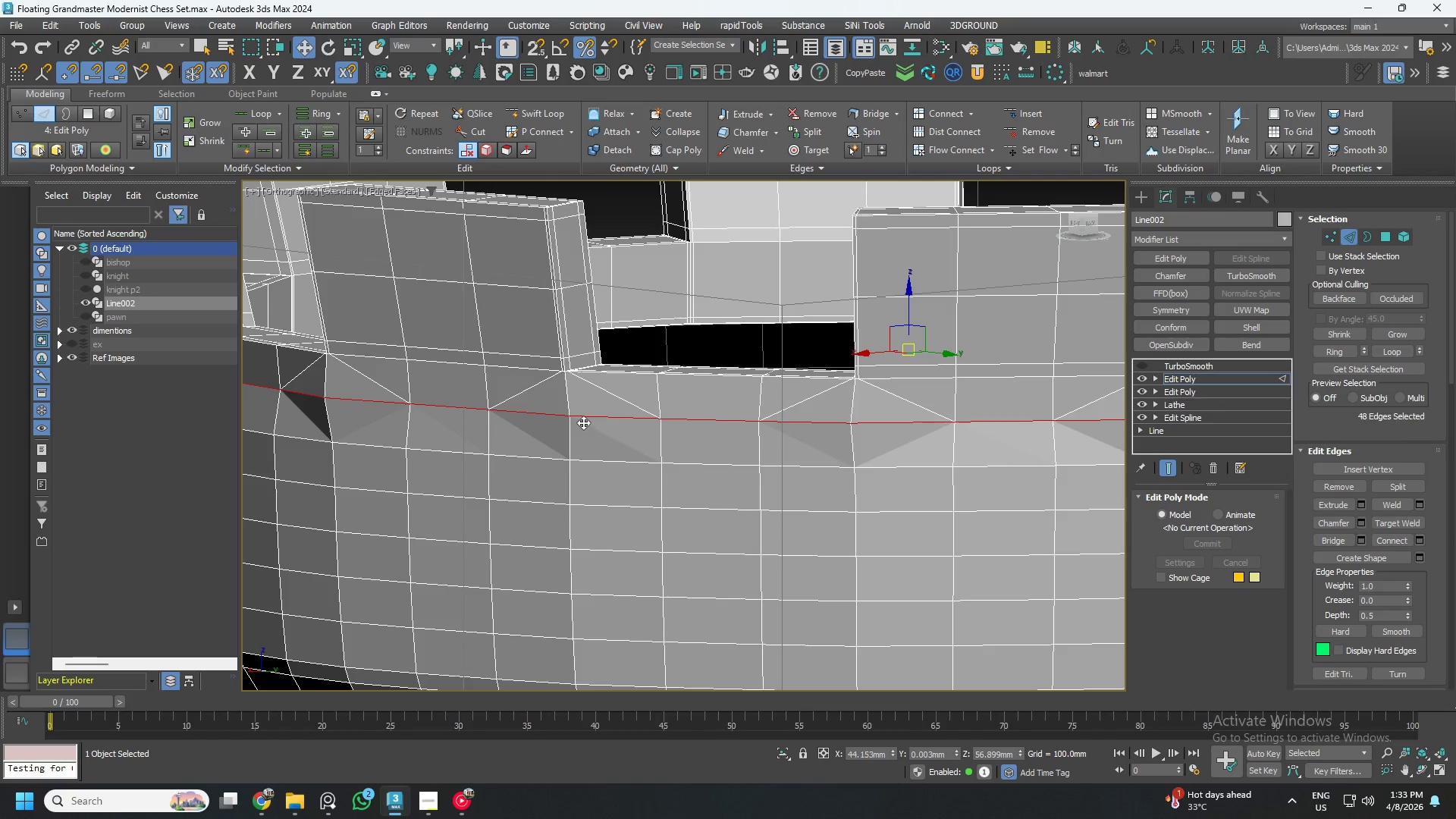 
key(Control+ControlLeft)
 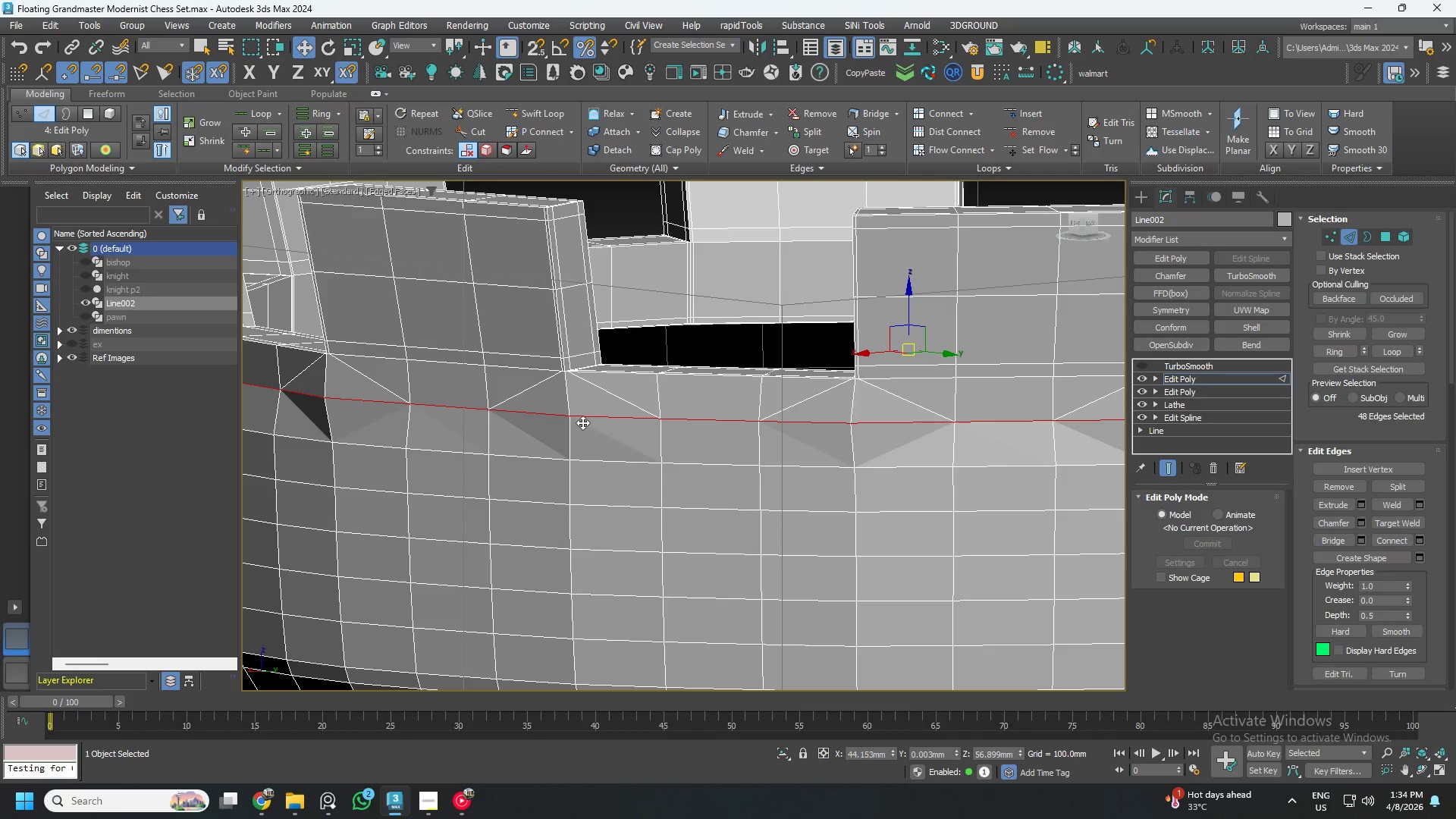 
key(Control+Z)
 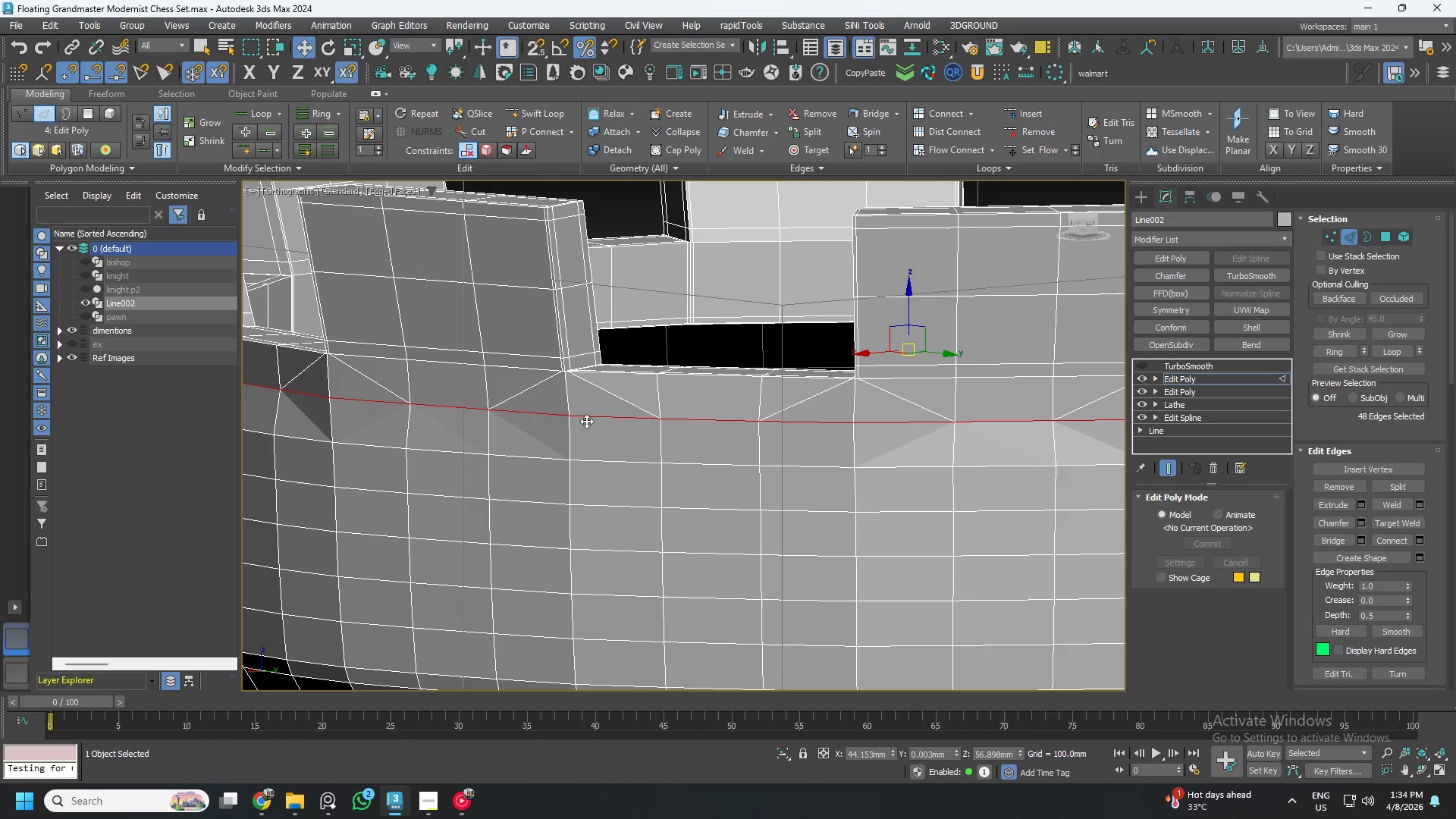 
hold_key(key=AltLeft, duration=0.52)
 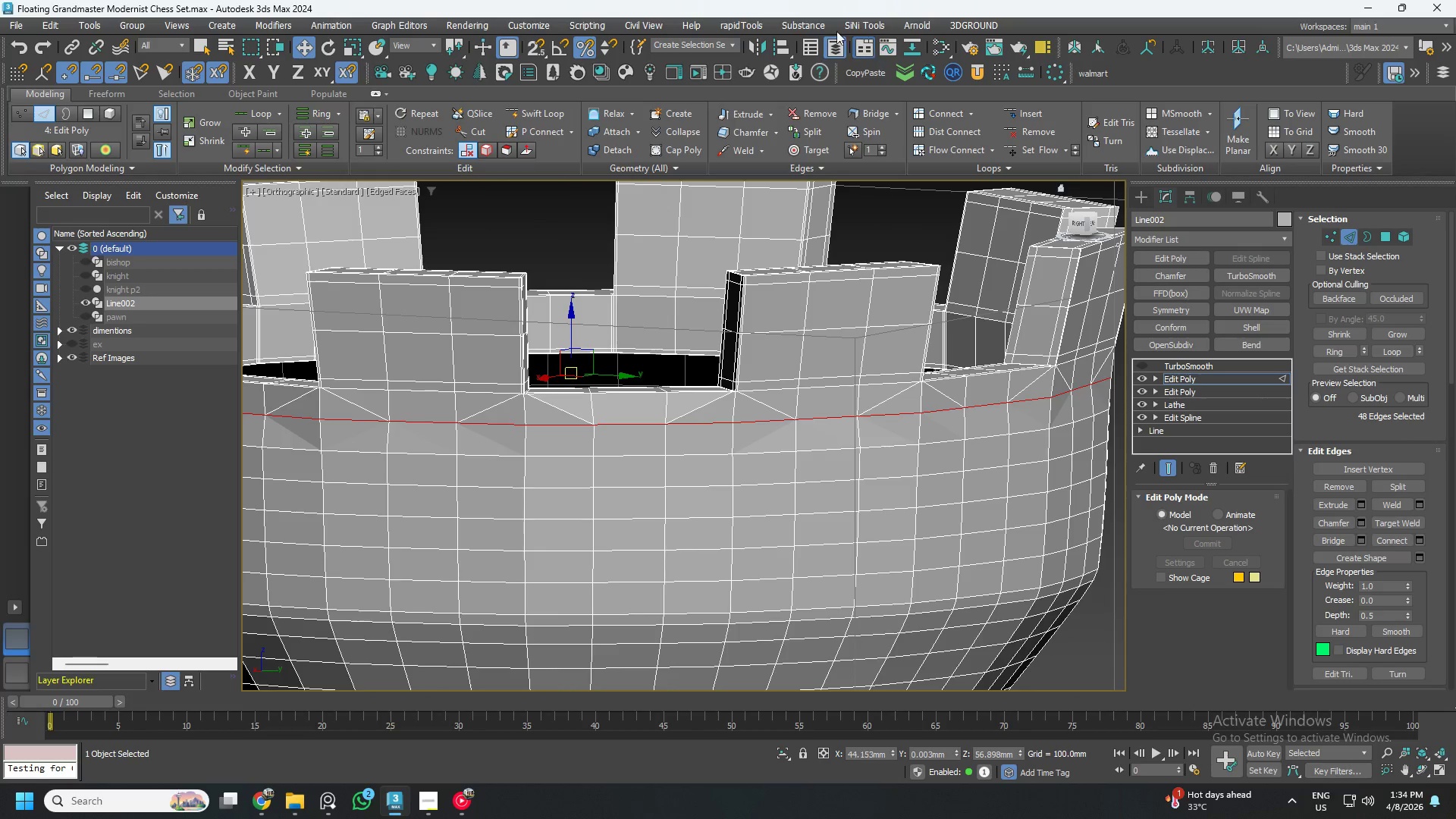 
scroll: coordinate [582, 422], scroll_direction: down, amount: 1.0
 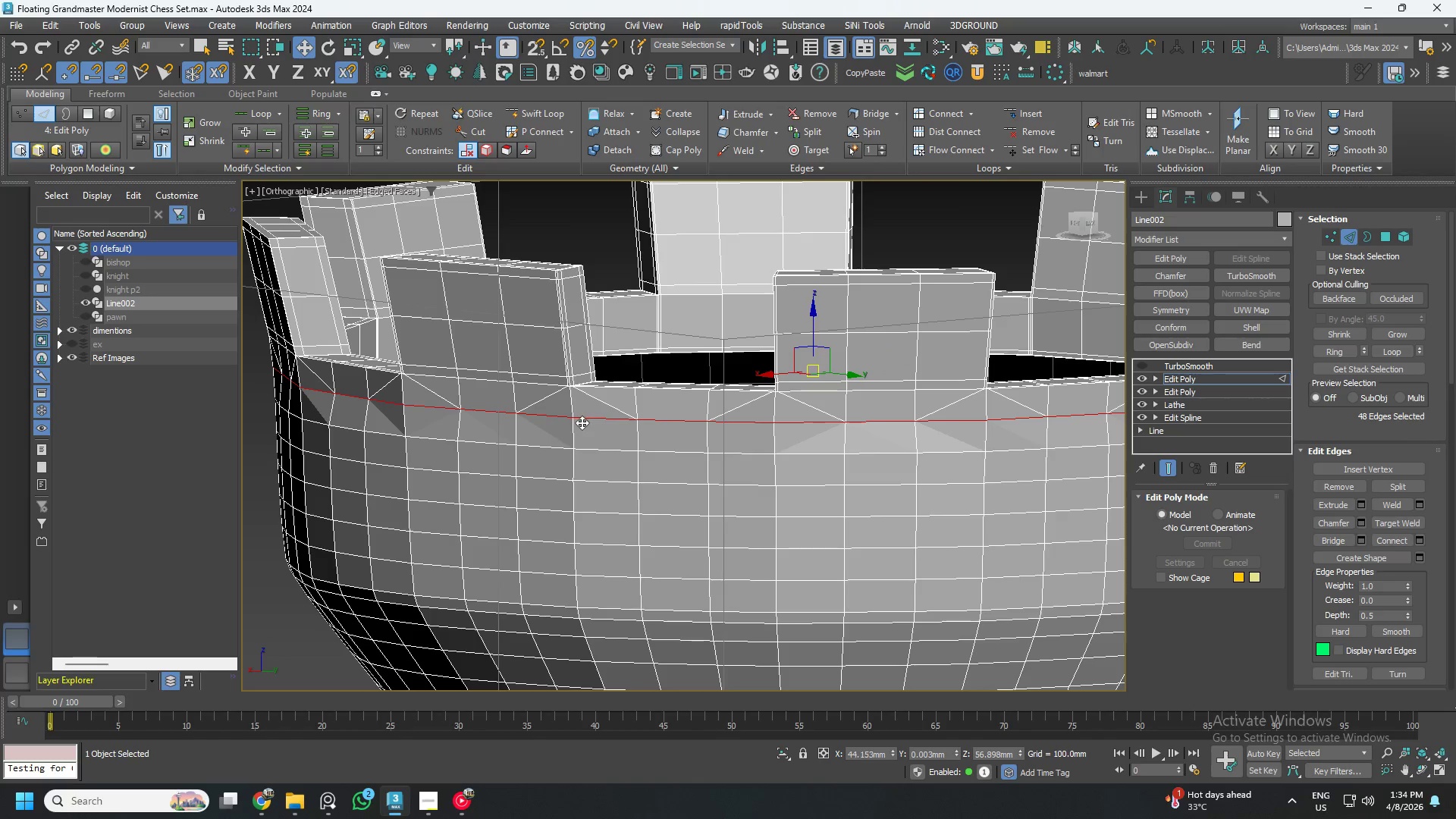 
left_click([723, 27])
 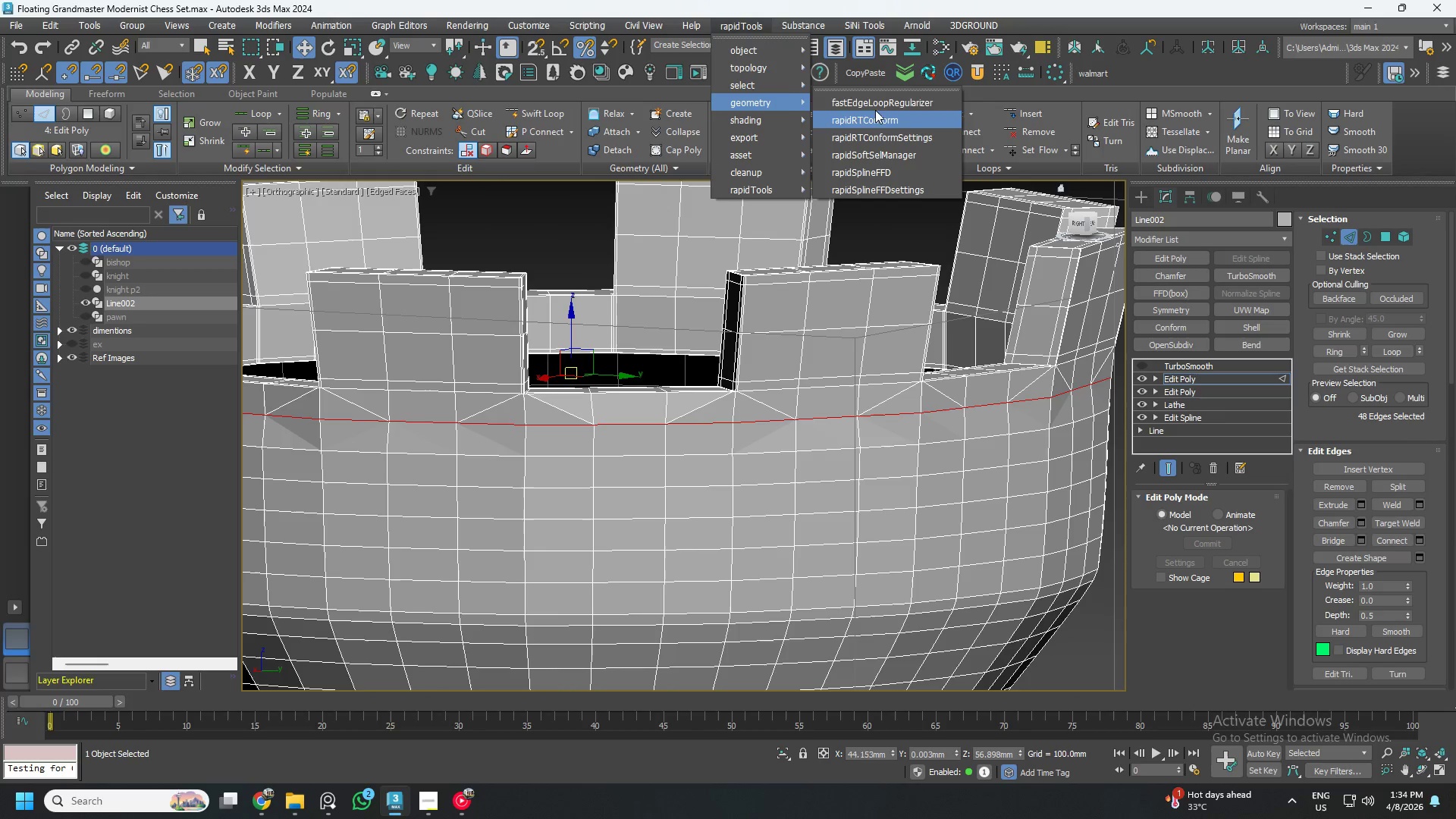 
left_click([886, 107])
 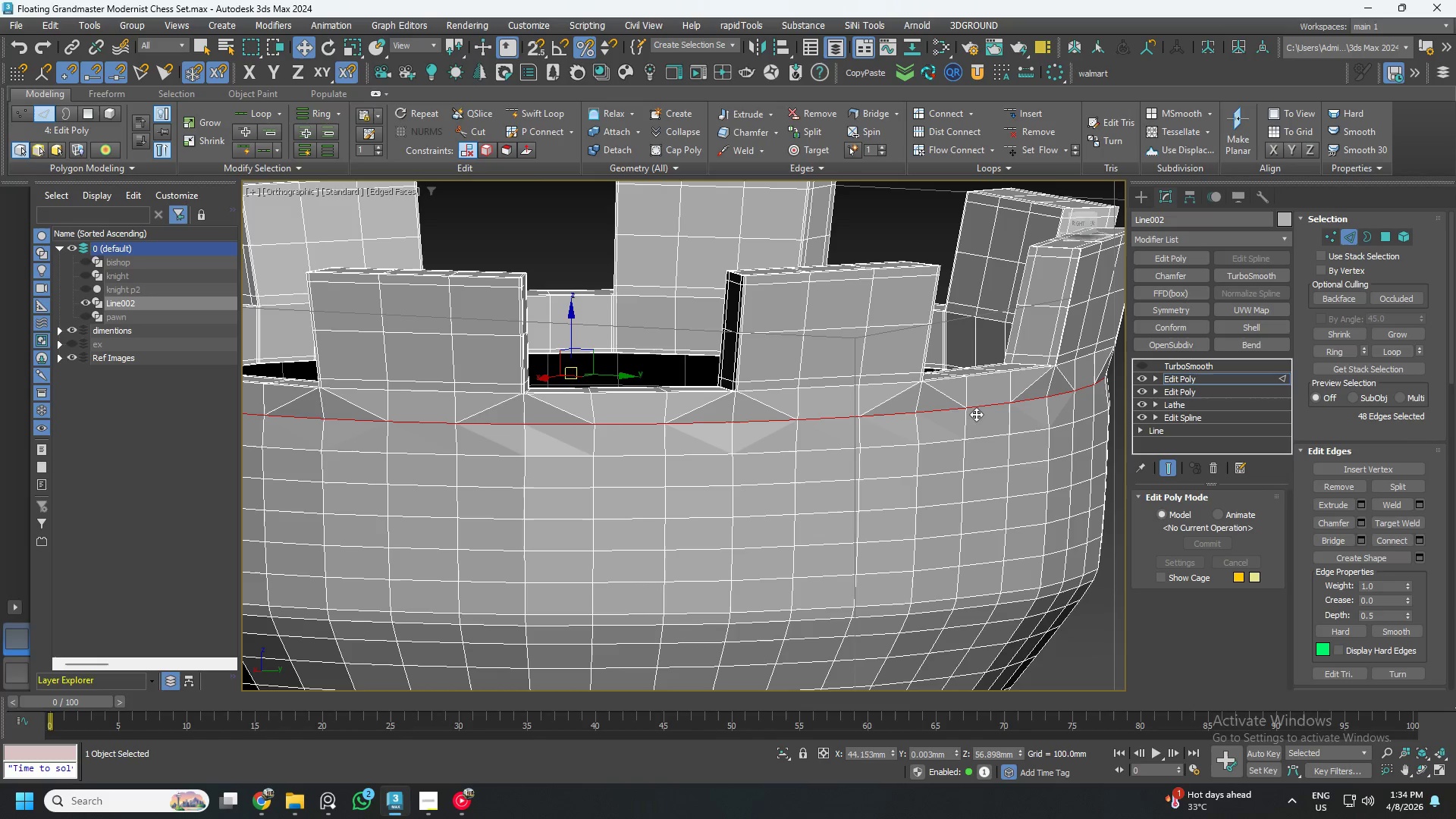 
wait(5.5)
 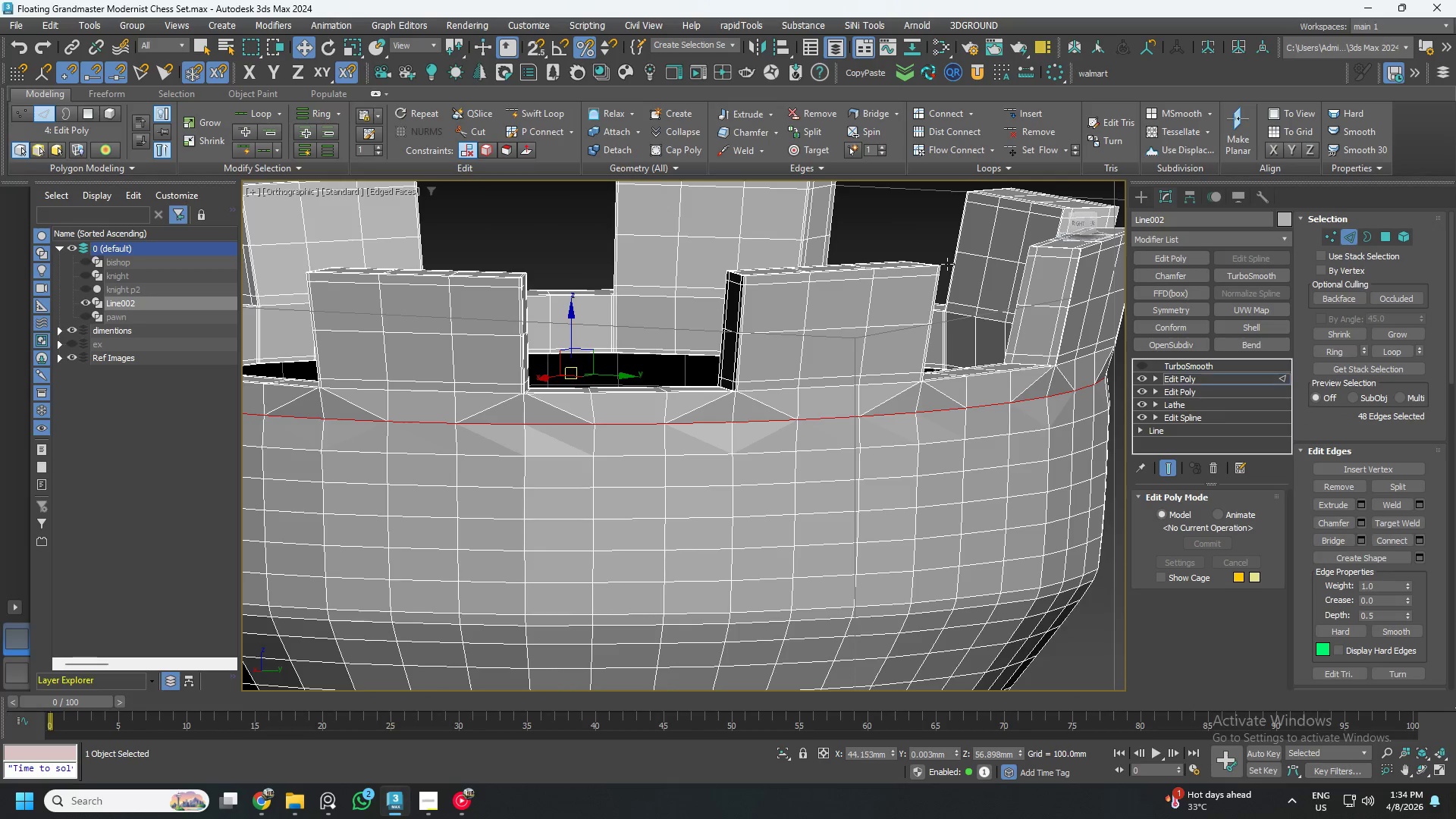 
left_click_drag(start_coordinate=[1076, 148], to_coordinate=[1067, 122])
 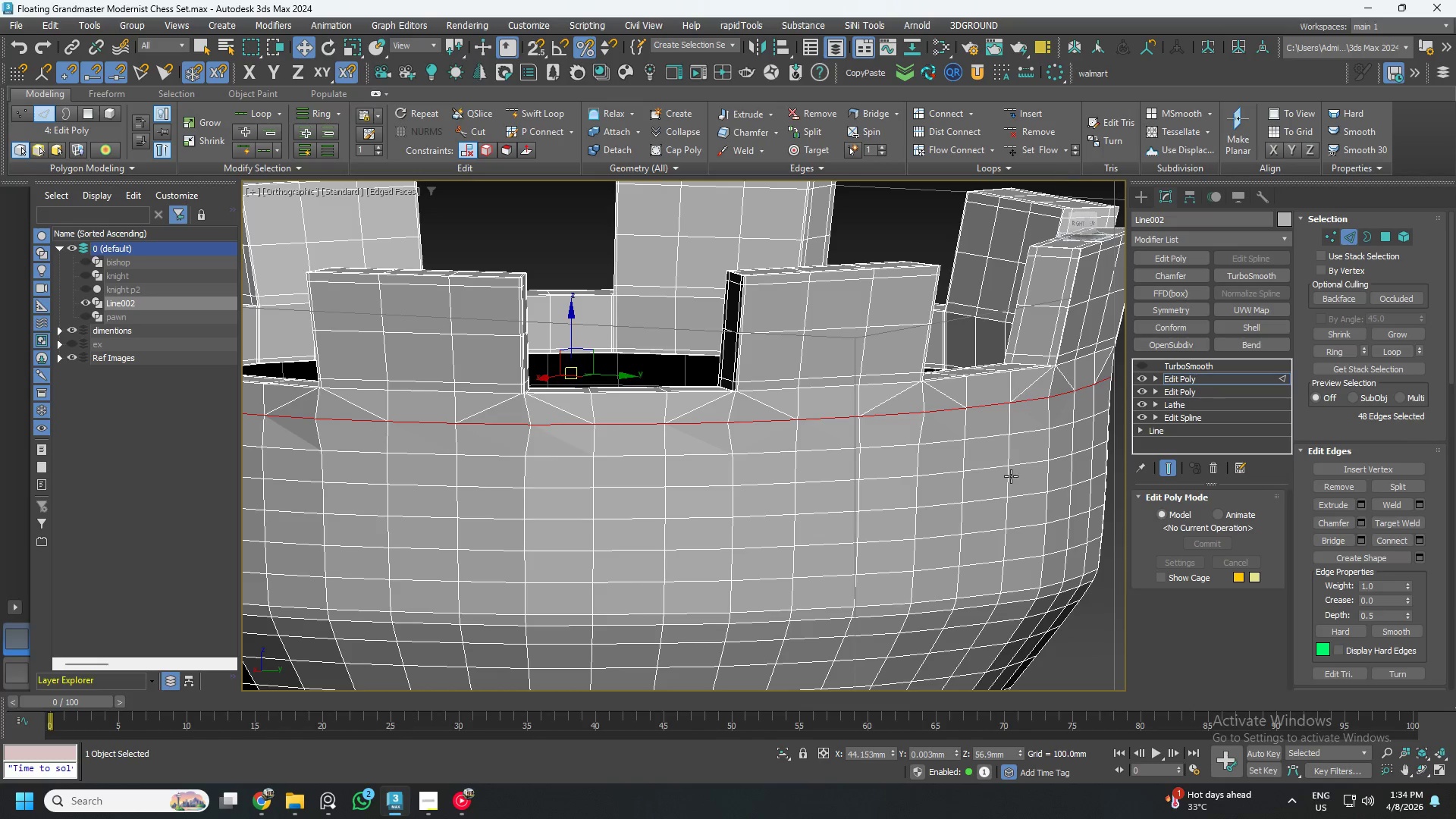 
hold_key(key=AltLeft, duration=1.5)
 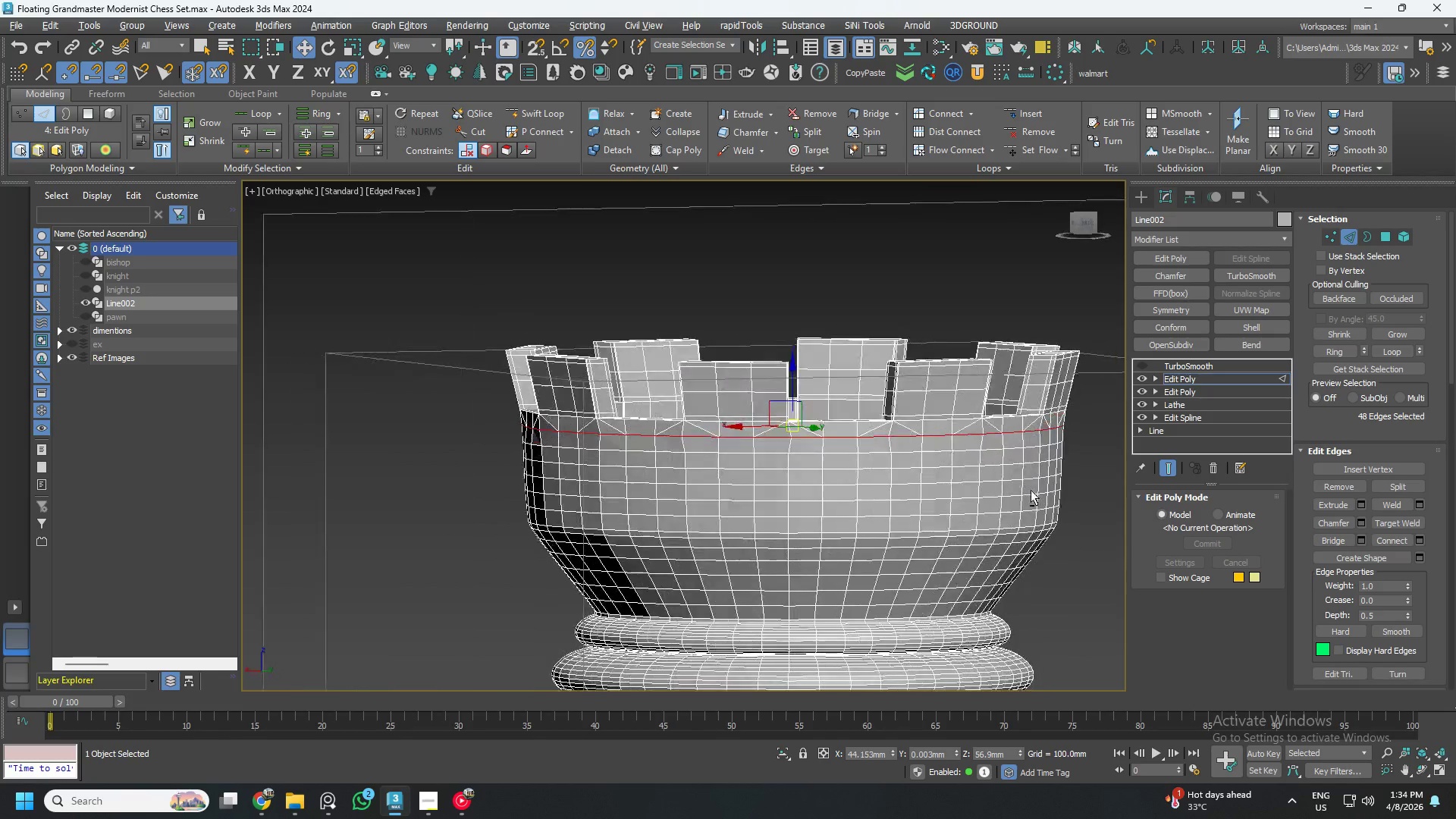 
scroll: coordinate [1015, 478], scroll_direction: down, amount: 2.0
 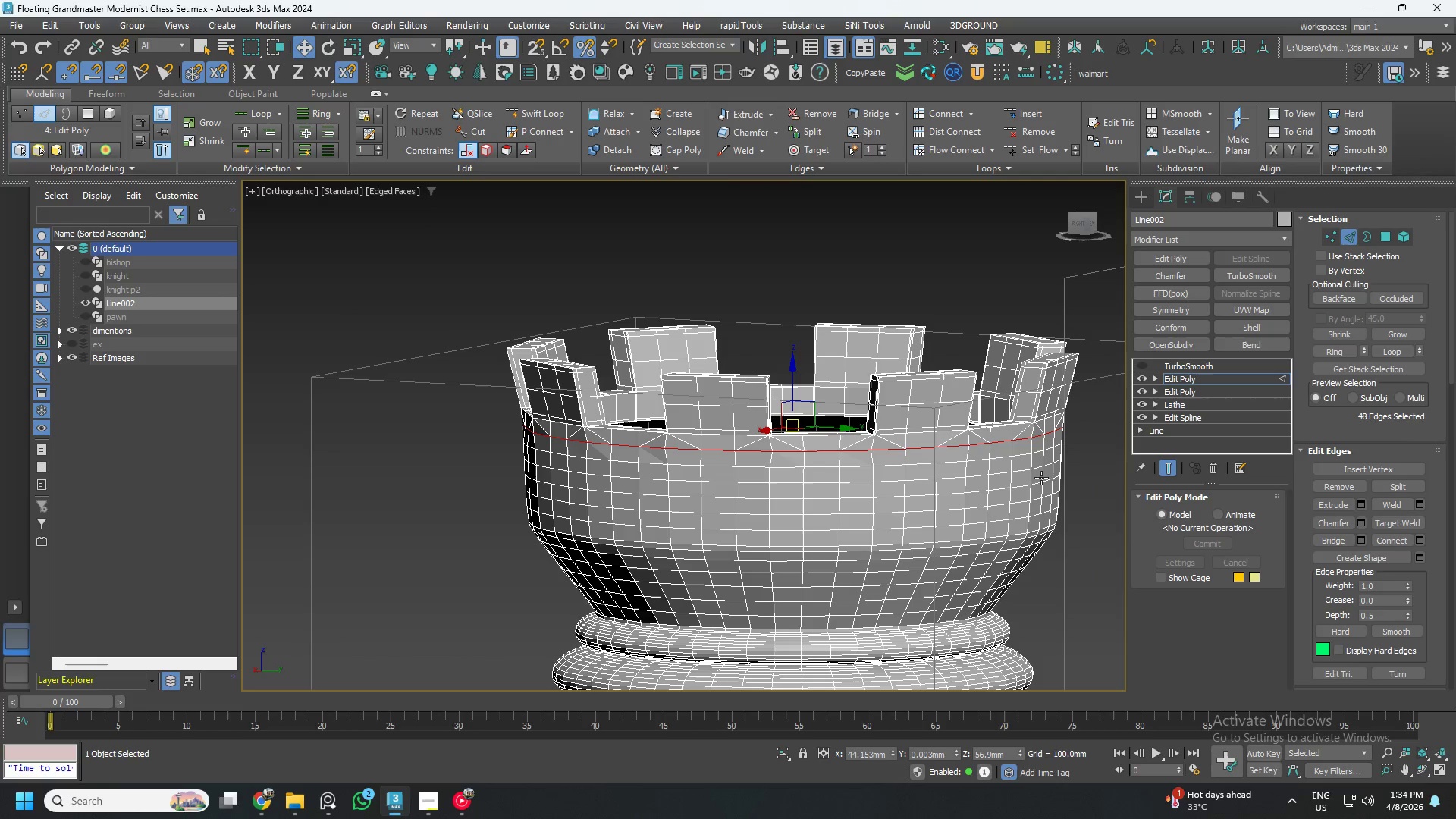 
hold_key(key=AltLeft, duration=1.52)
 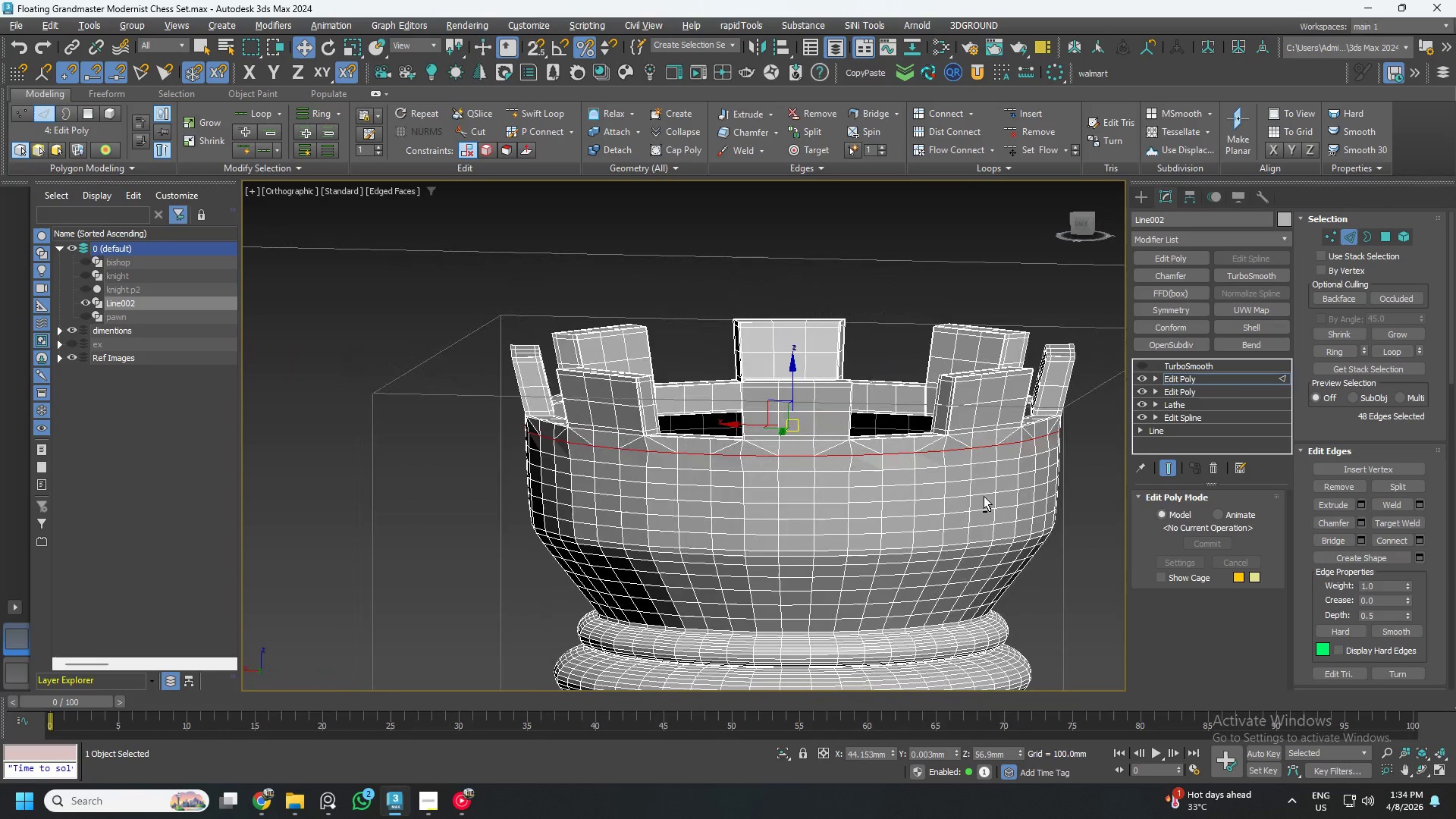 
hold_key(key=AltLeft, duration=0.75)
 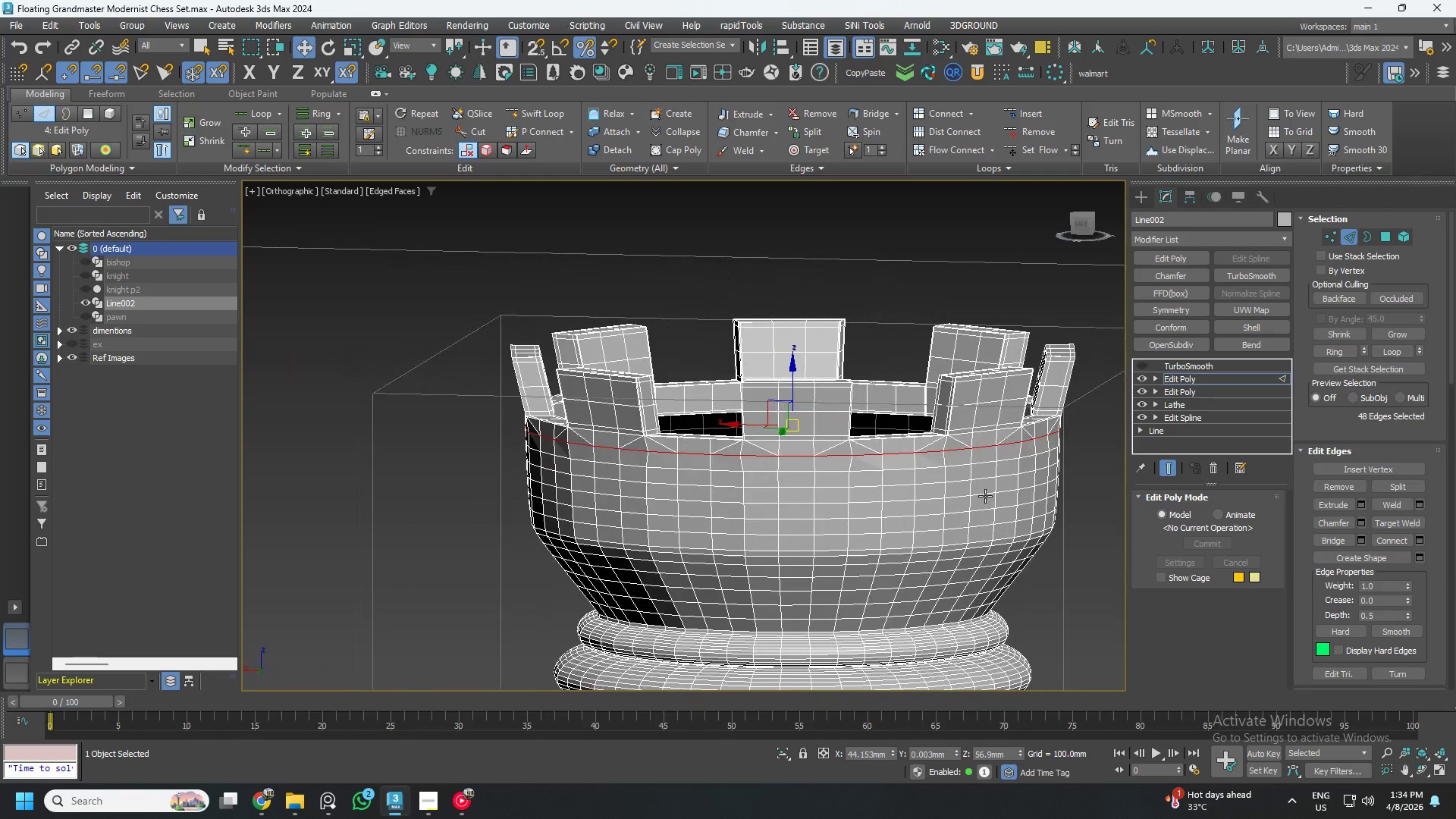 
hold_key(key=AltLeft, duration=0.56)
 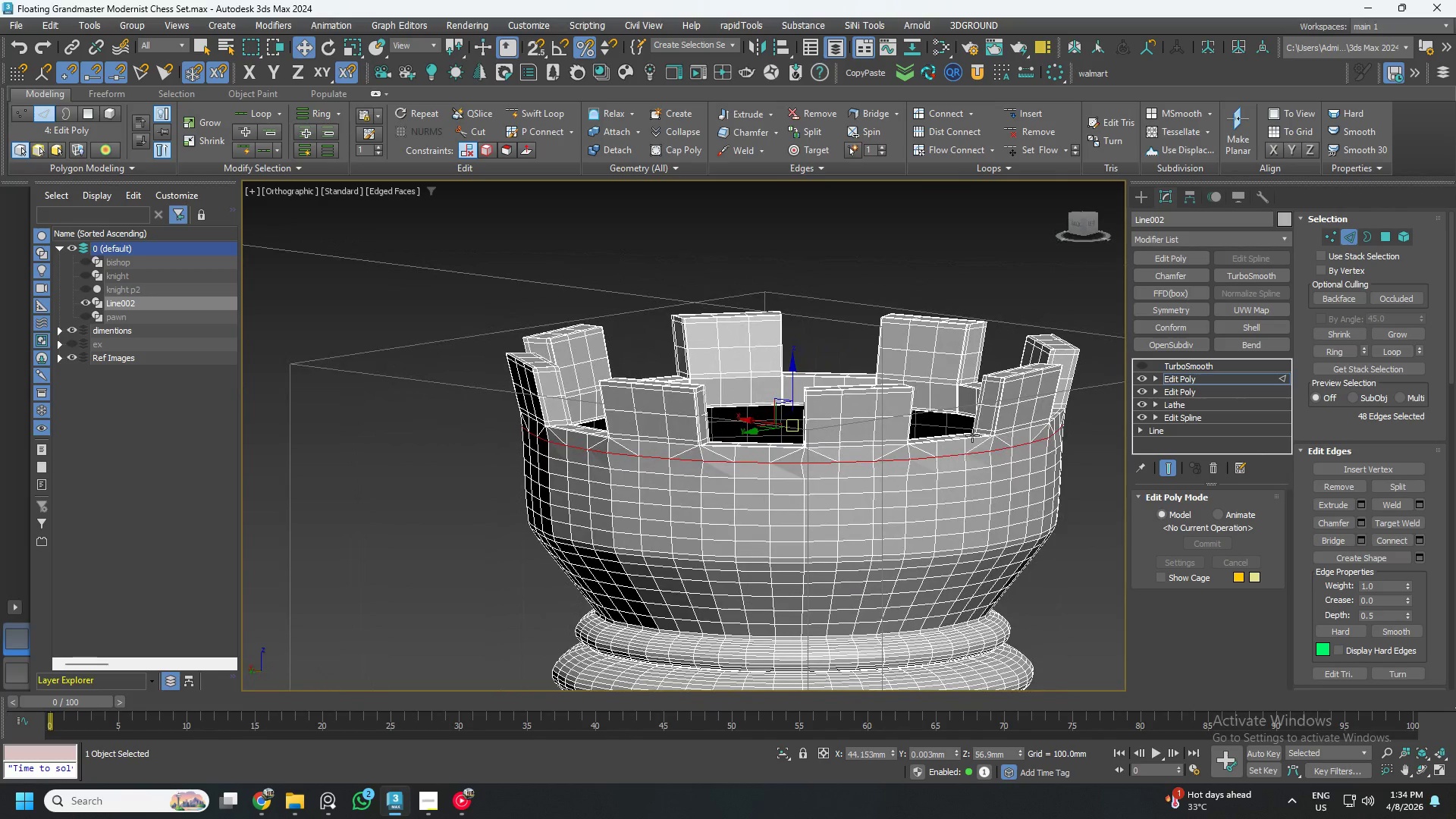 
scroll: coordinate [1006, 475], scroll_direction: up, amount: 5.0
 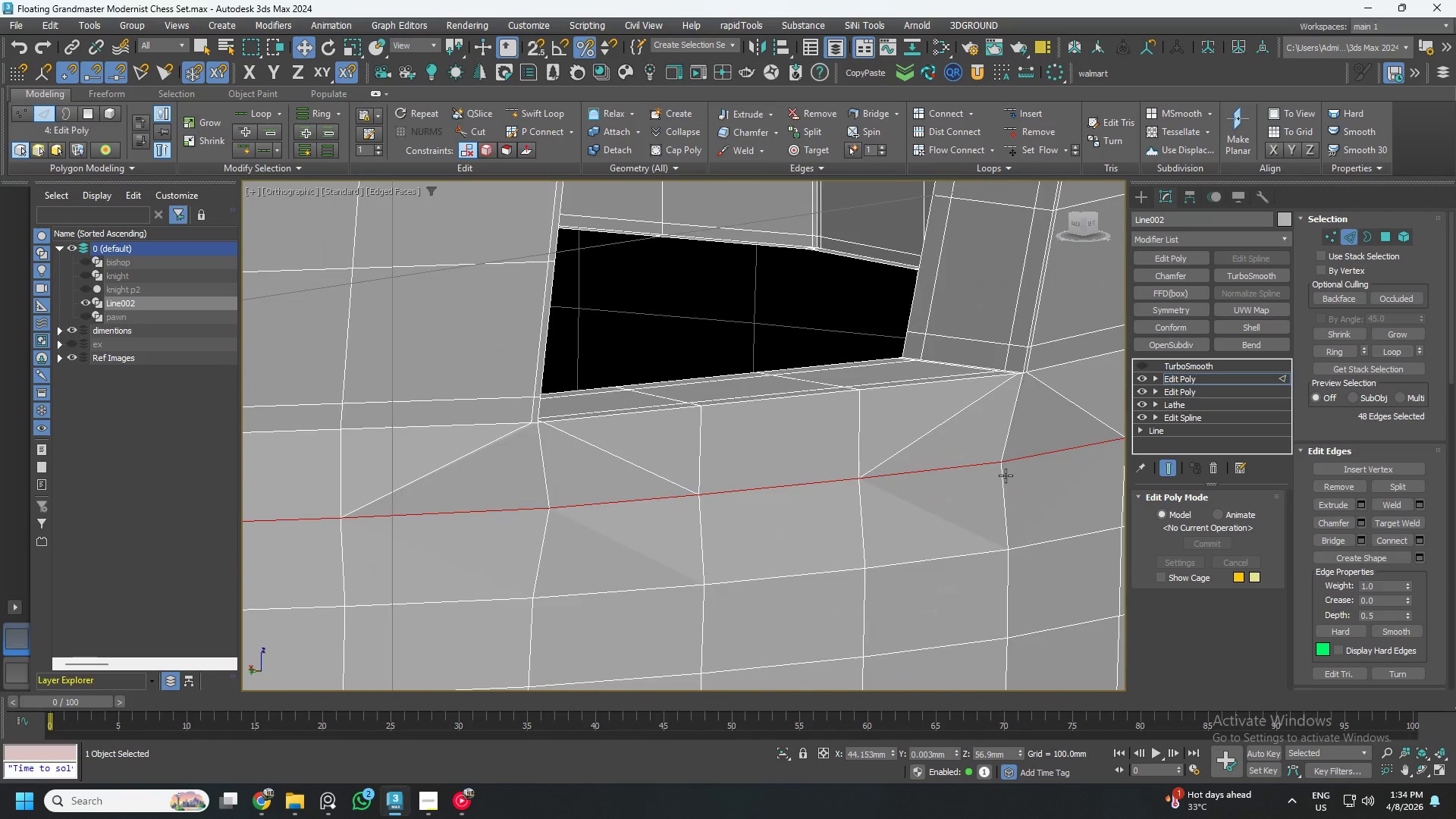 
hold_key(key=AltLeft, duration=1.39)
 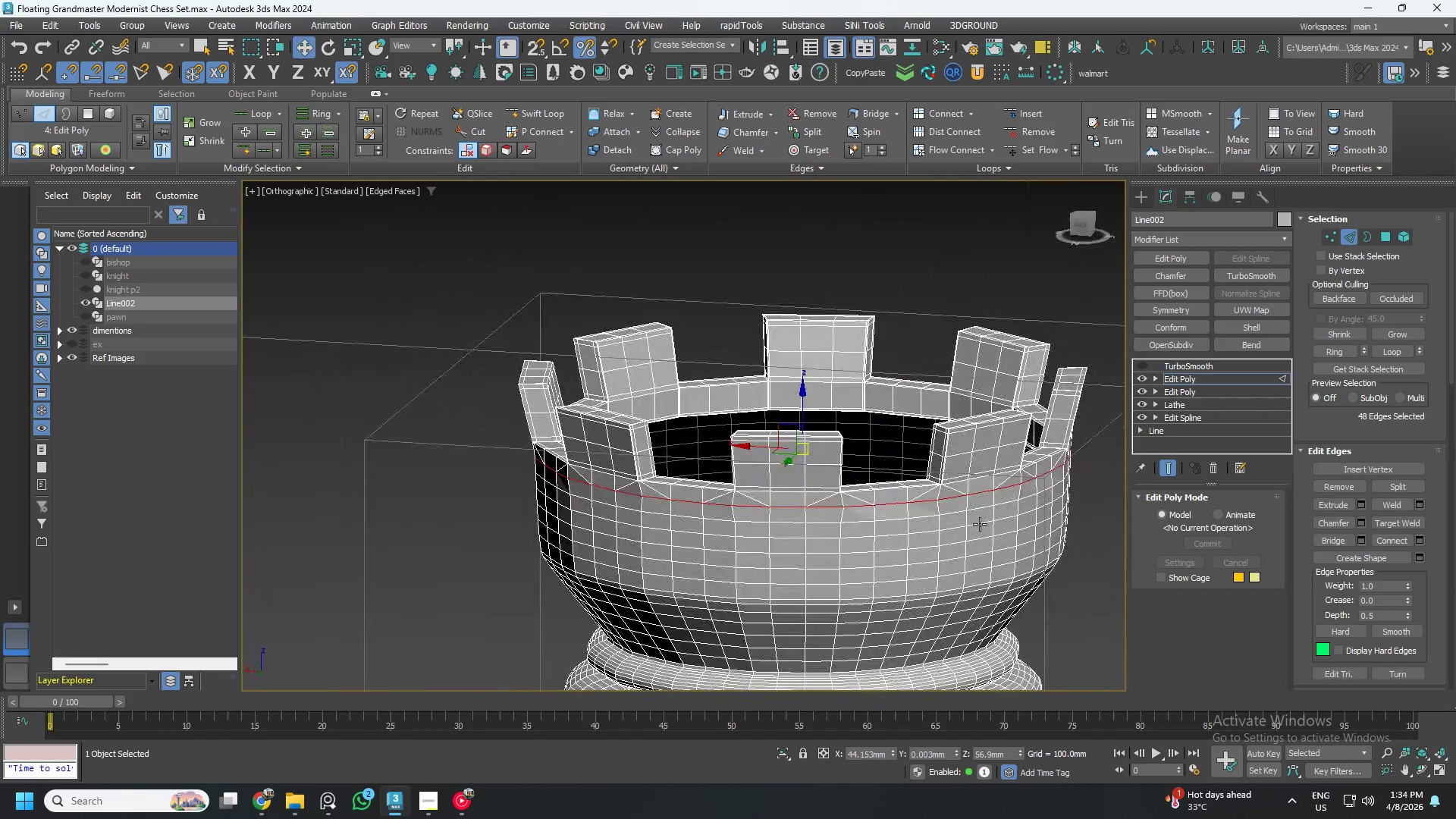 
scroll: coordinate [993, 479], scroll_direction: down, amount: 5.0
 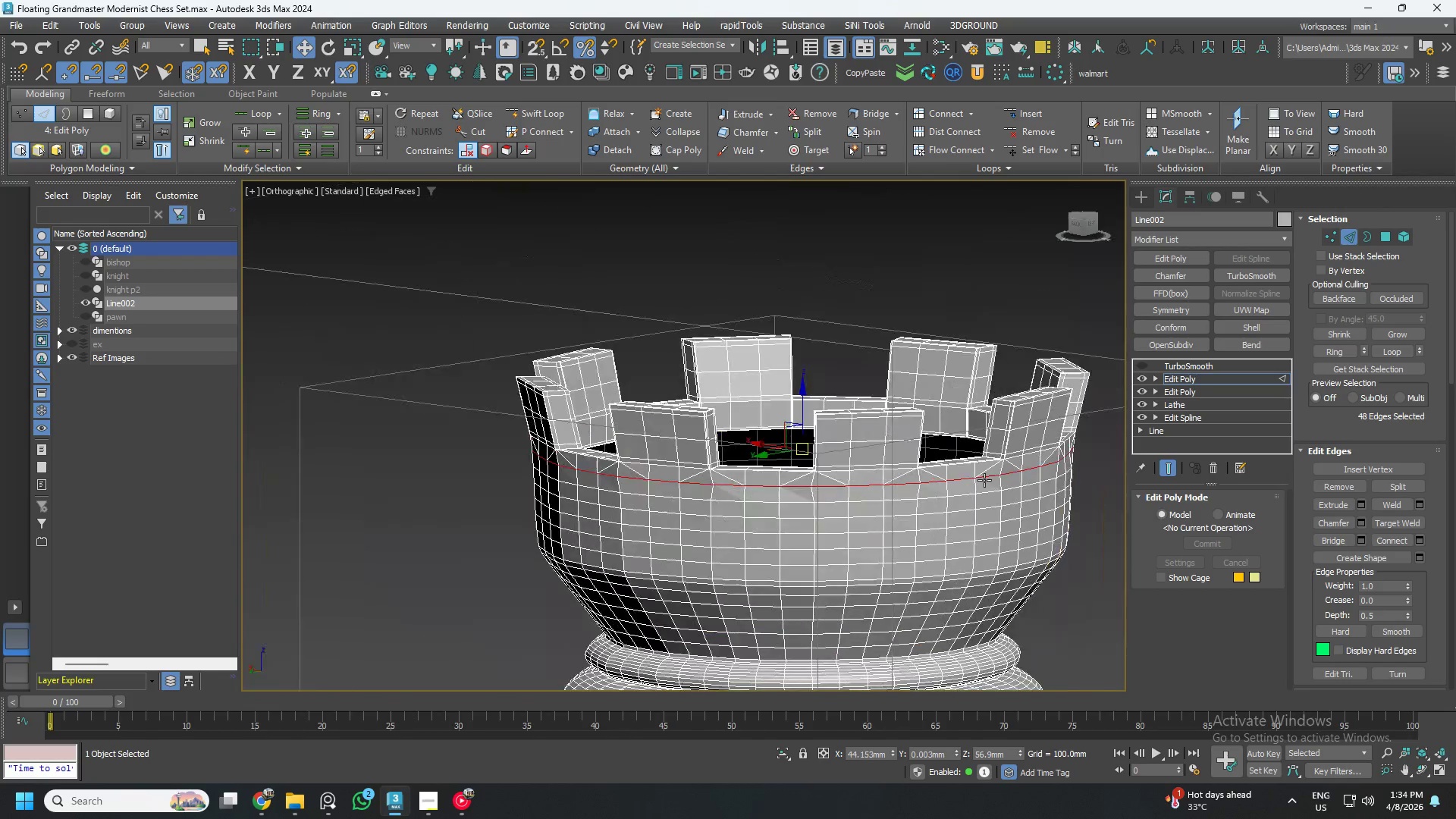 
scroll: coordinate [944, 494], scroll_direction: up, amount: 4.0
 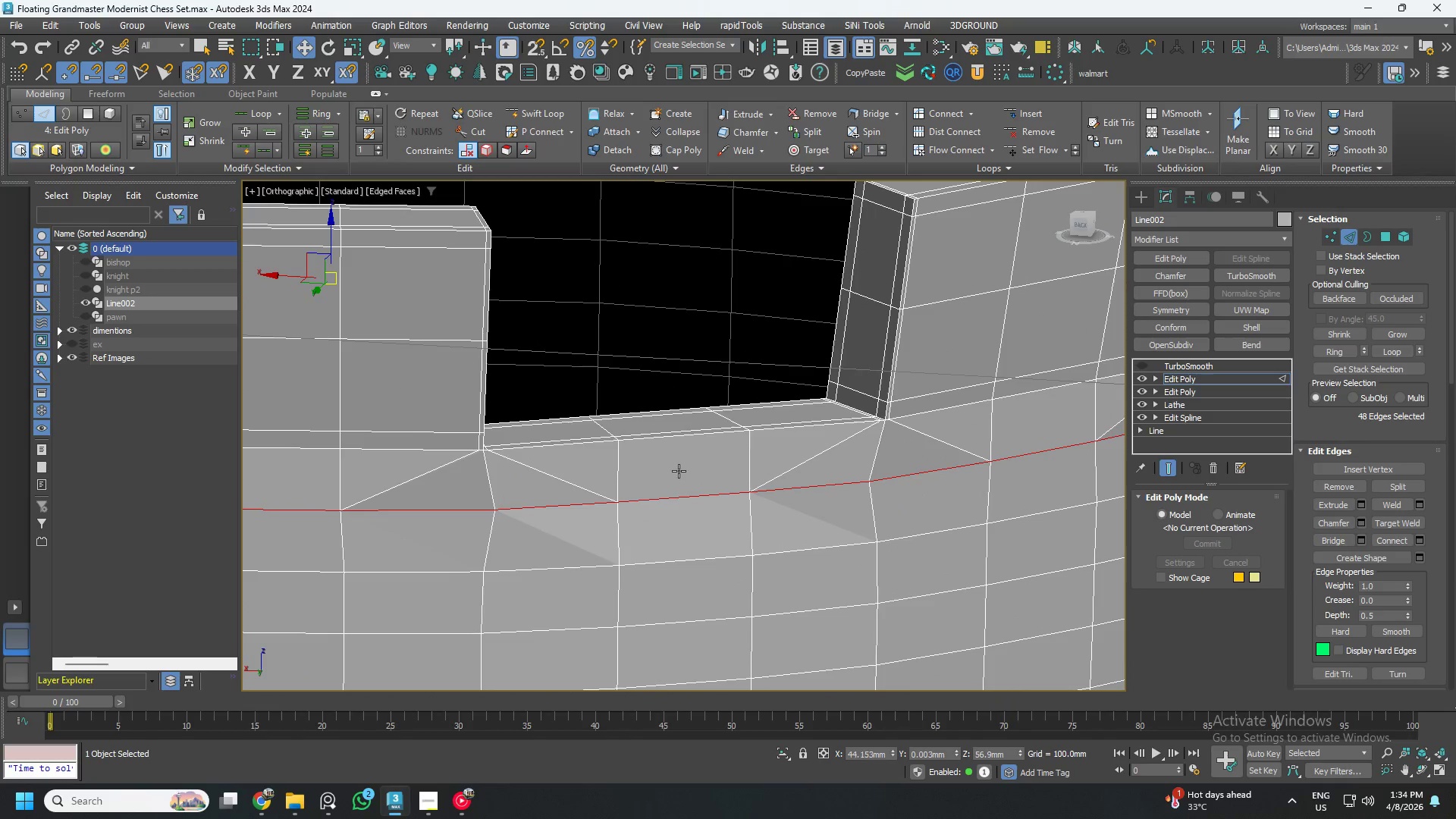 
left_click([687, 471])
 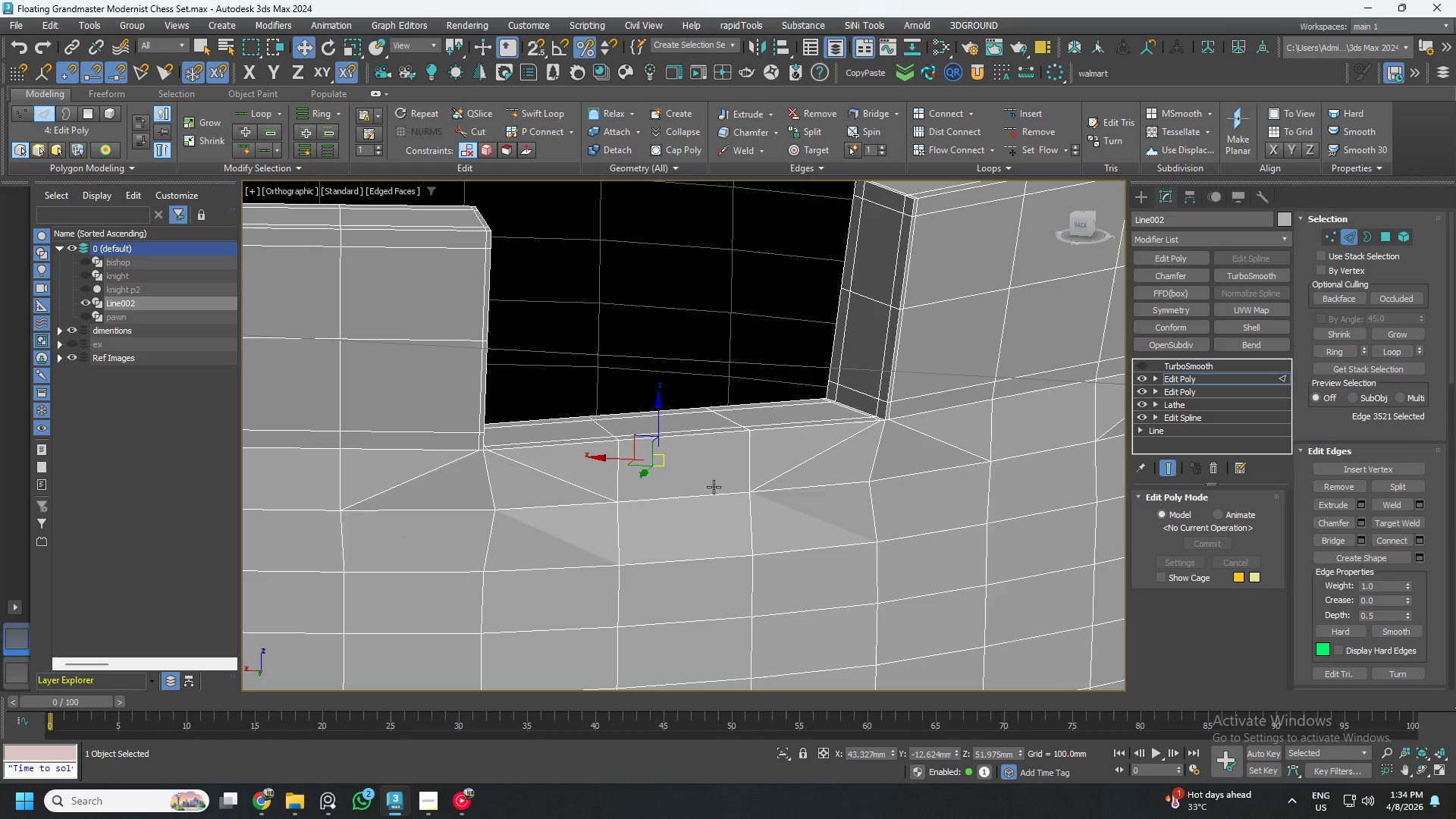 
key(Control+S)
 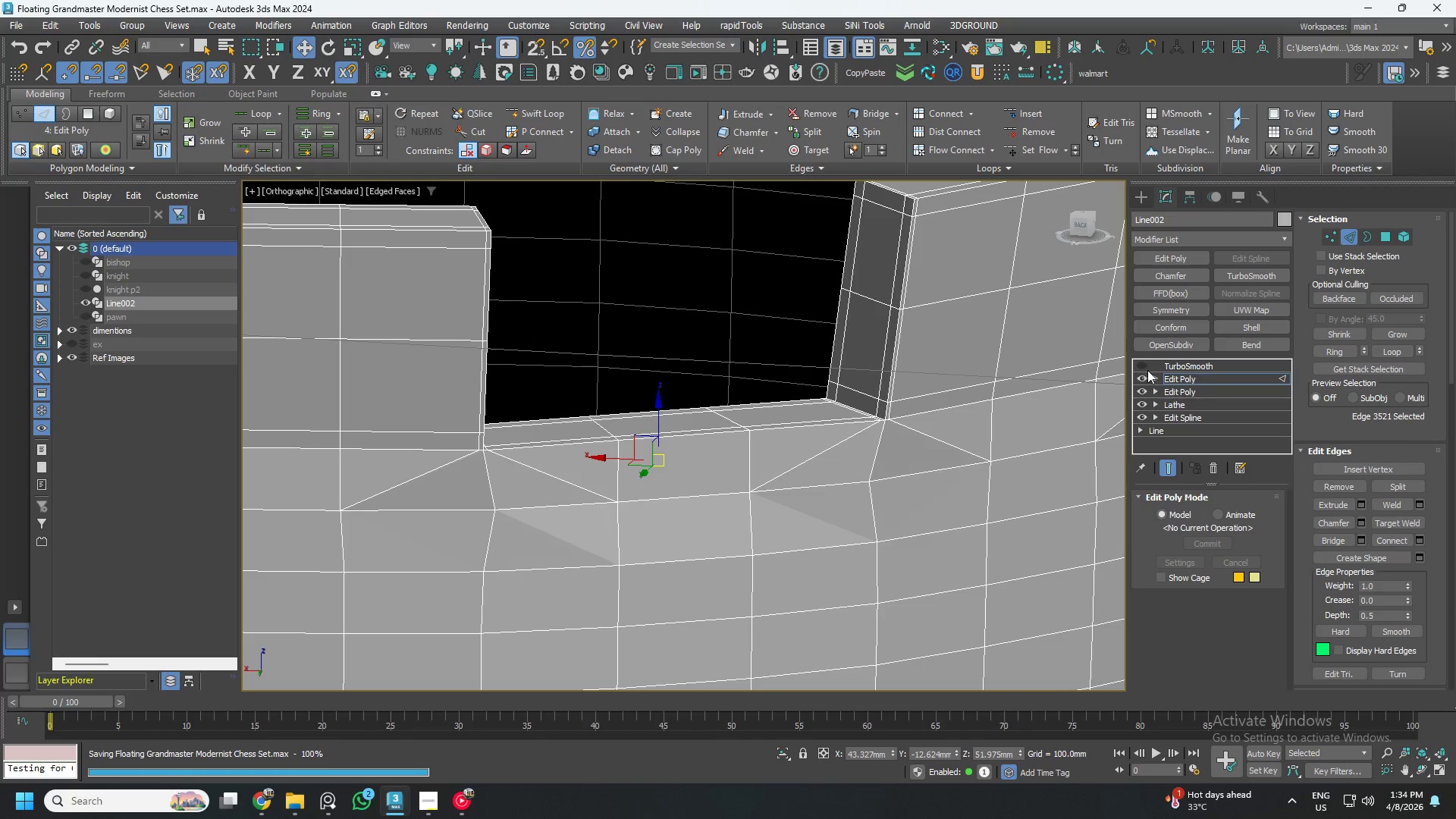 
left_click([1142, 362])
 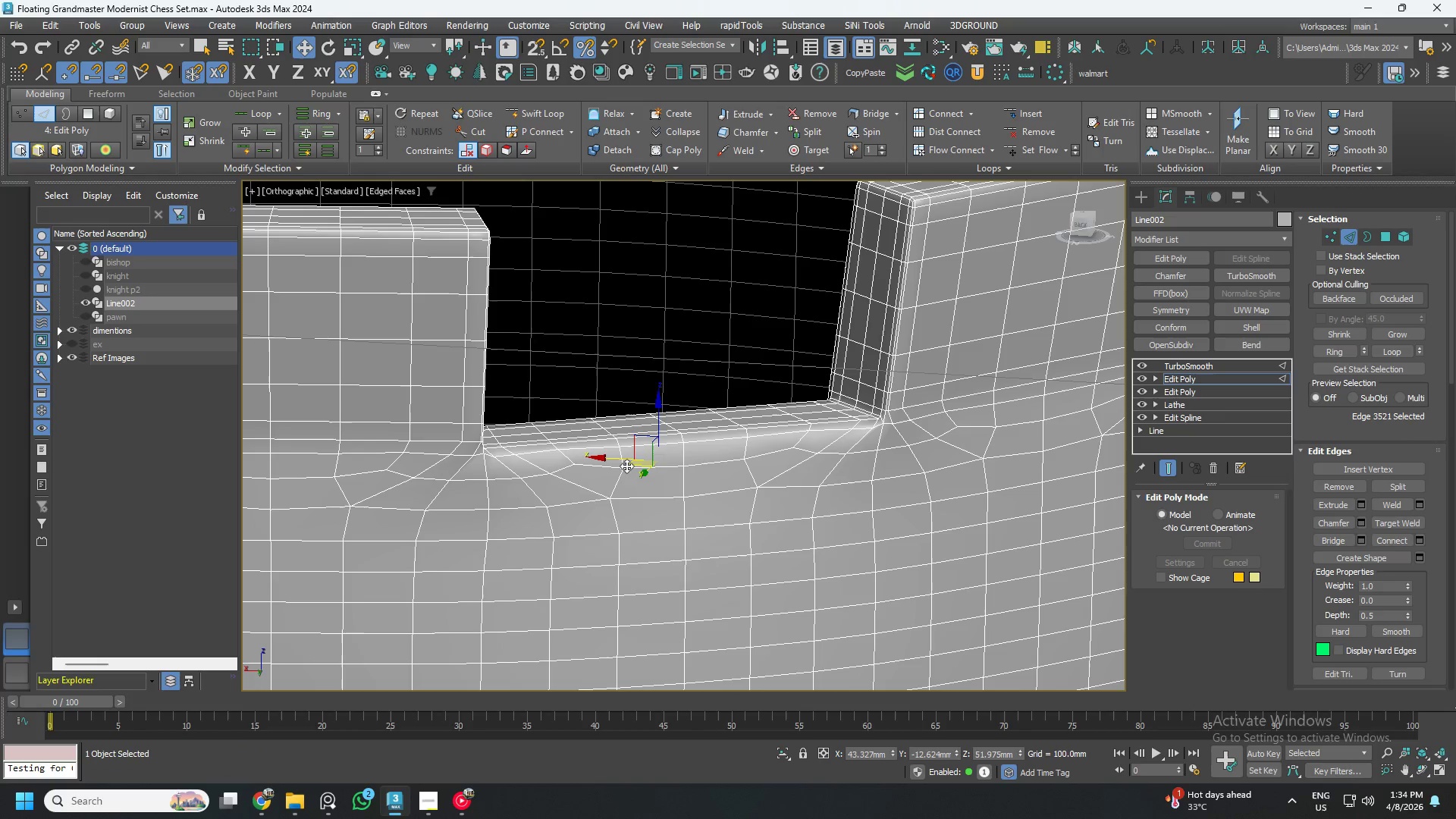 
scroll: coordinate [548, 473], scroll_direction: down, amount: 1.0
 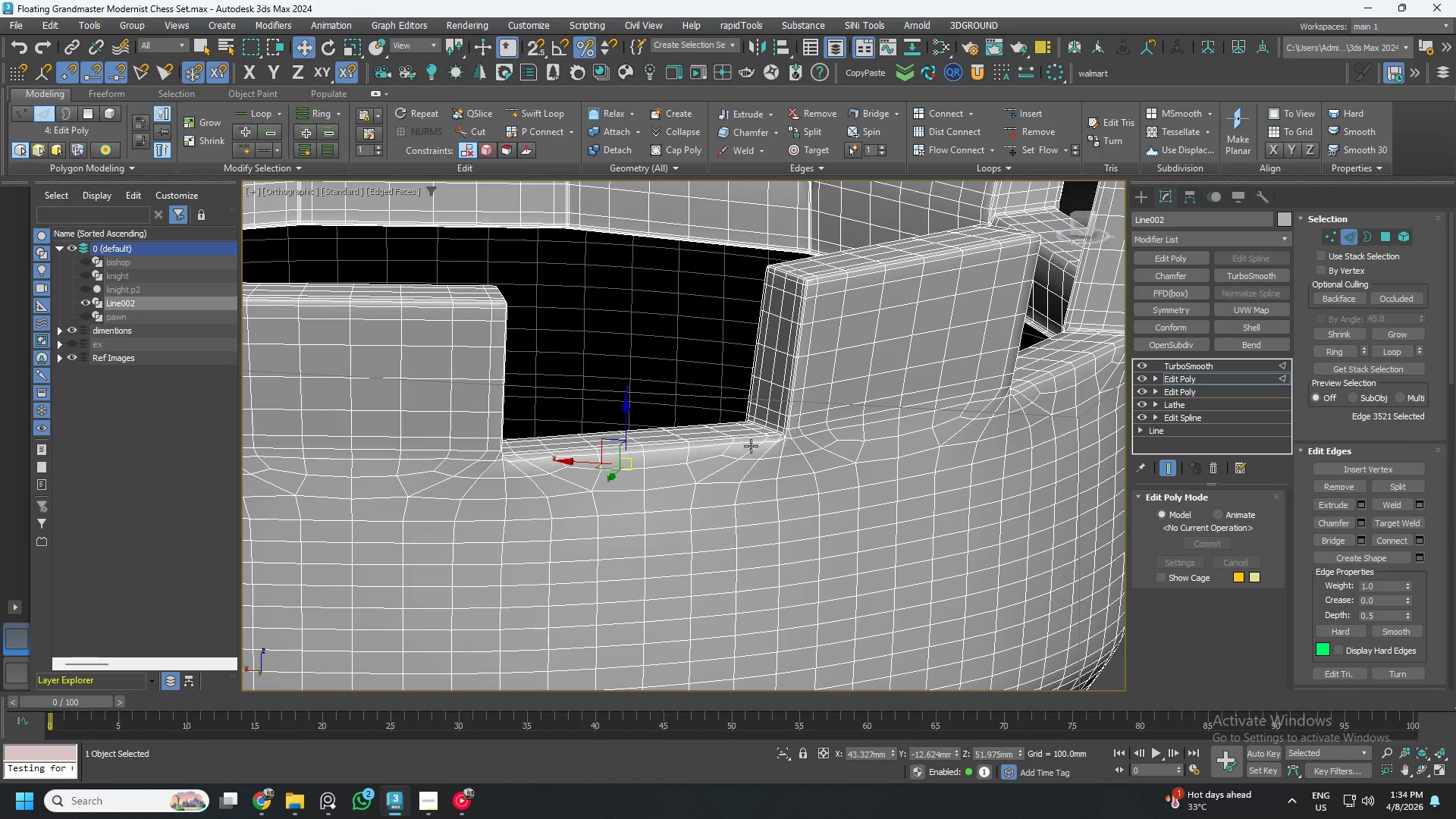 
scroll: coordinate [766, 437], scroll_direction: up, amount: 4.0
 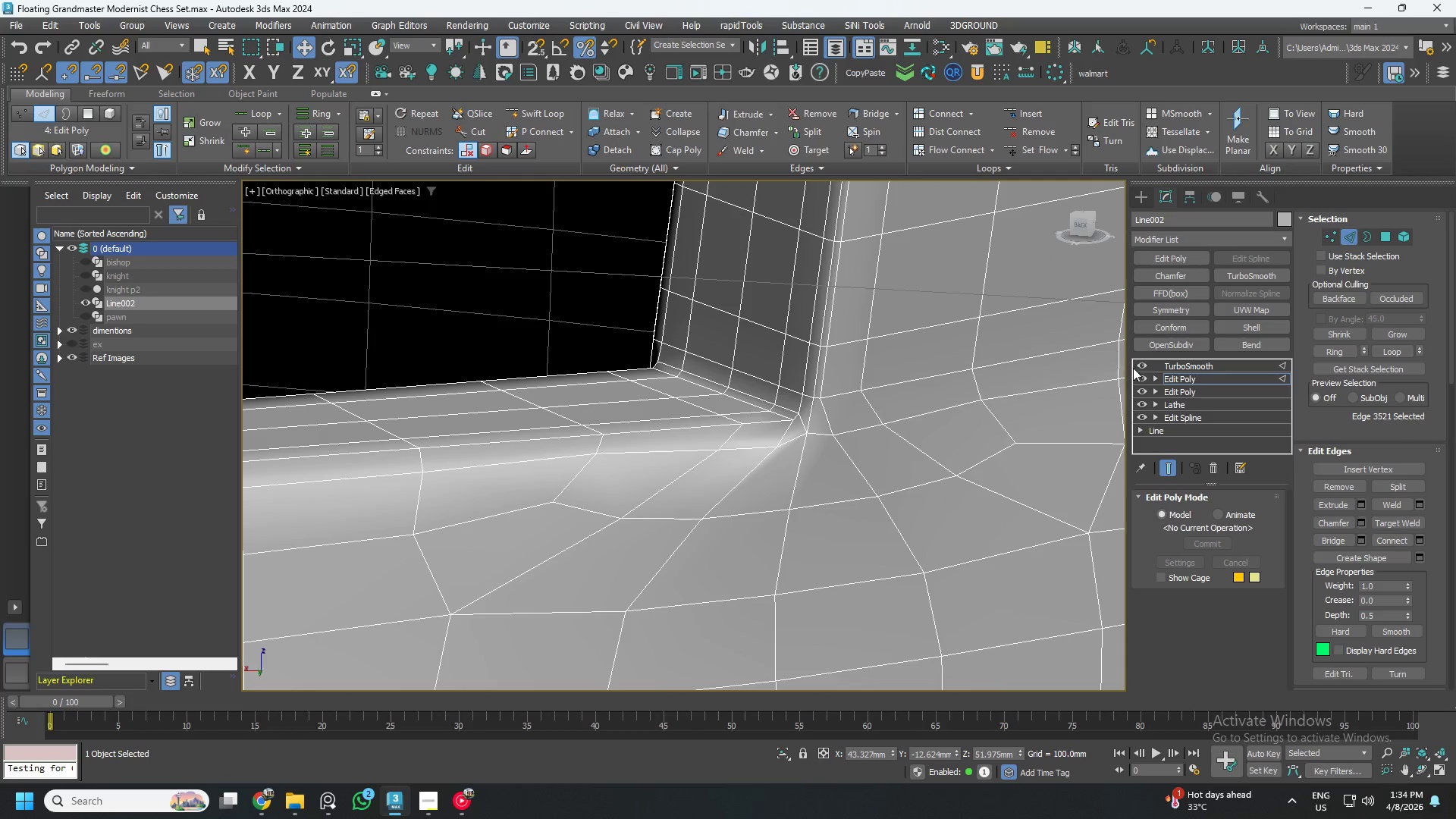 
left_click([1139, 366])
 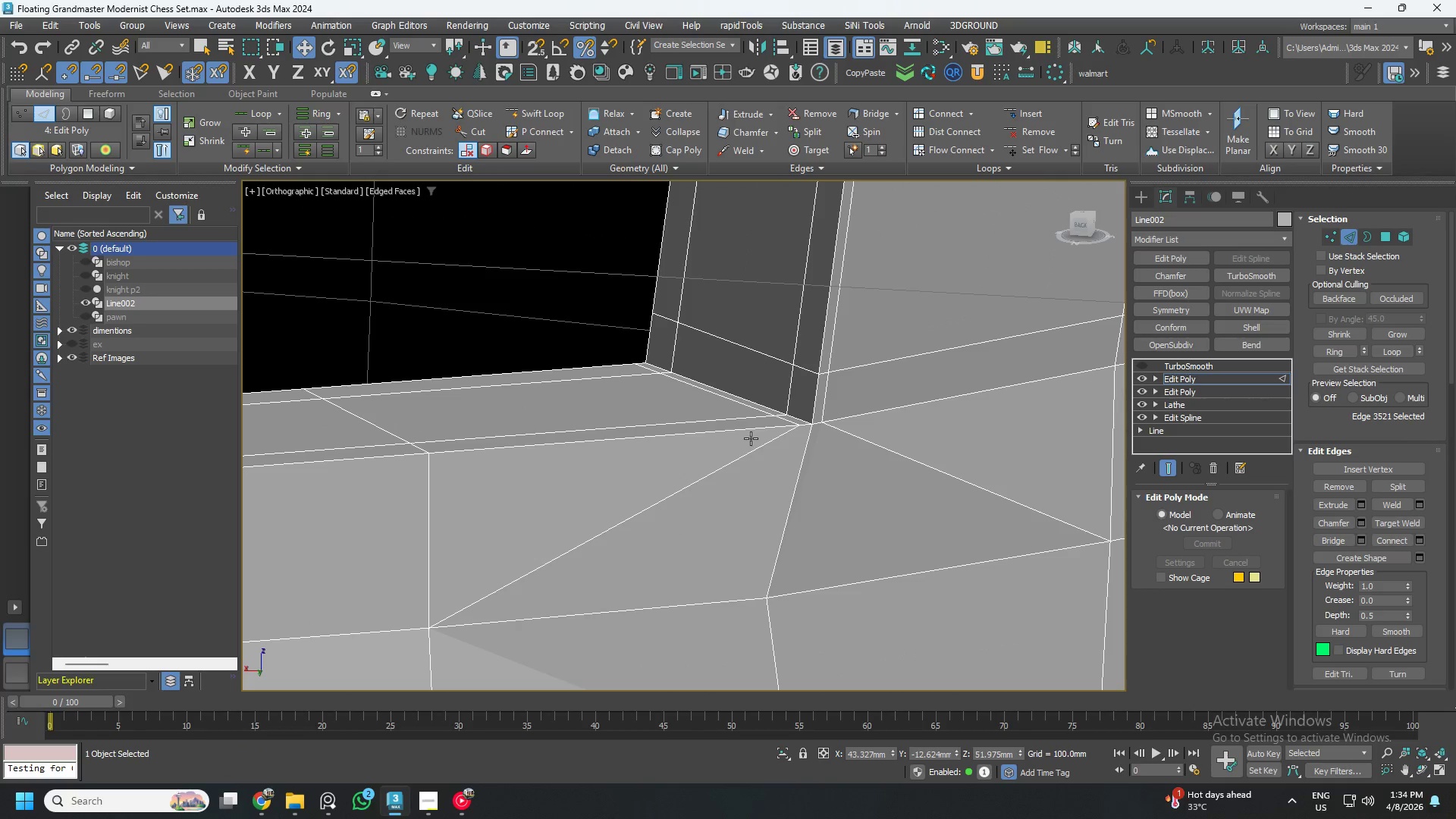 
scroll: coordinate [790, 427], scroll_direction: up, amount: 1.0
 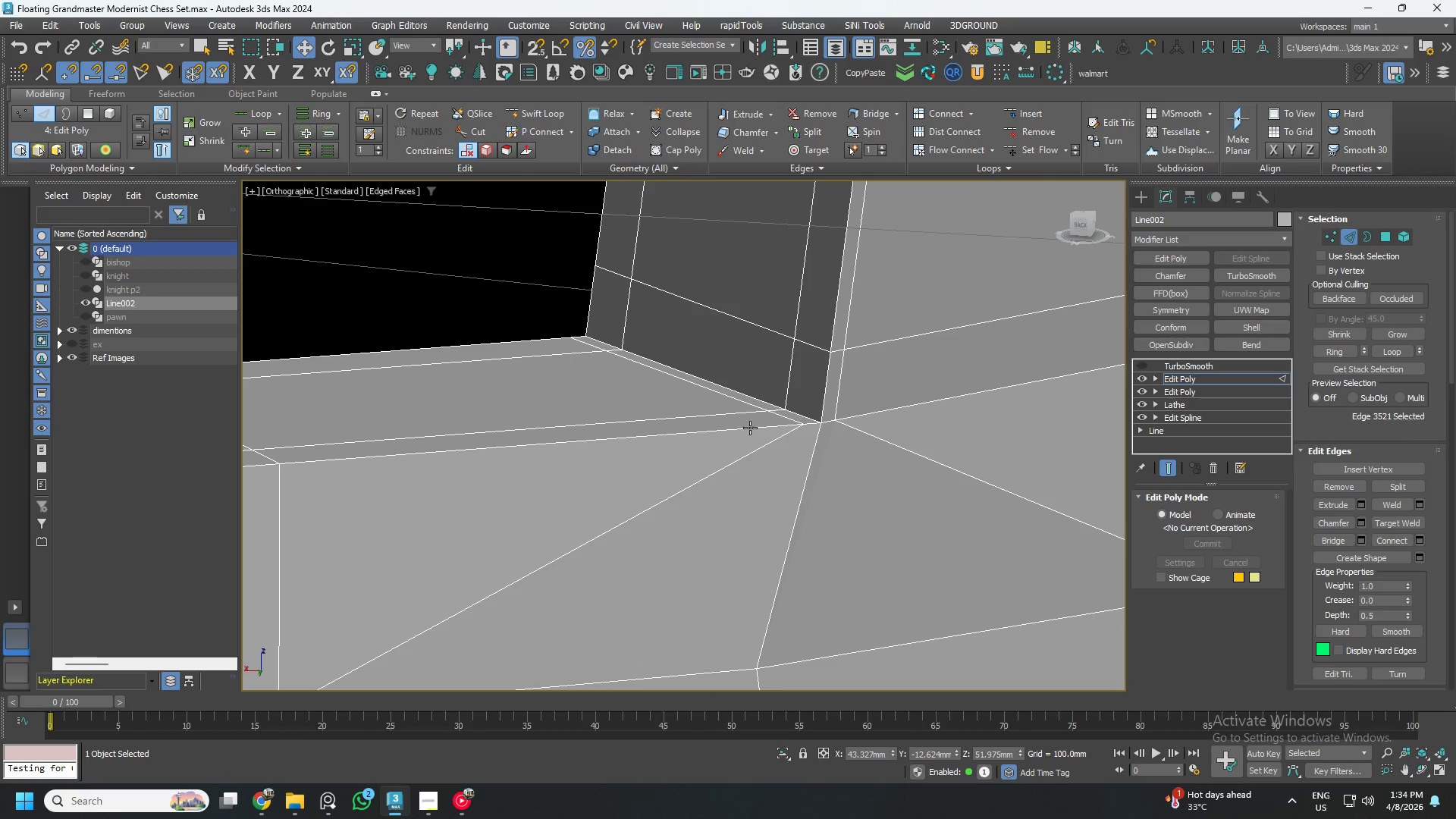 
scroll: coordinate [675, 441], scroll_direction: down, amount: 2.0
 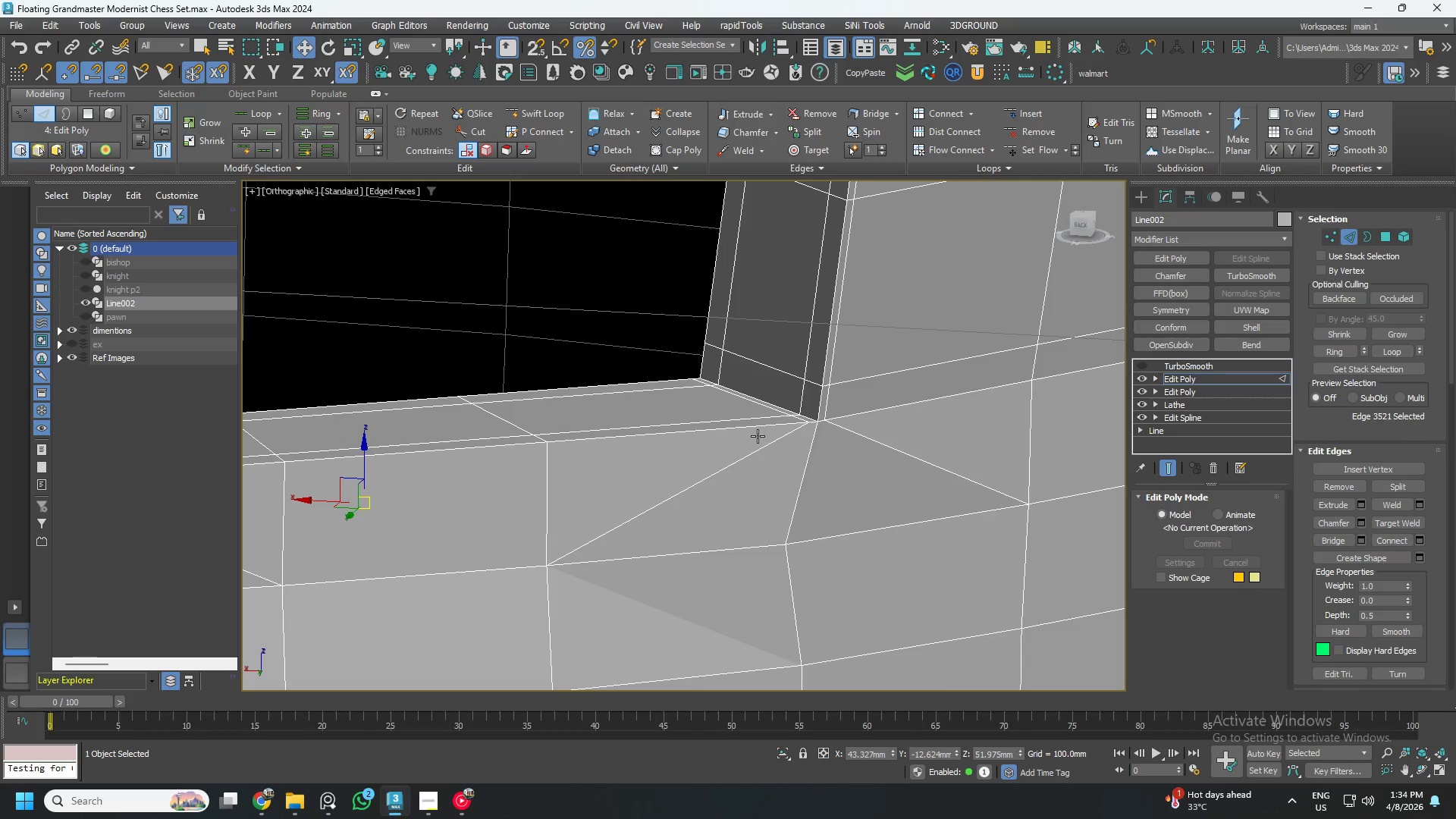 
key(Alt+1)
 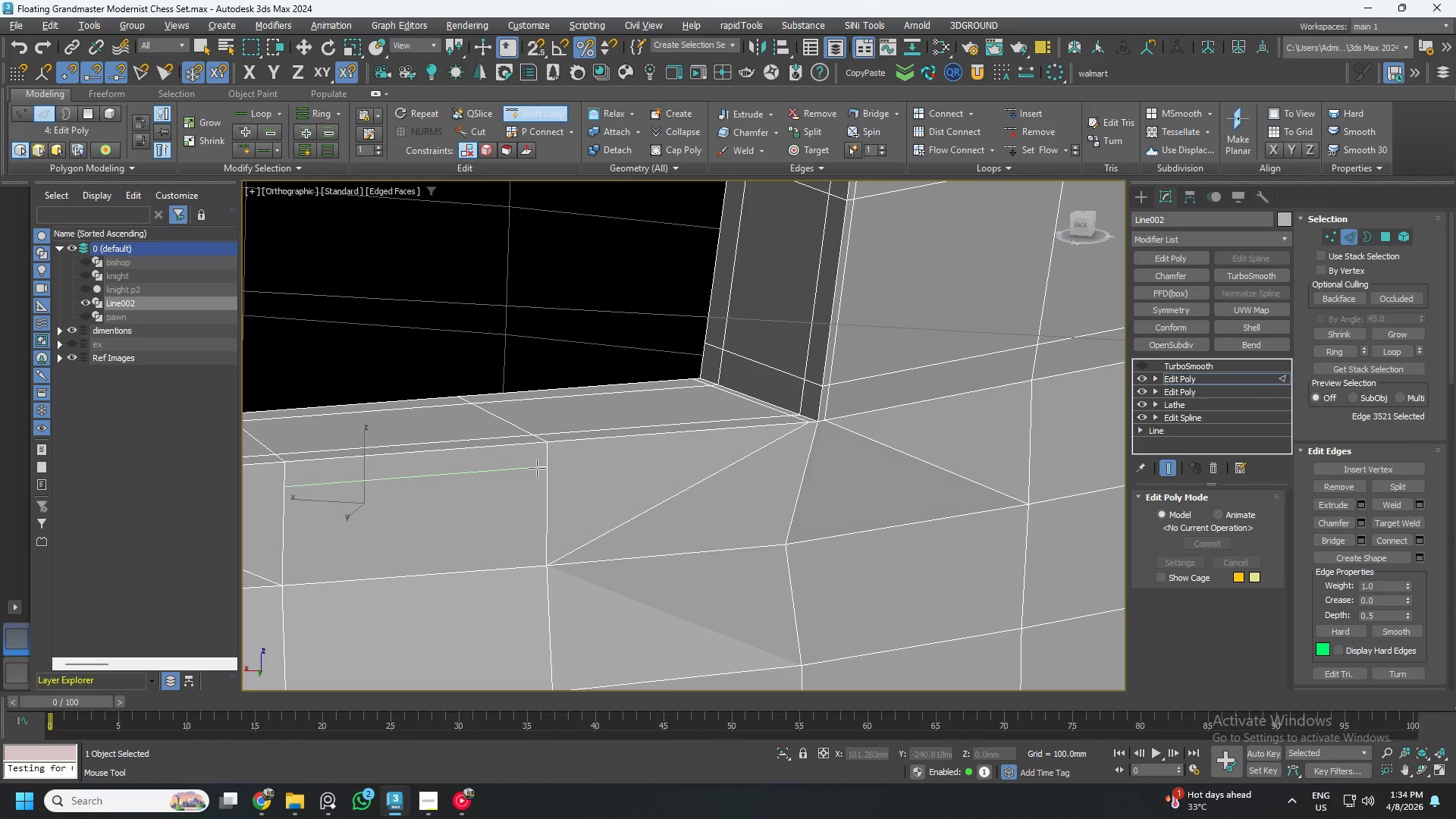 
key(Alt+AltLeft)
 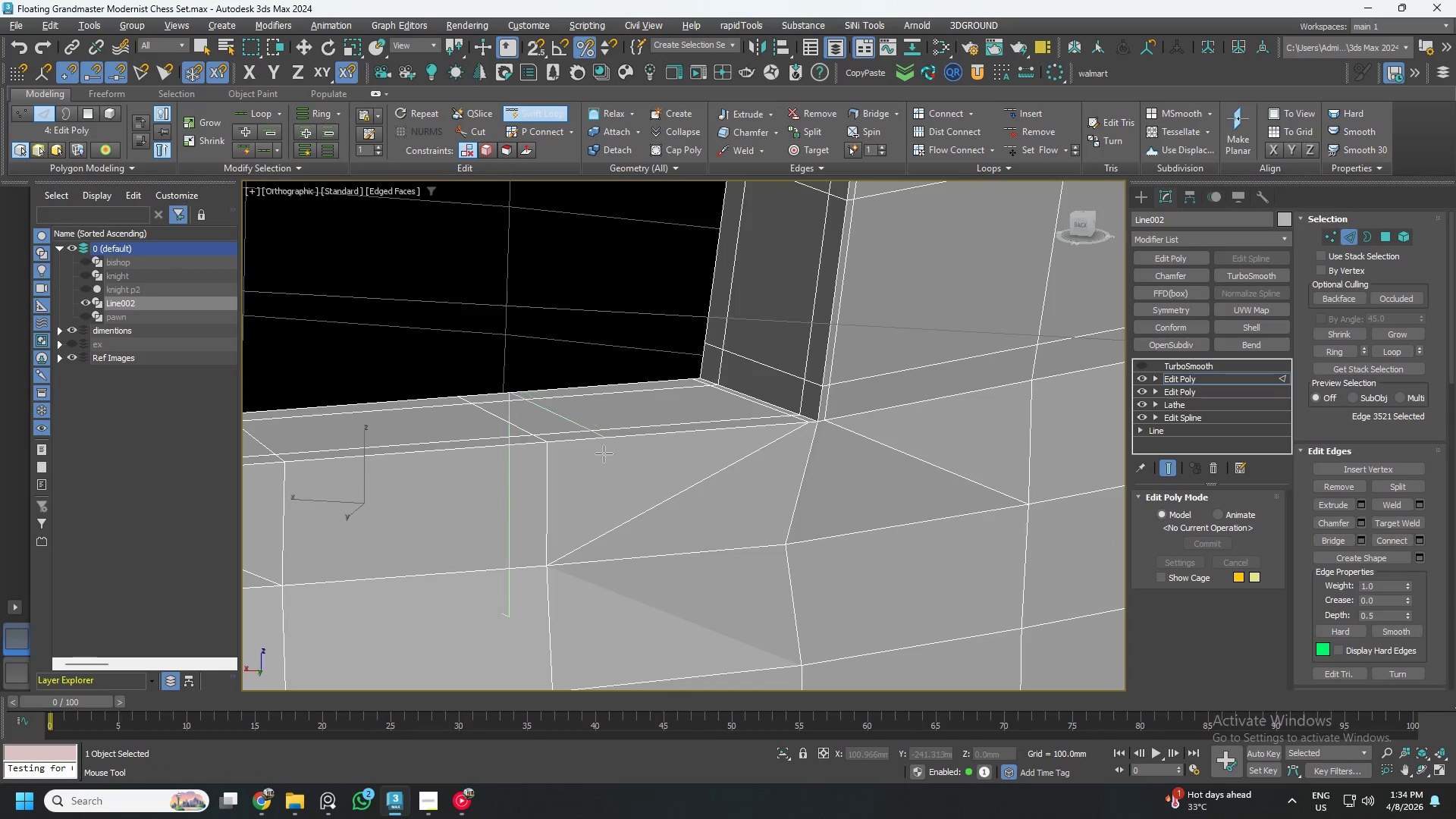 
scroll: coordinate [544, 466], scroll_direction: down, amount: 1.0
 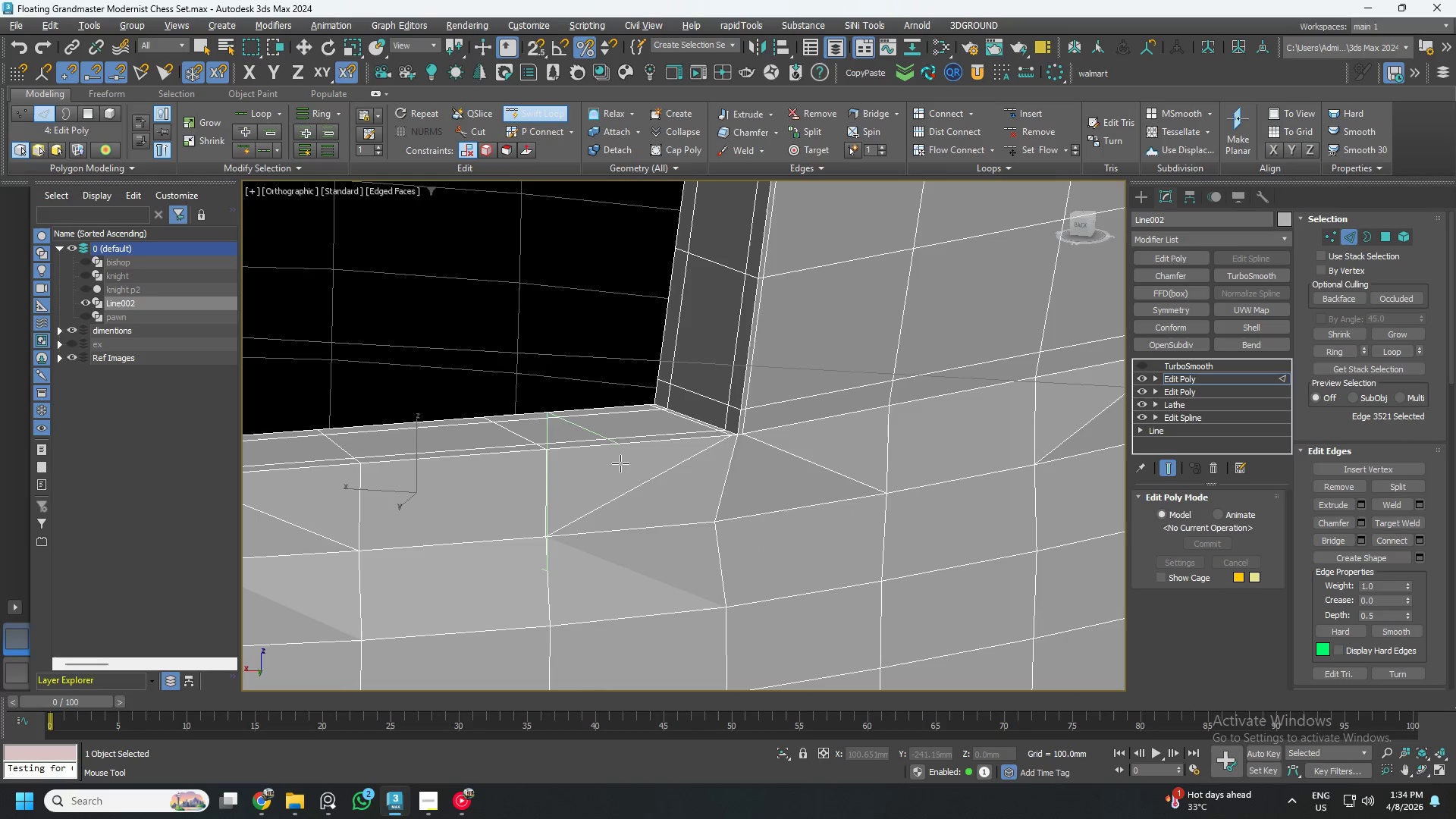 
key(Alt+AltLeft)
 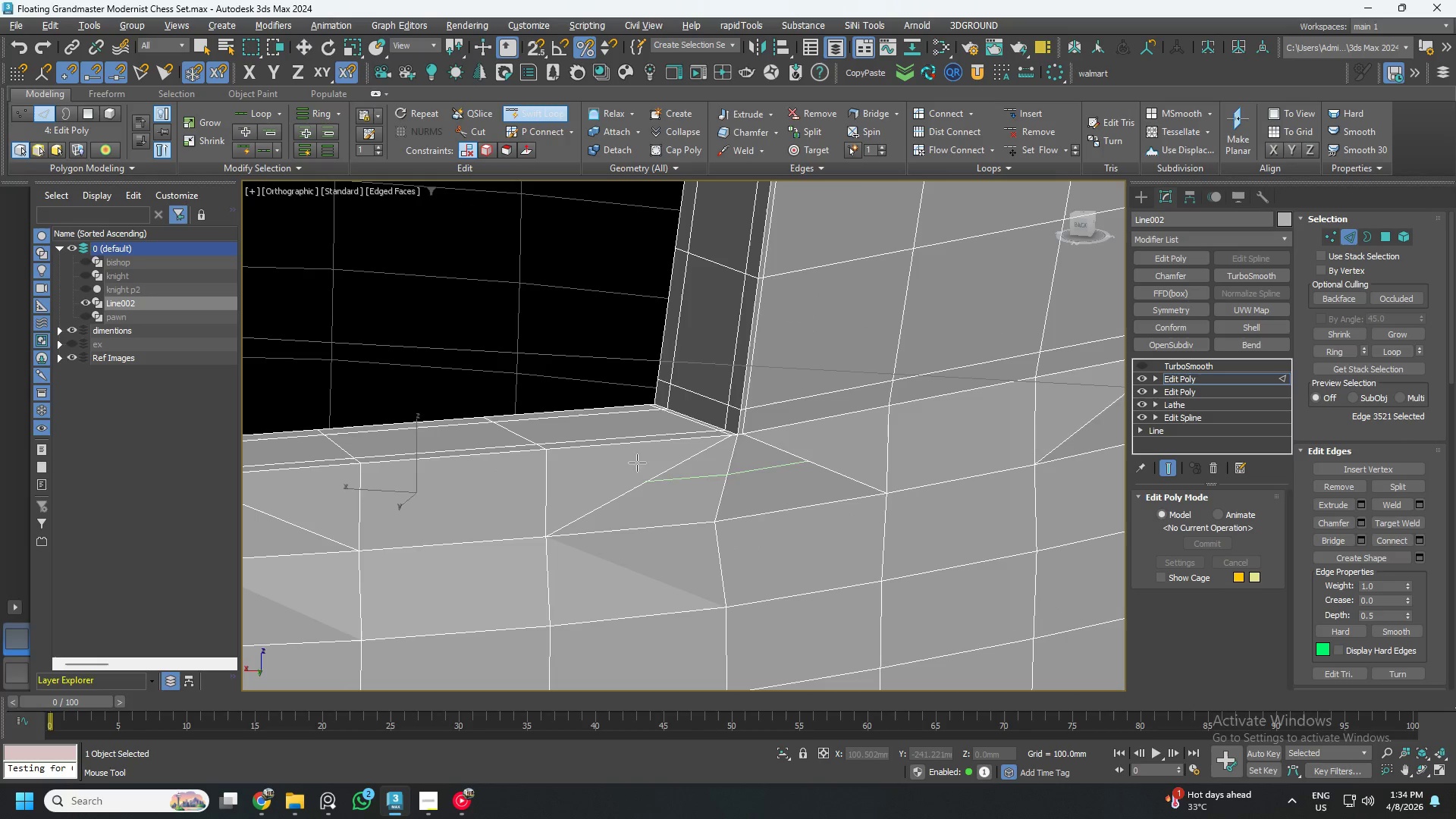 
key(Alt+1)
 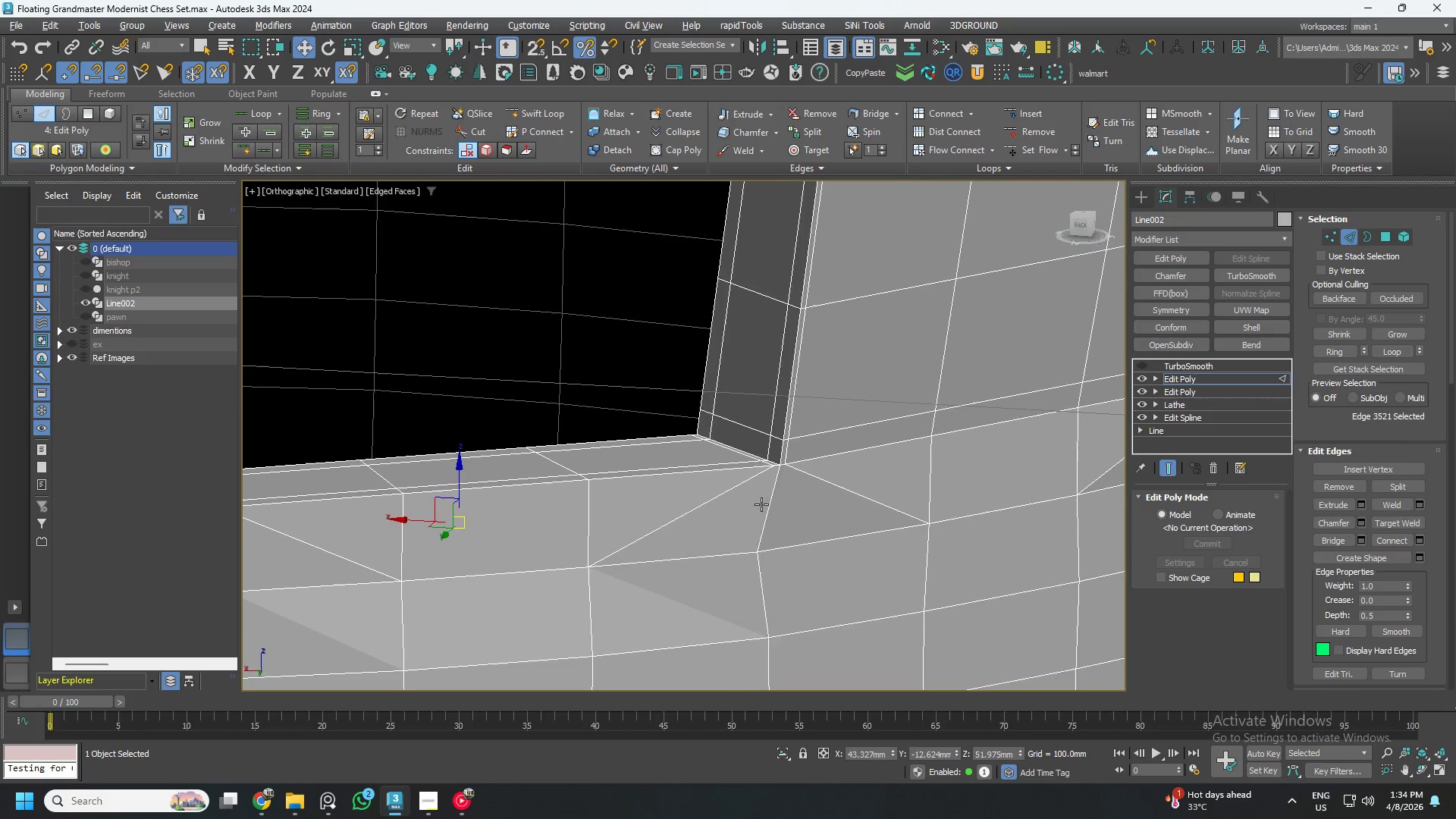 
scroll: coordinate [805, 489], scroll_direction: up, amount: 2.0
 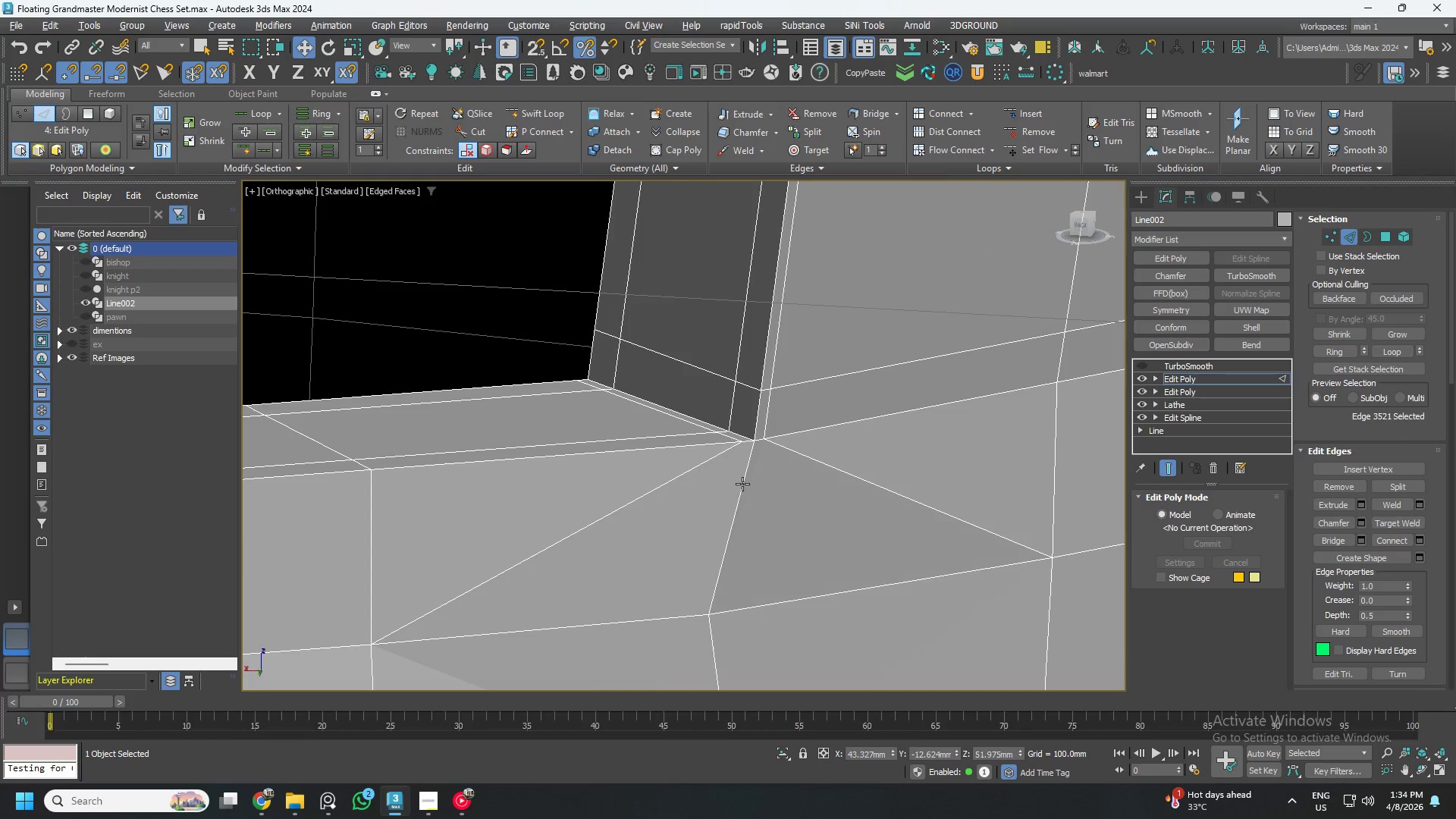 
left_click([742, 484])
 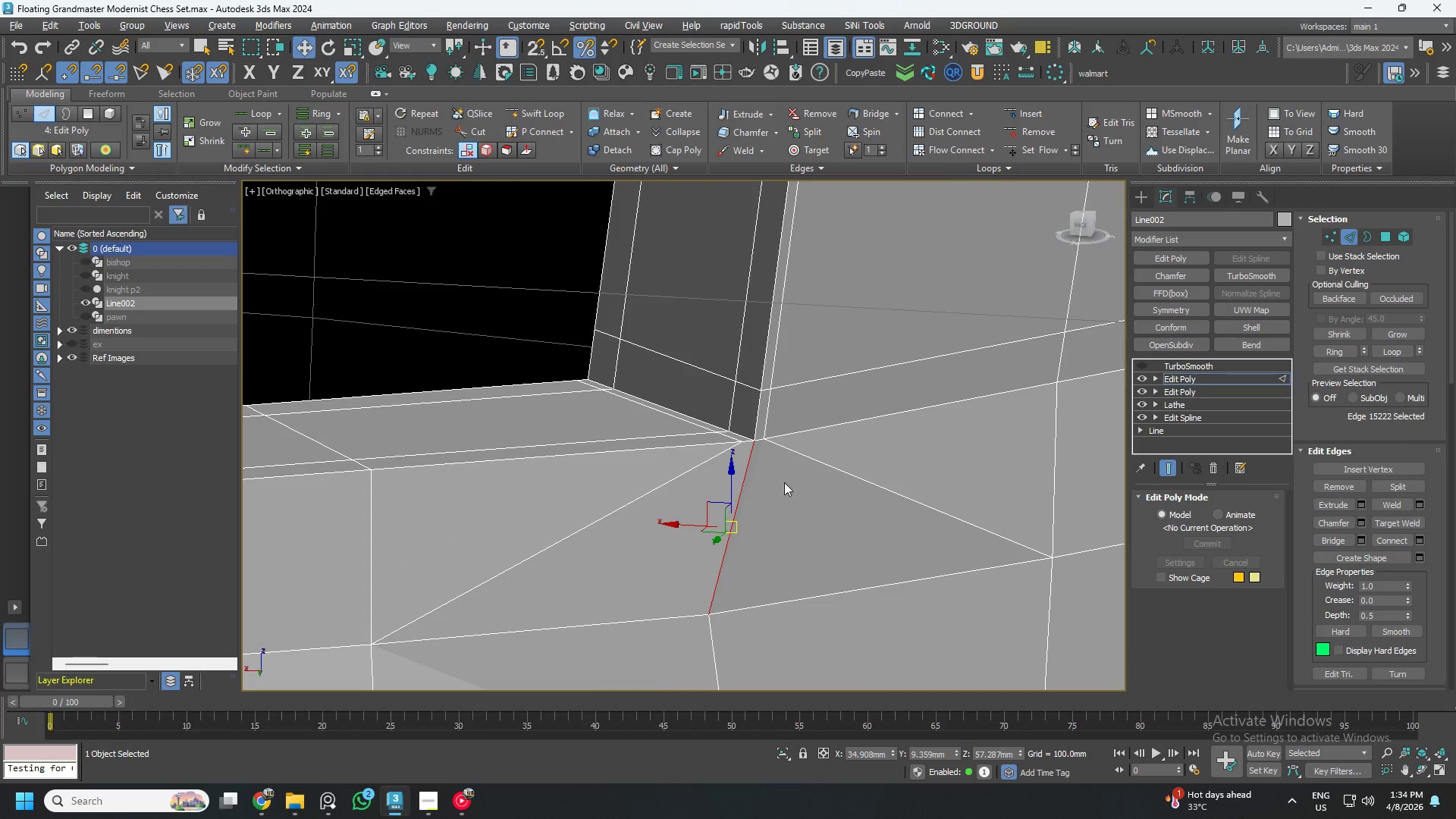 
hold_key(key=ControlLeft, duration=0.66)
double_click([845, 468])
 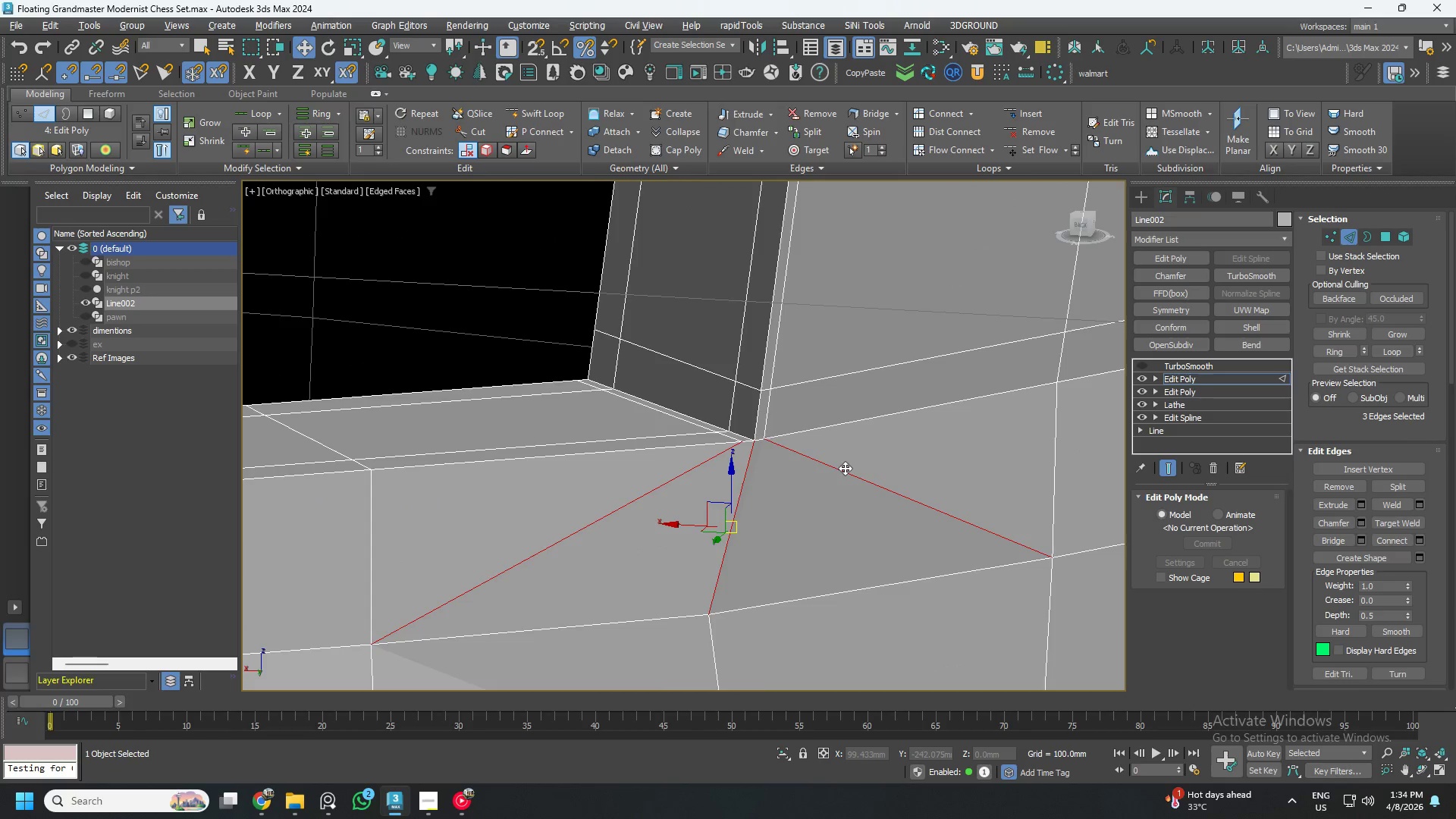 
scroll: coordinate [846, 472], scroll_direction: down, amount: 2.0
 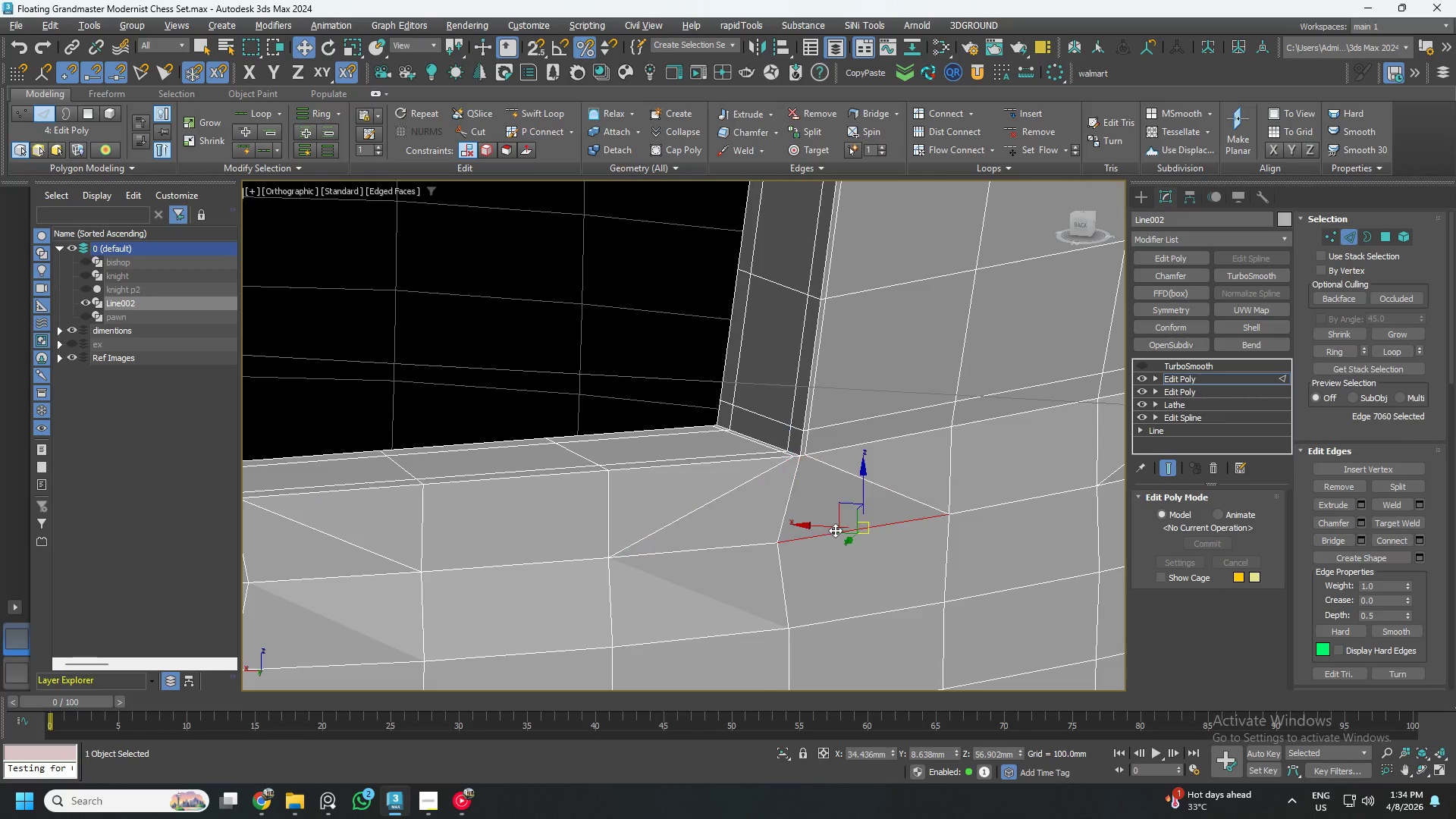 
double_click([835, 530])
 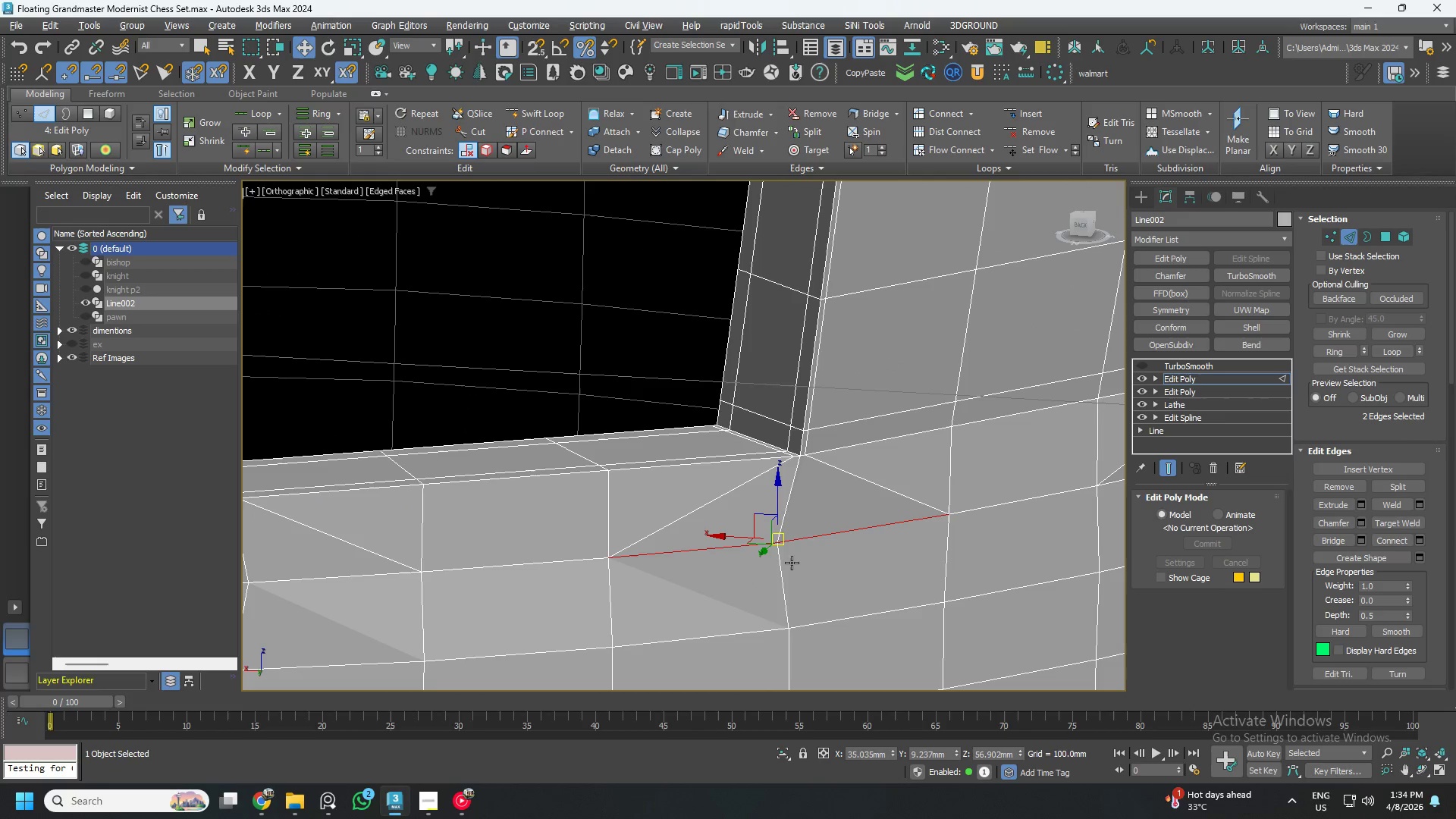 
left_click([783, 566])
 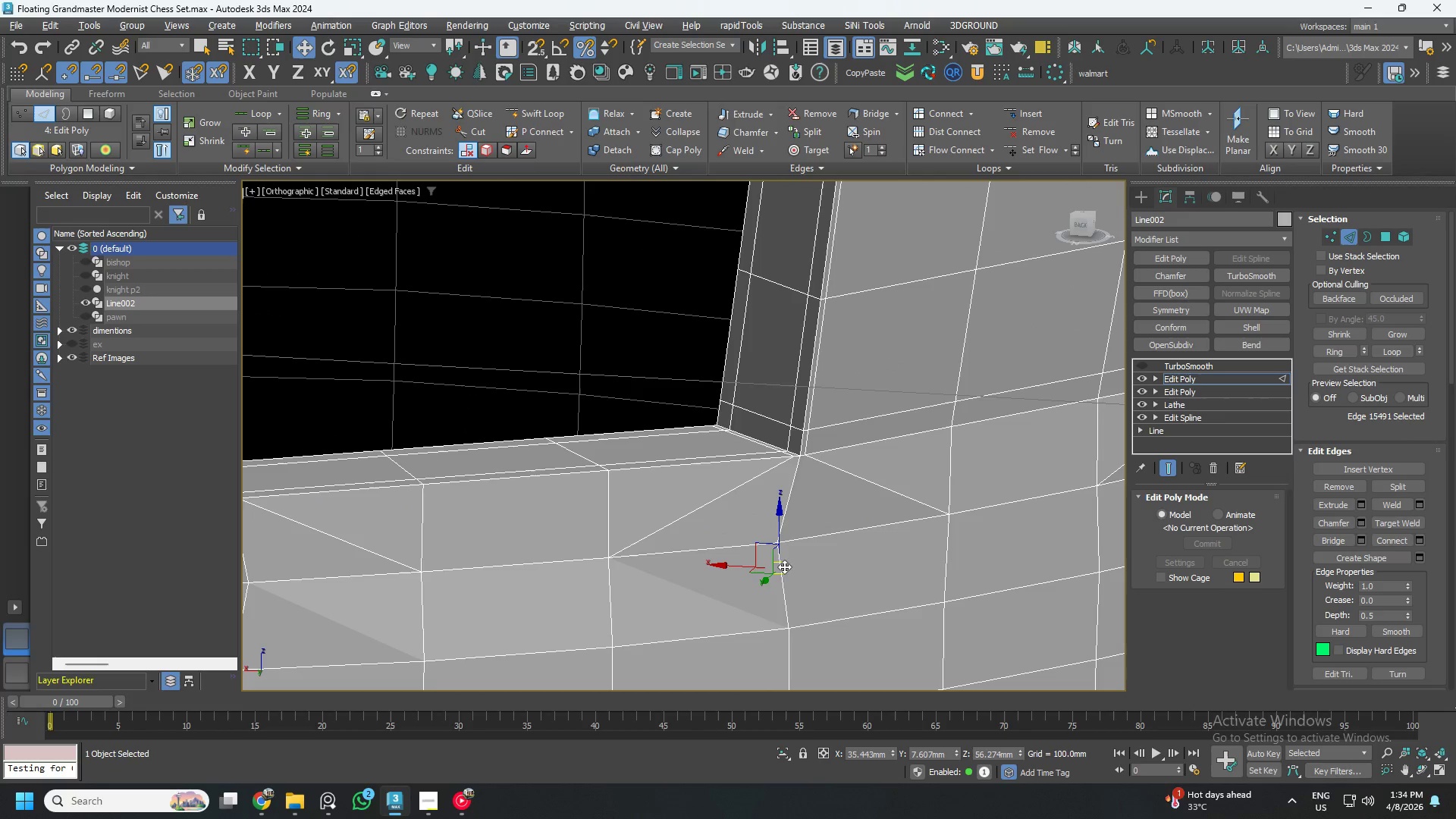 
key(Control+ControlLeft)
 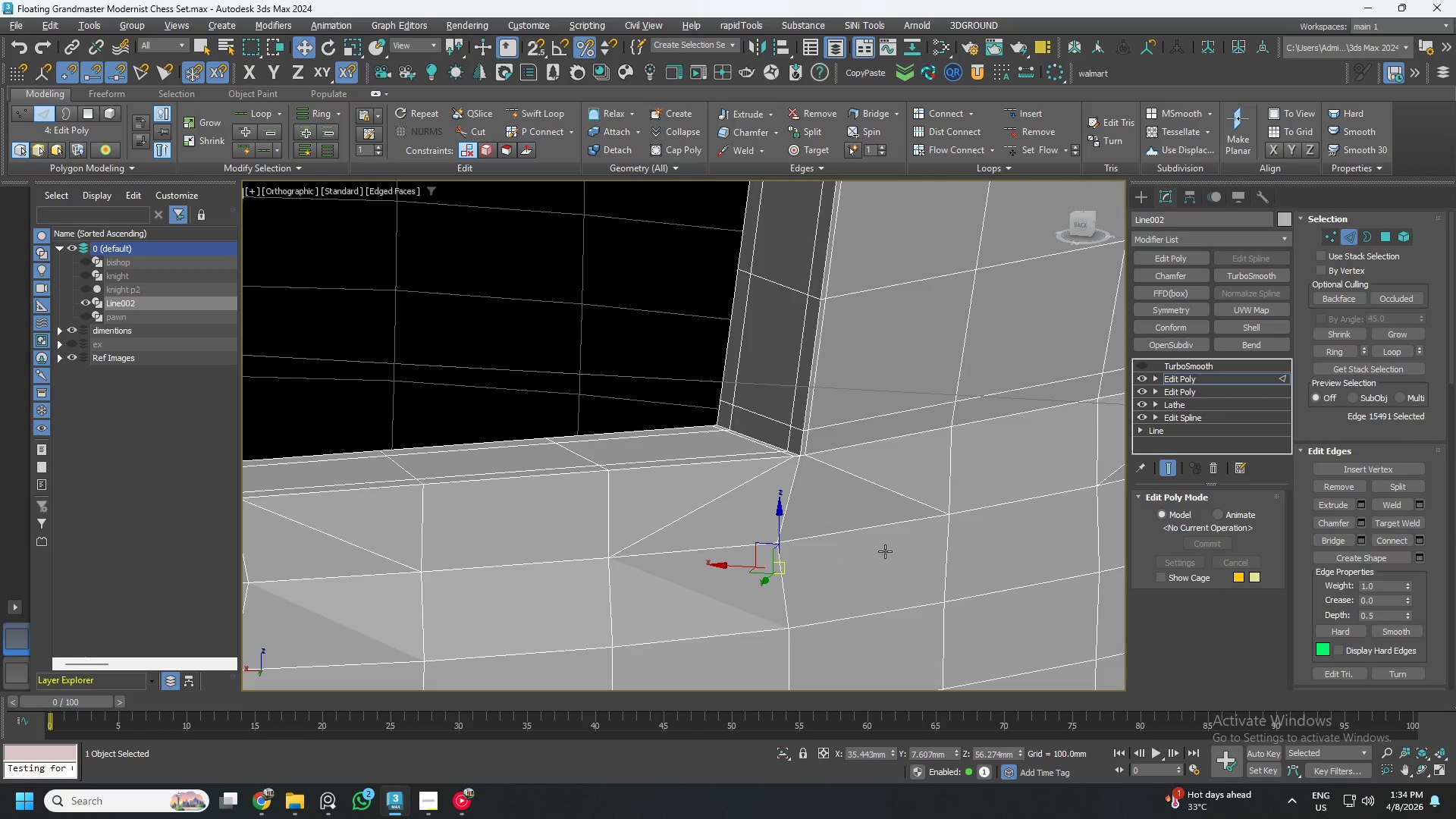 
key(Control+ControlLeft)
 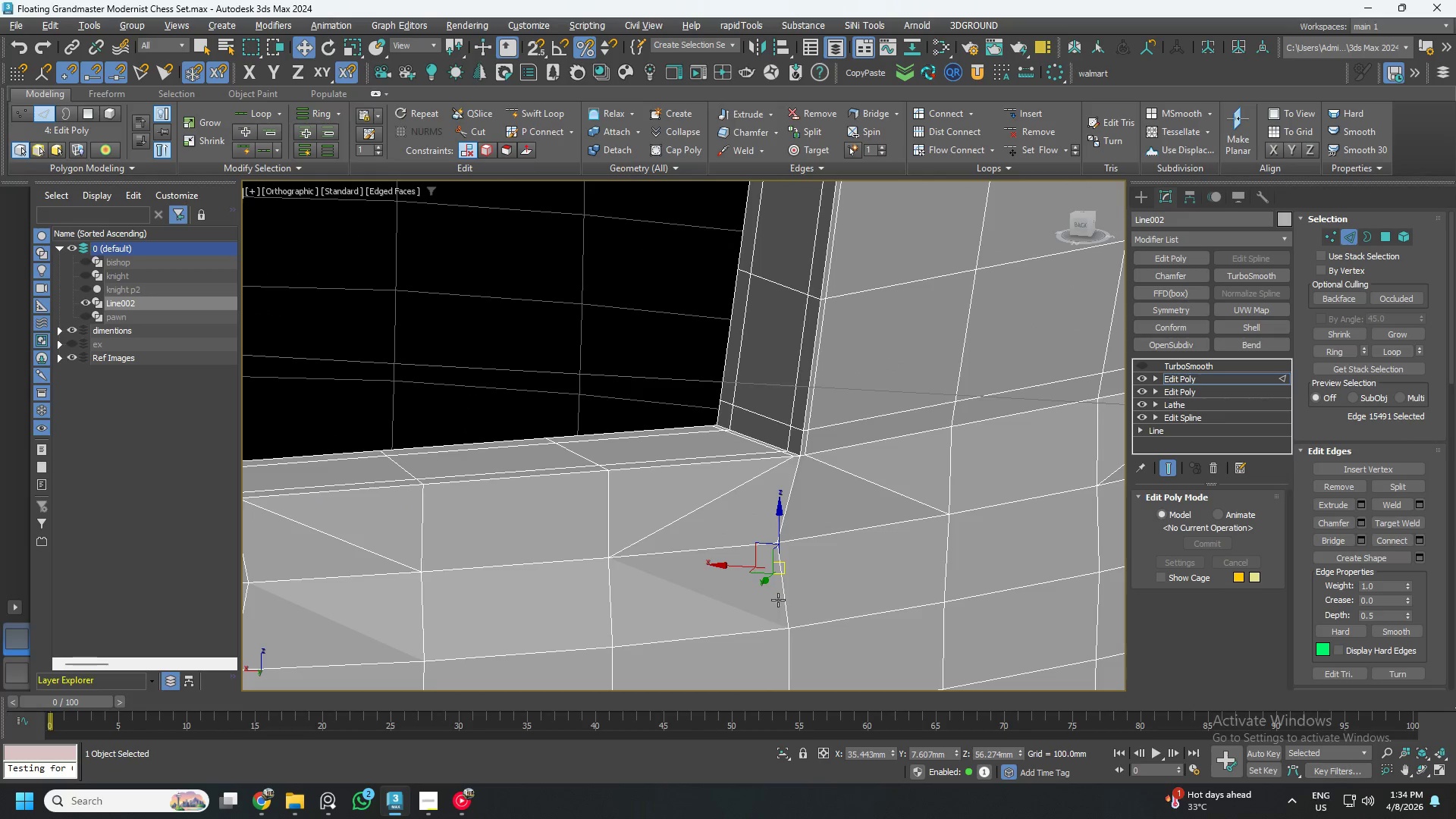 
left_click([781, 600])
 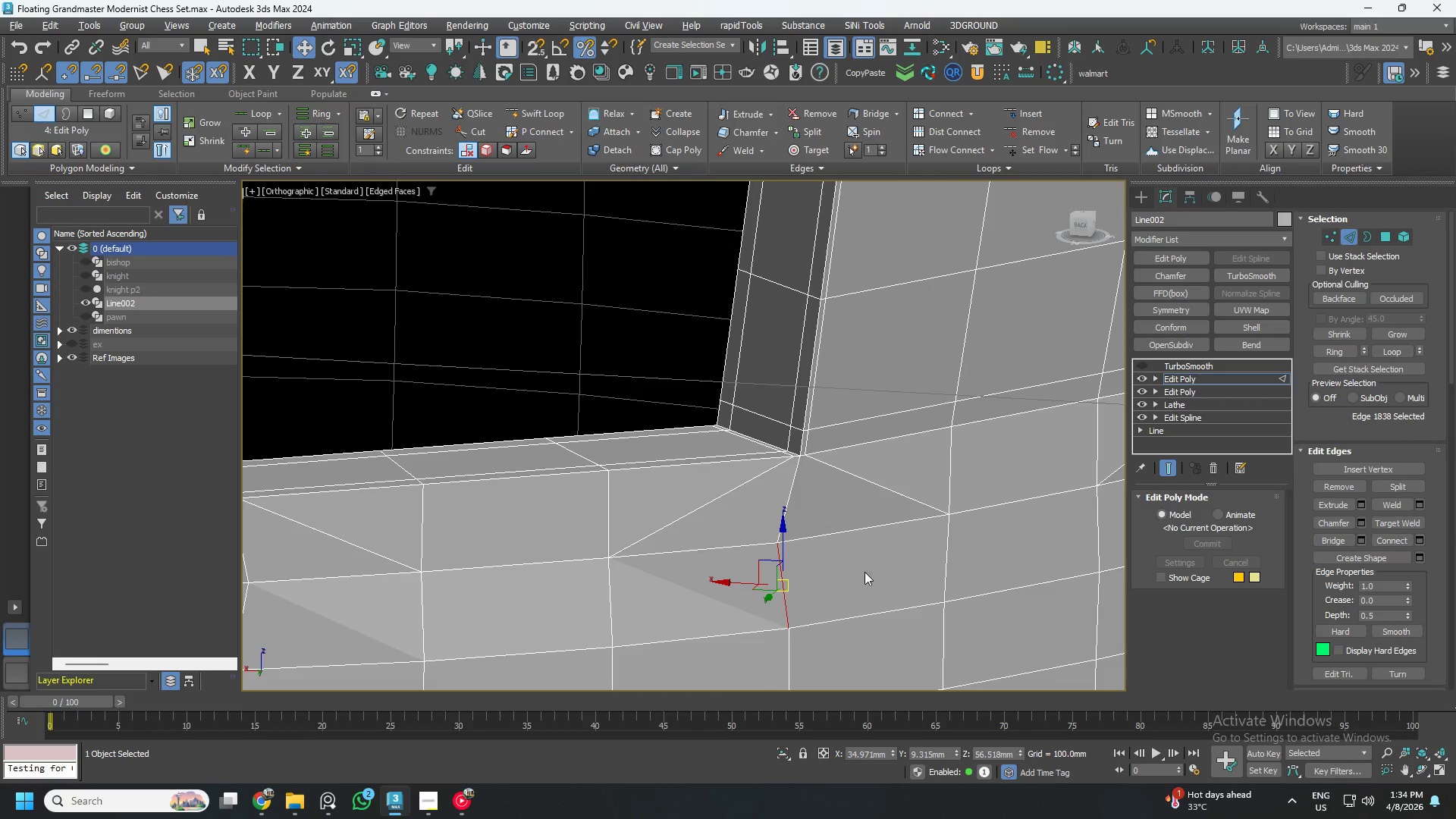 
key(Control+ControlLeft)
 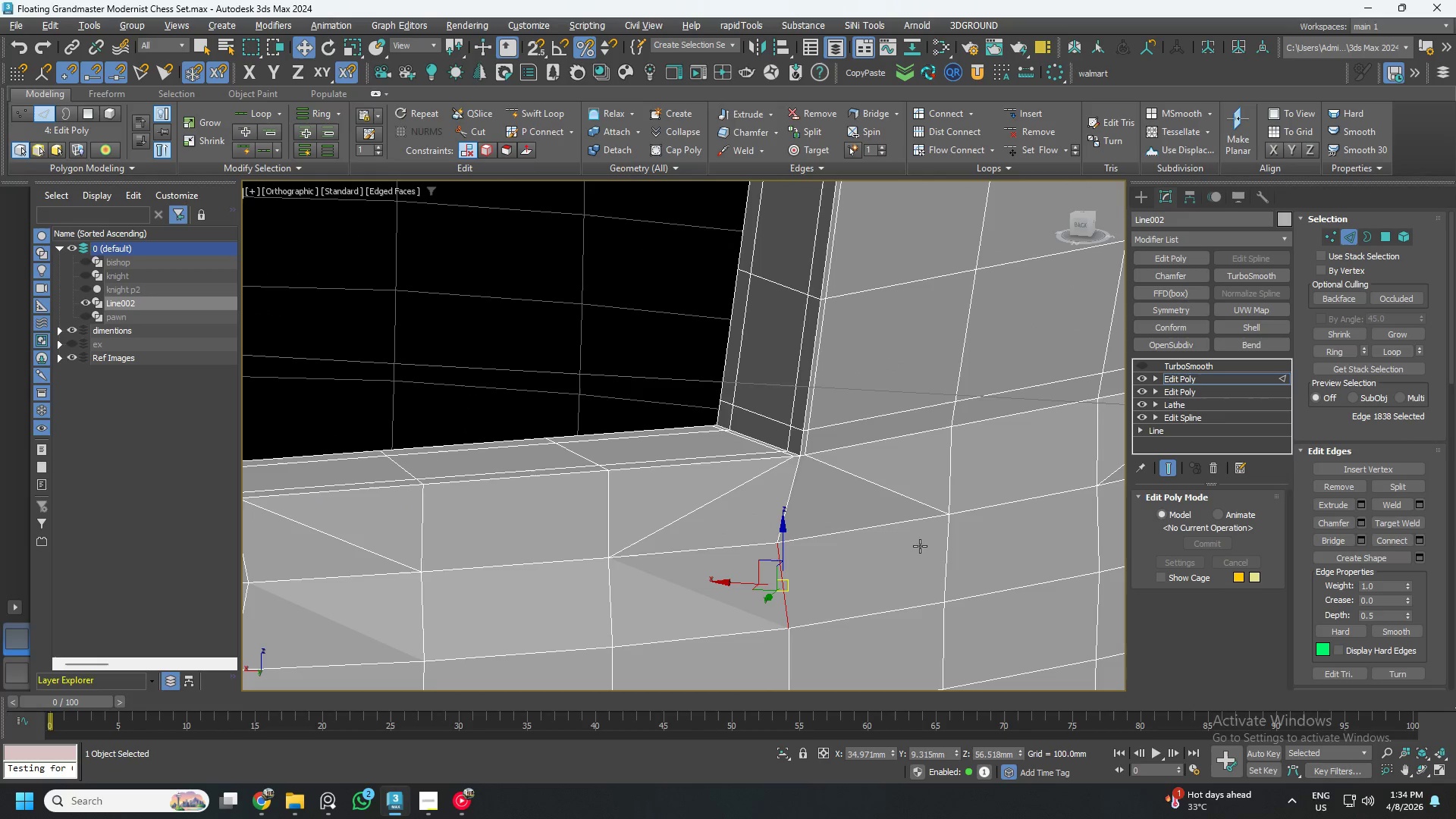 
hold_key(key=ControlLeft, duration=1.2)
left_click([947, 525])
 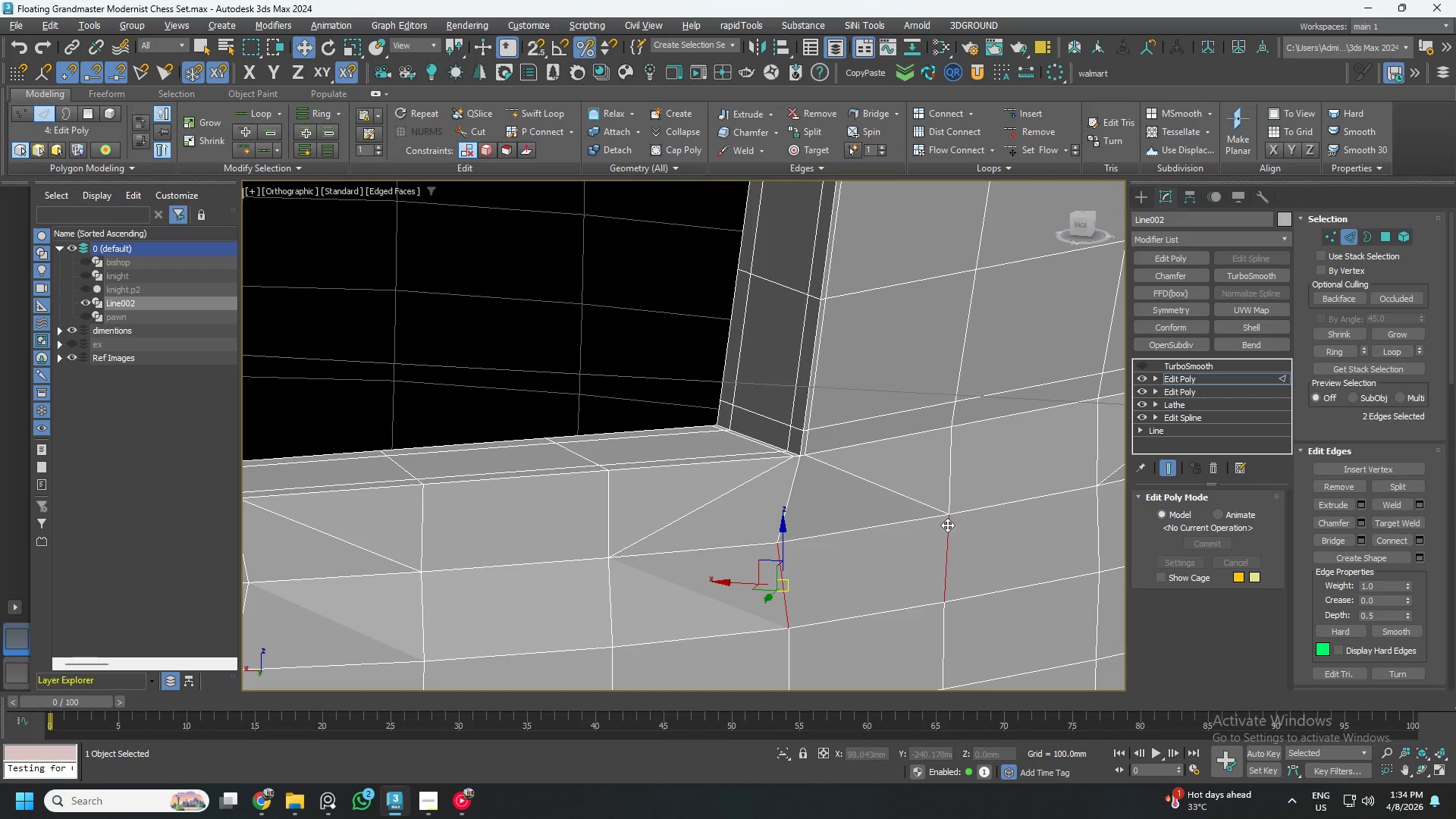 
double_click([947, 525])
 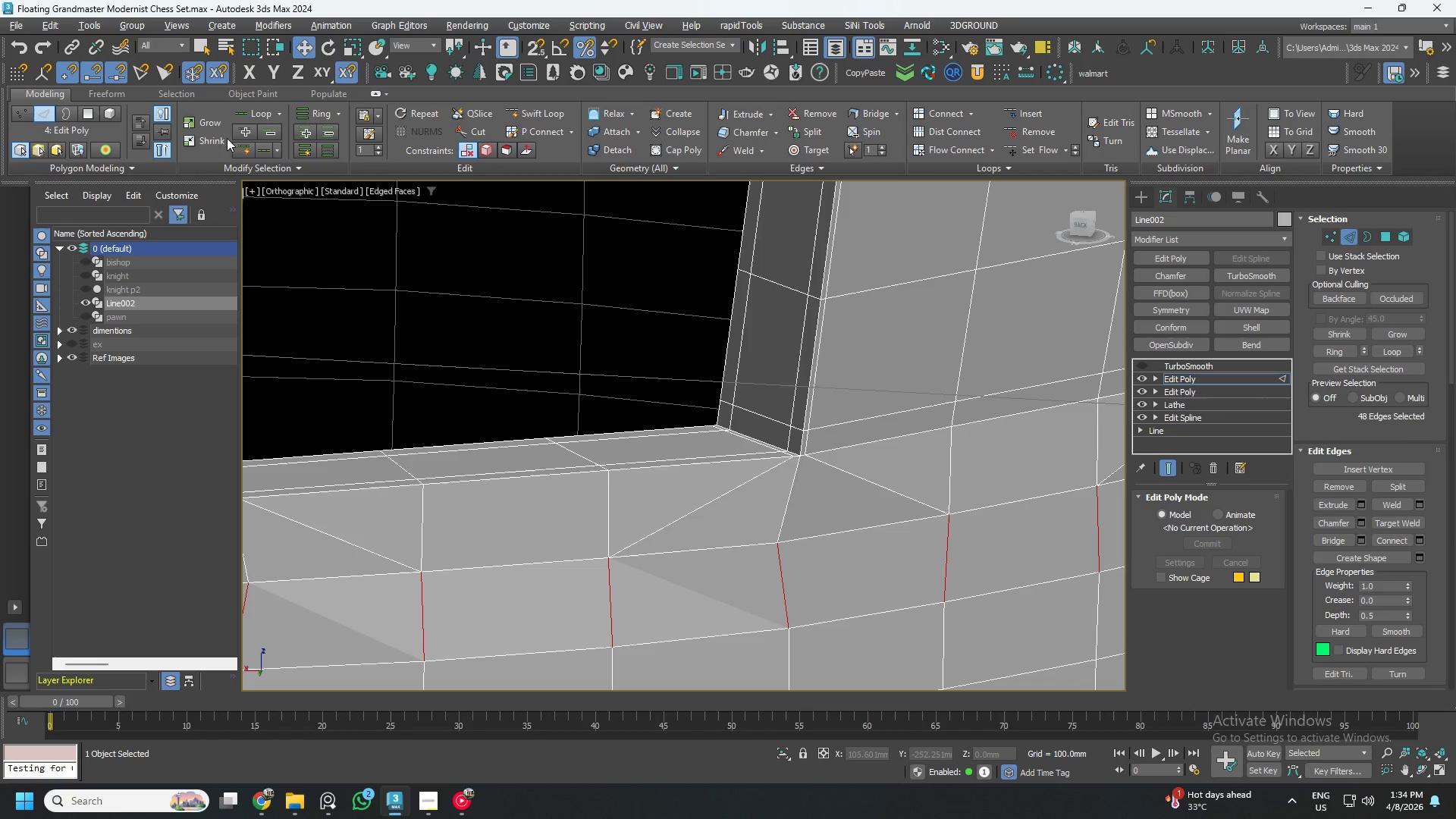 
left_click([212, 119])
 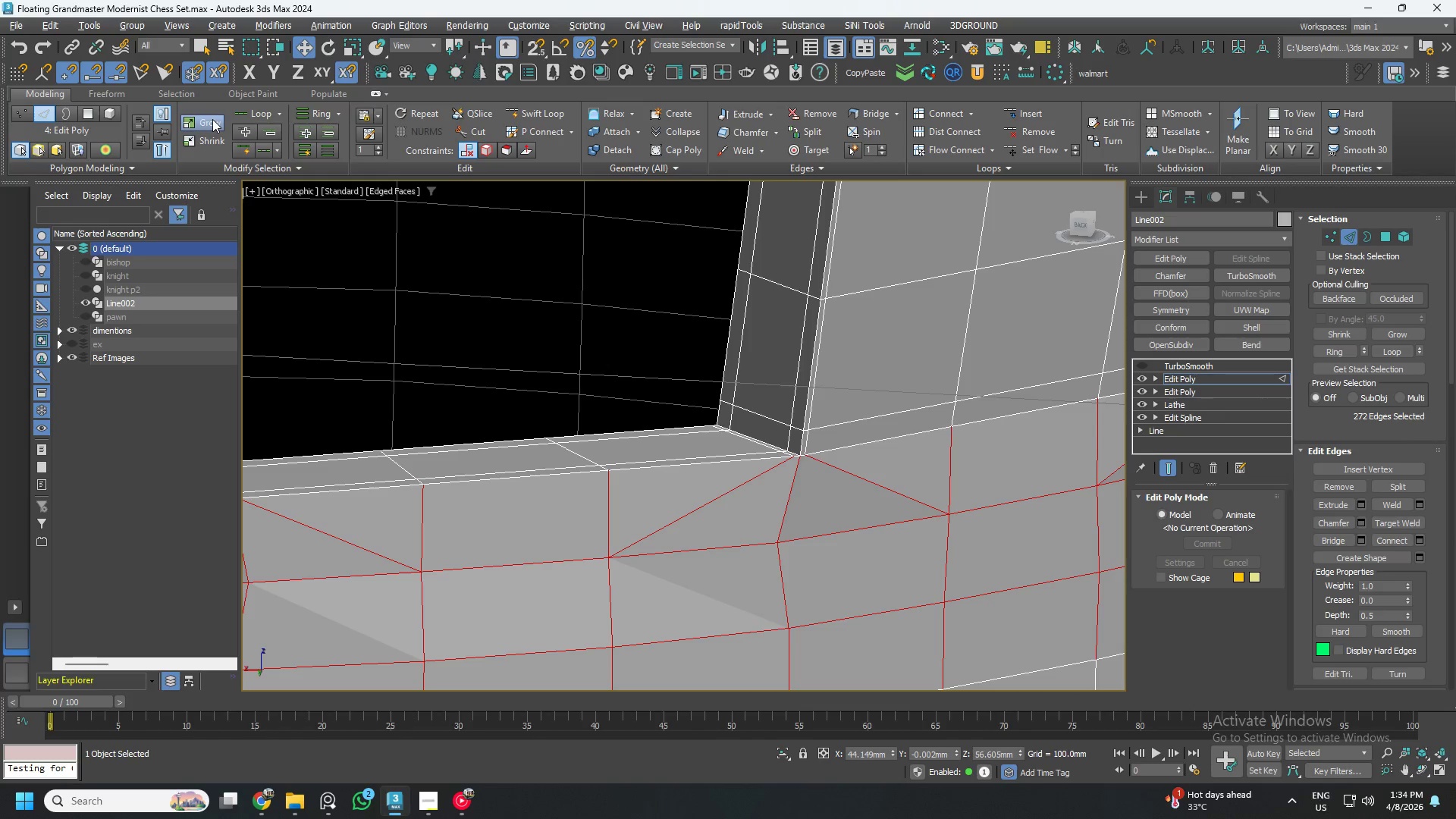 
left_click([212, 119])
 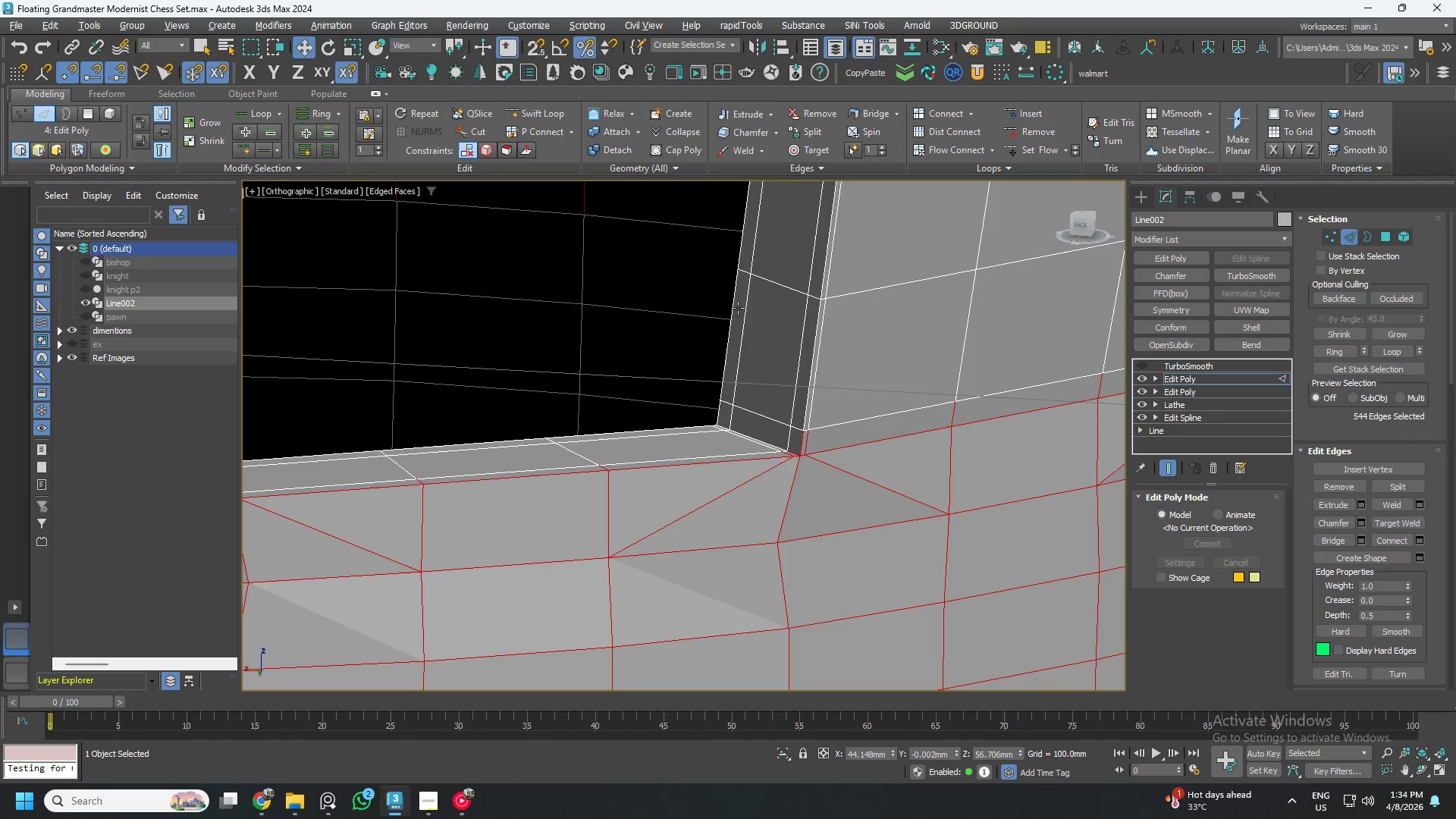 
scroll: coordinate [756, 381], scroll_direction: down, amount: 1.0
 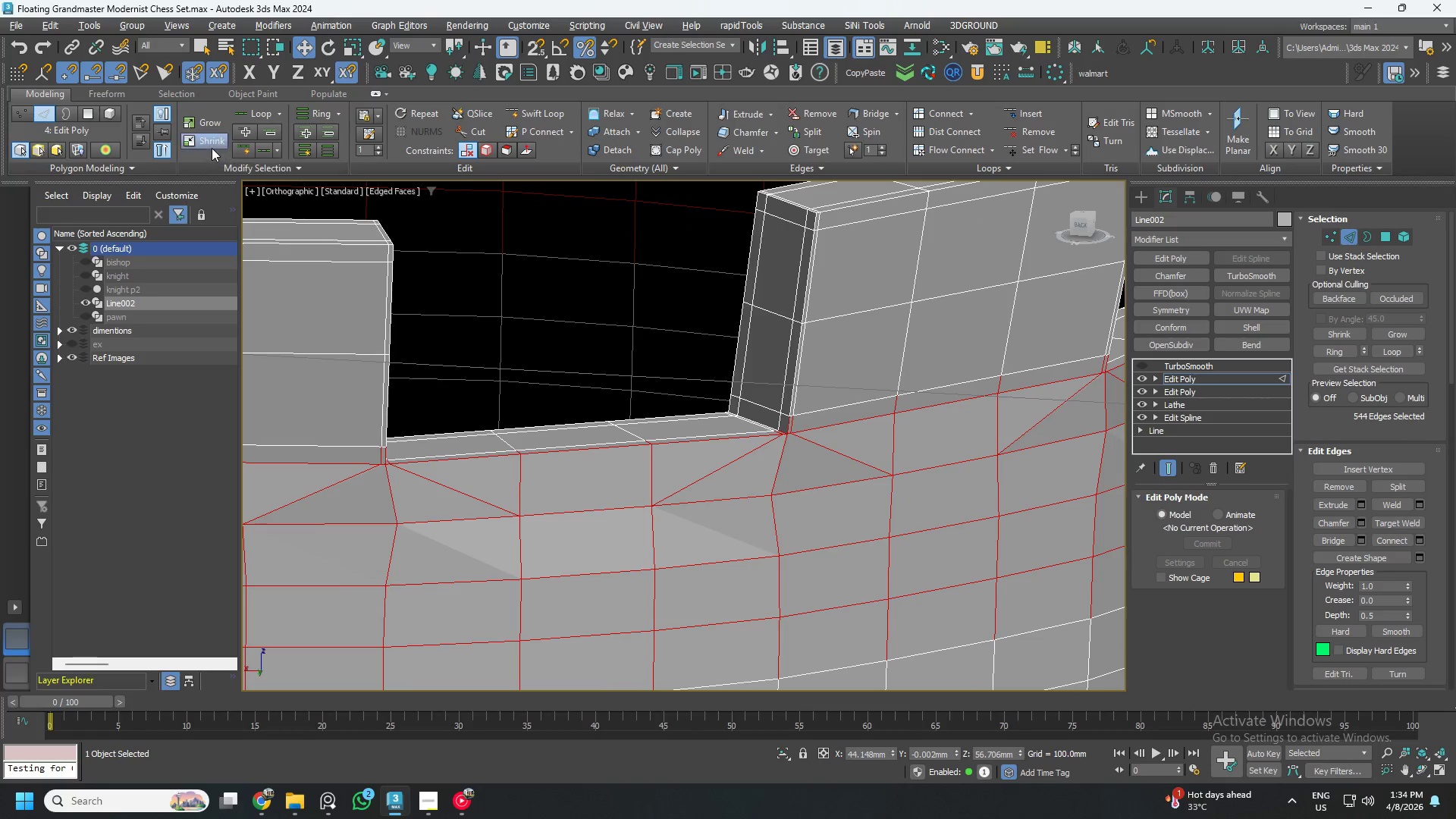 
left_click([211, 143])
 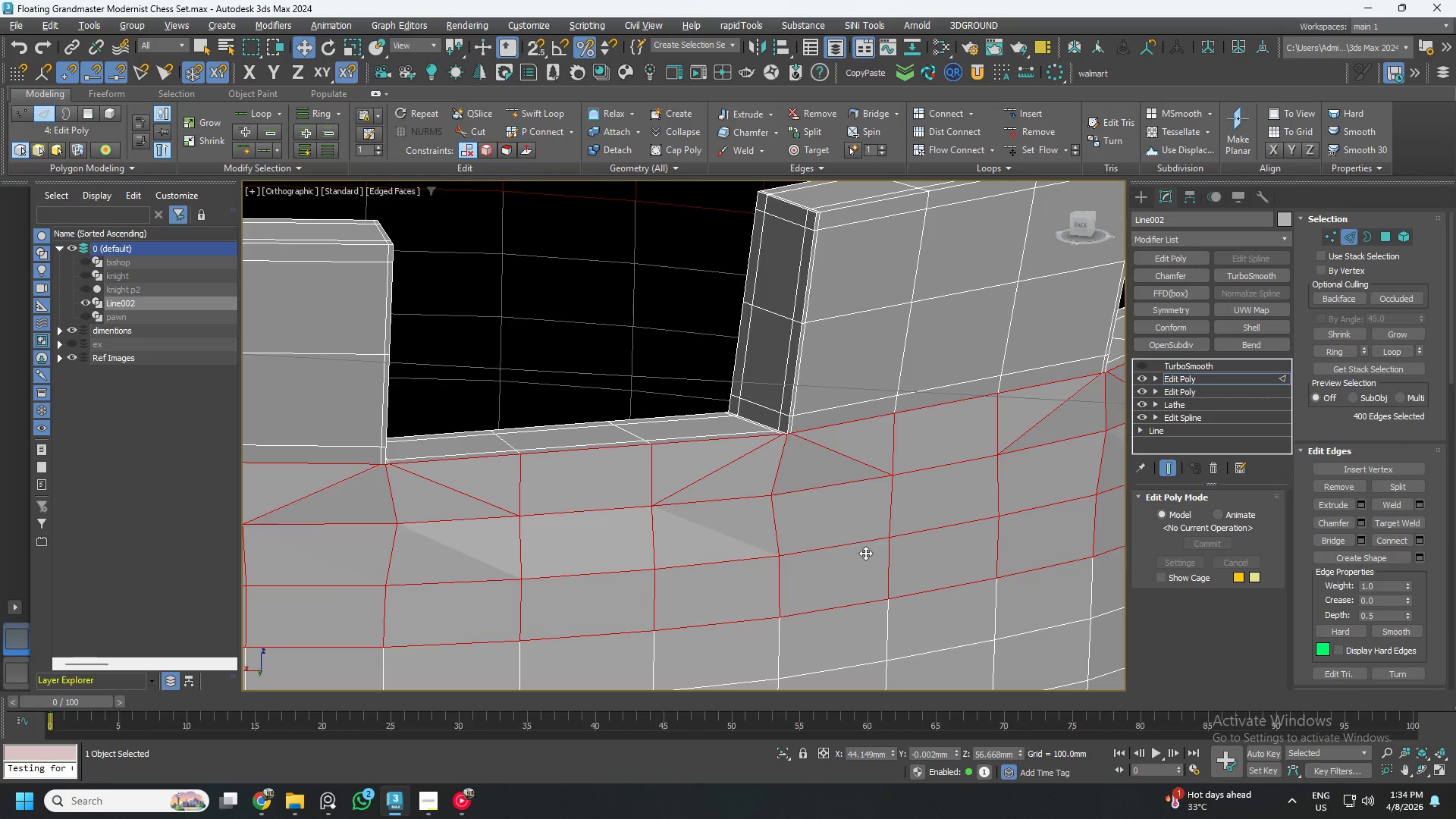 
hold_key(key=AltLeft, duration=1.52)
left_click([774, 516])
 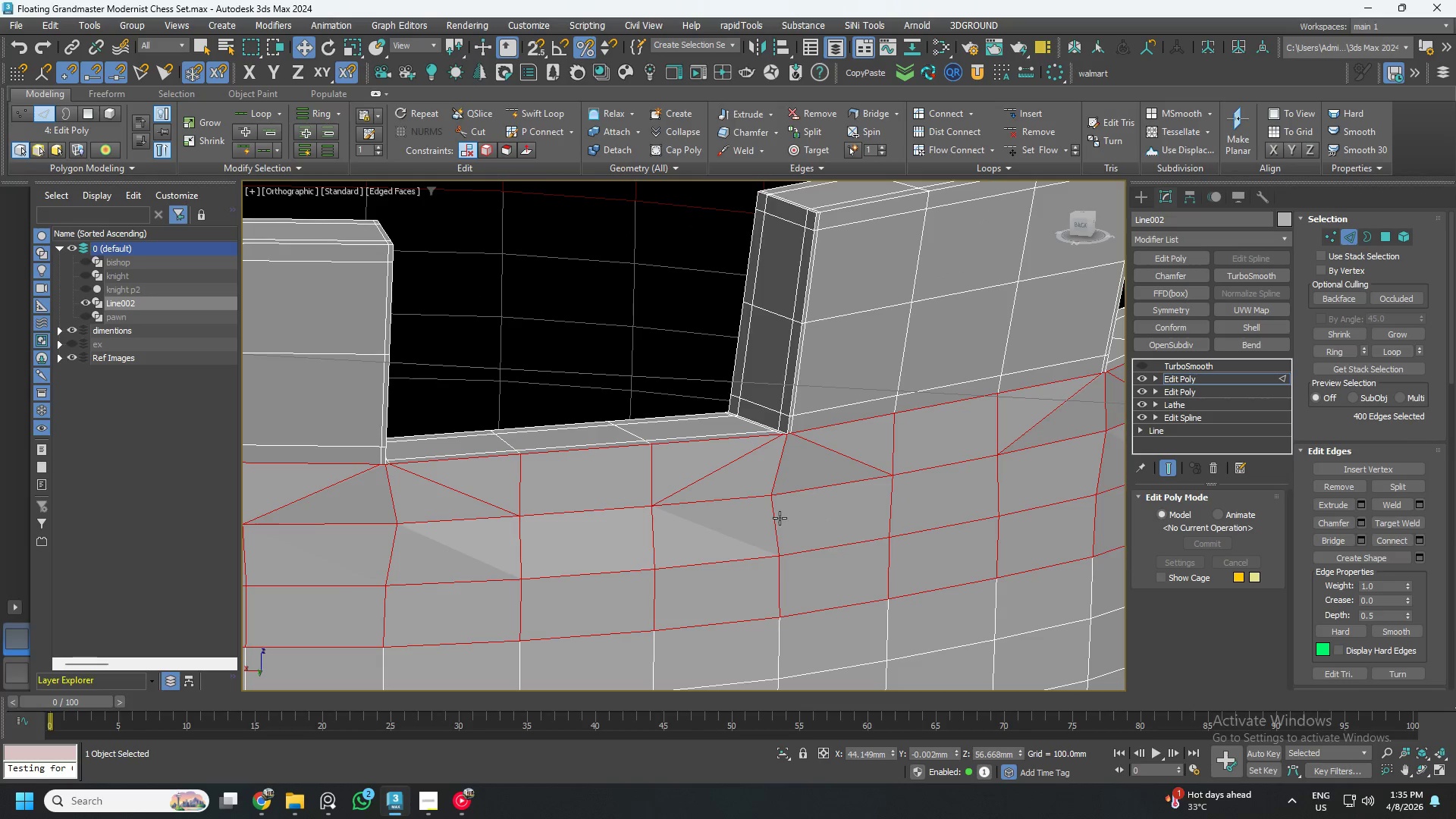 
hold_key(key=AltLeft, duration=1.53)
left_click([777, 531])
 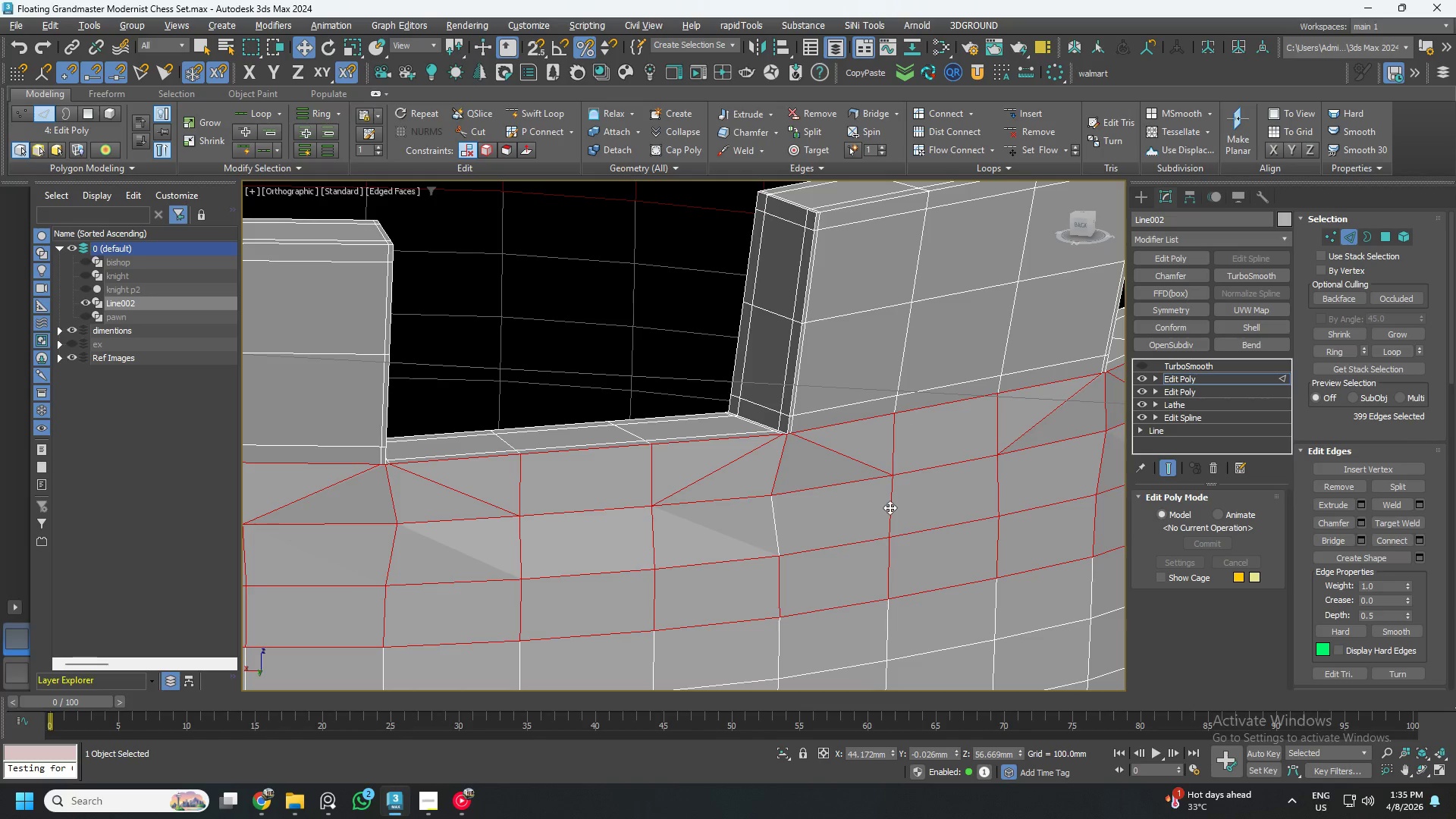 
hold_key(key=AltLeft, duration=1.52)
double_click([887, 507])
 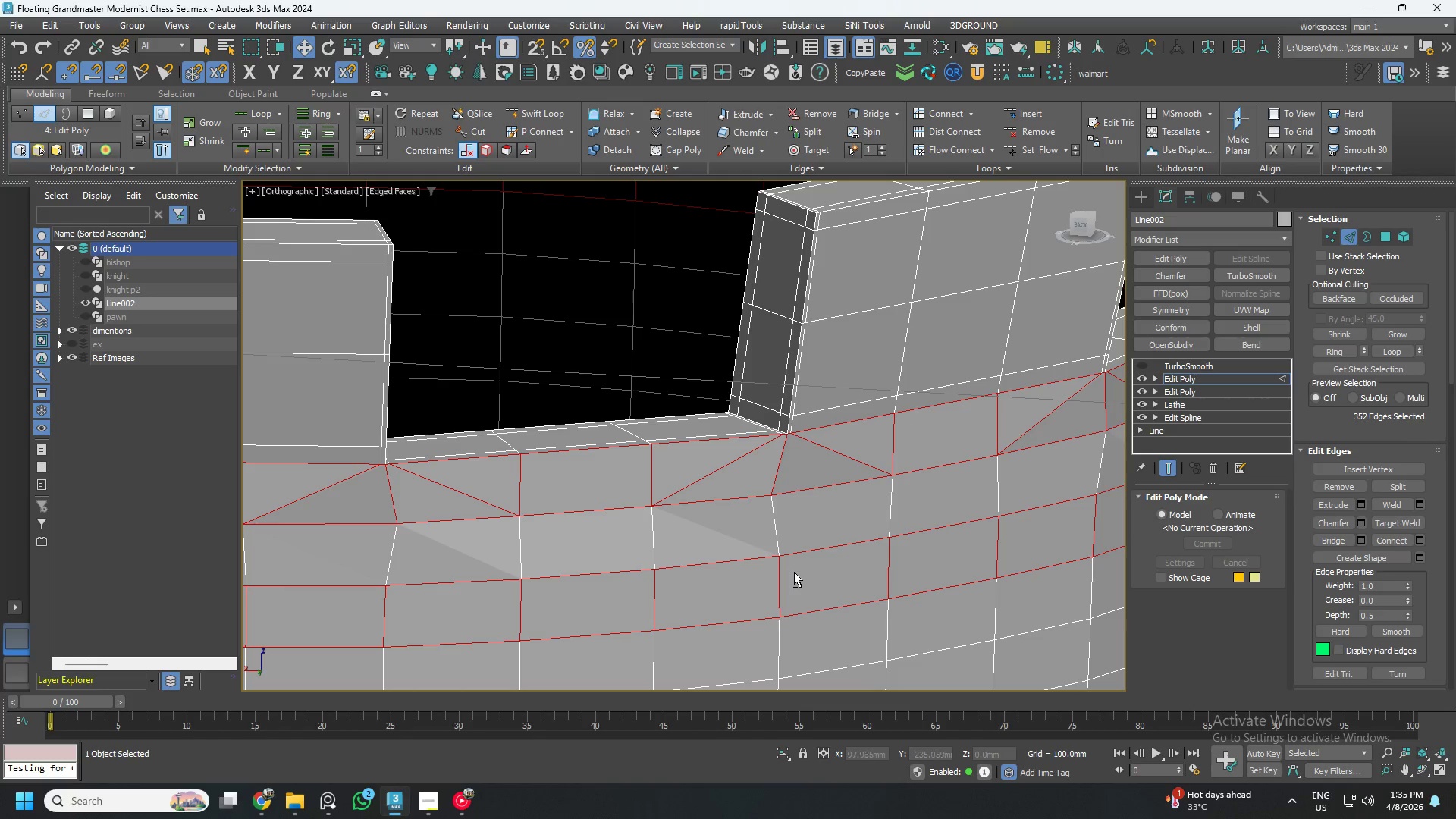 
left_click([796, 553])
 